 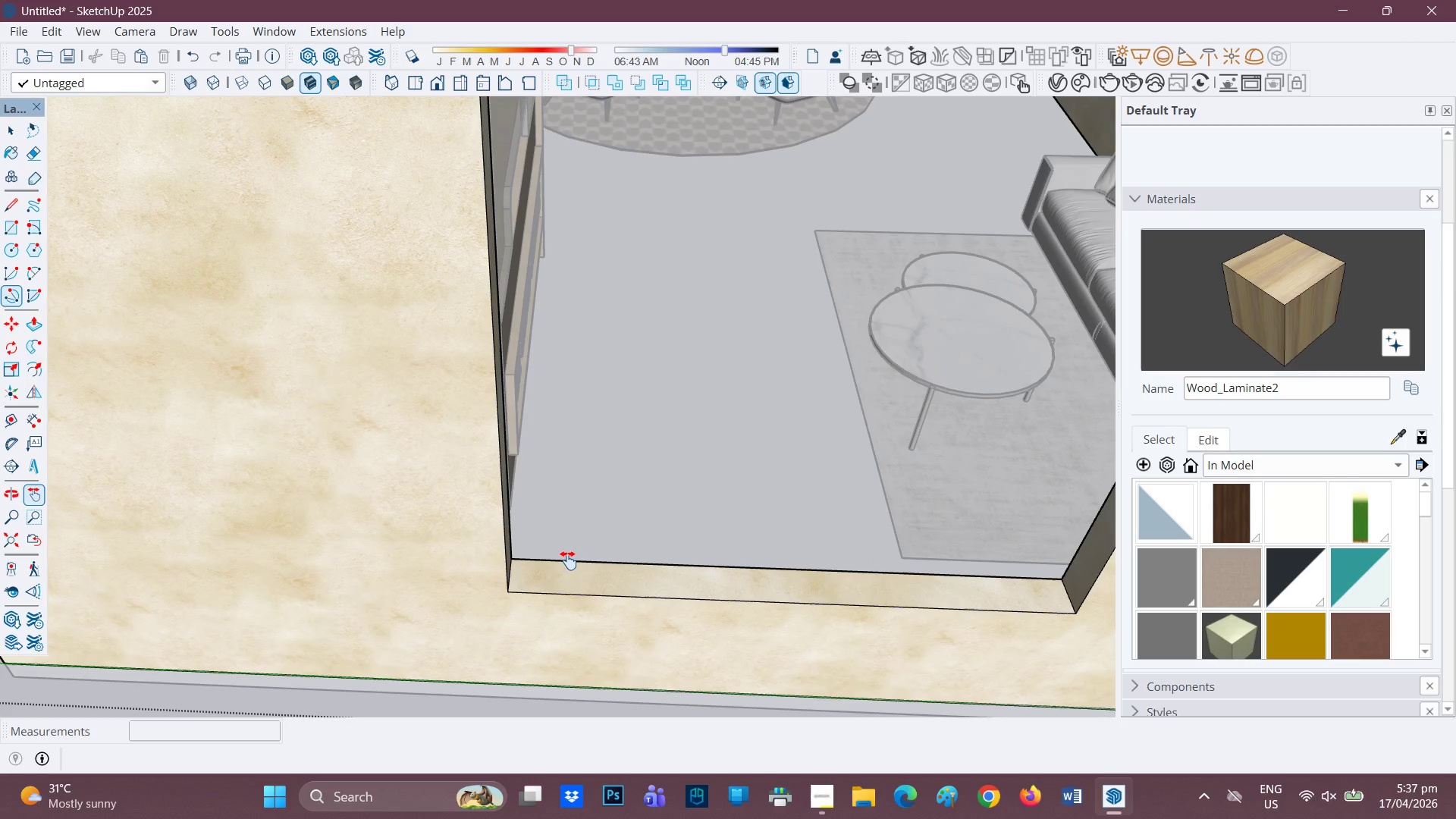 
key(H)
 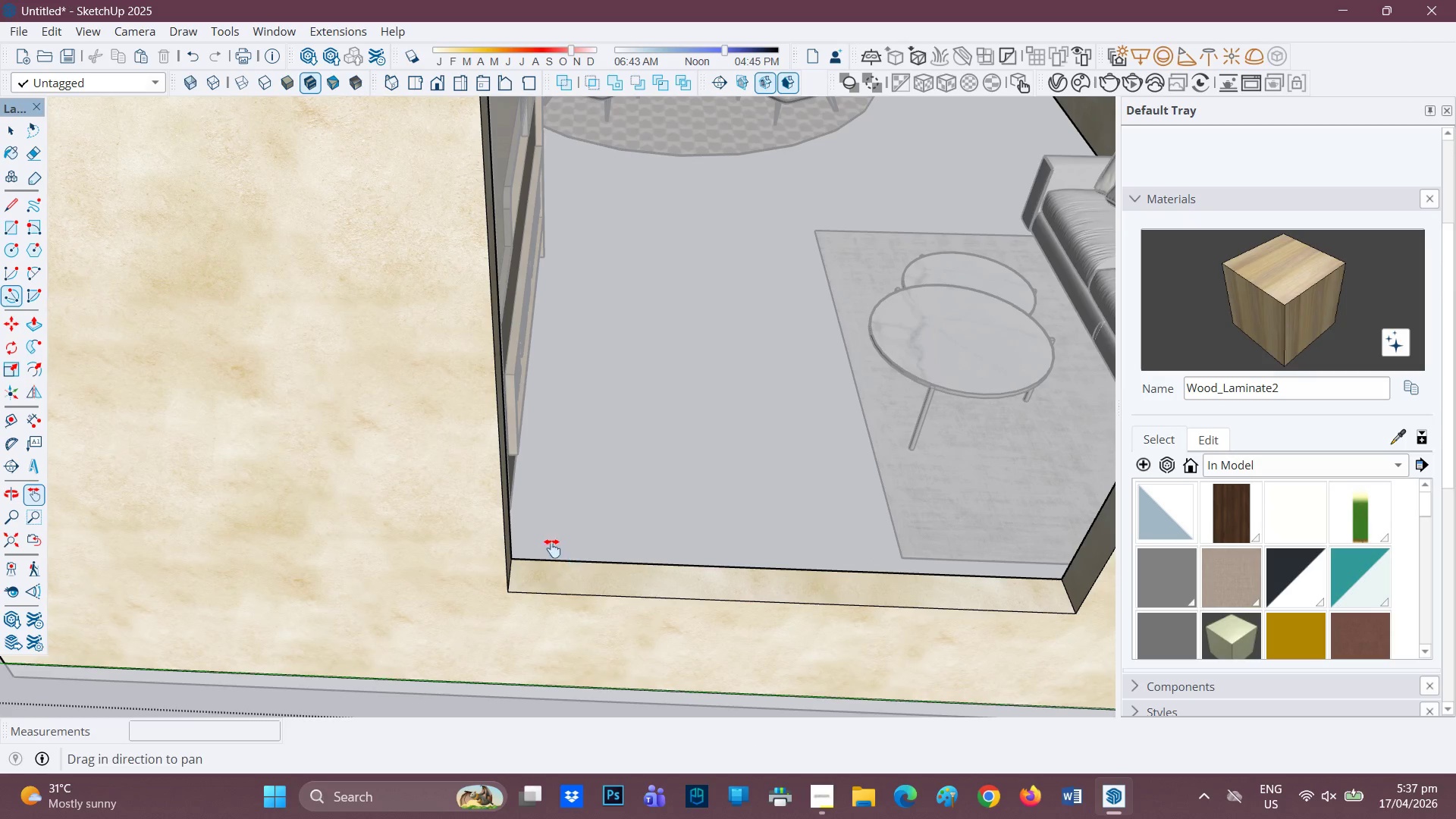 
scroll: coordinate [568, 560], scroll_direction: up, amount: 1.0
 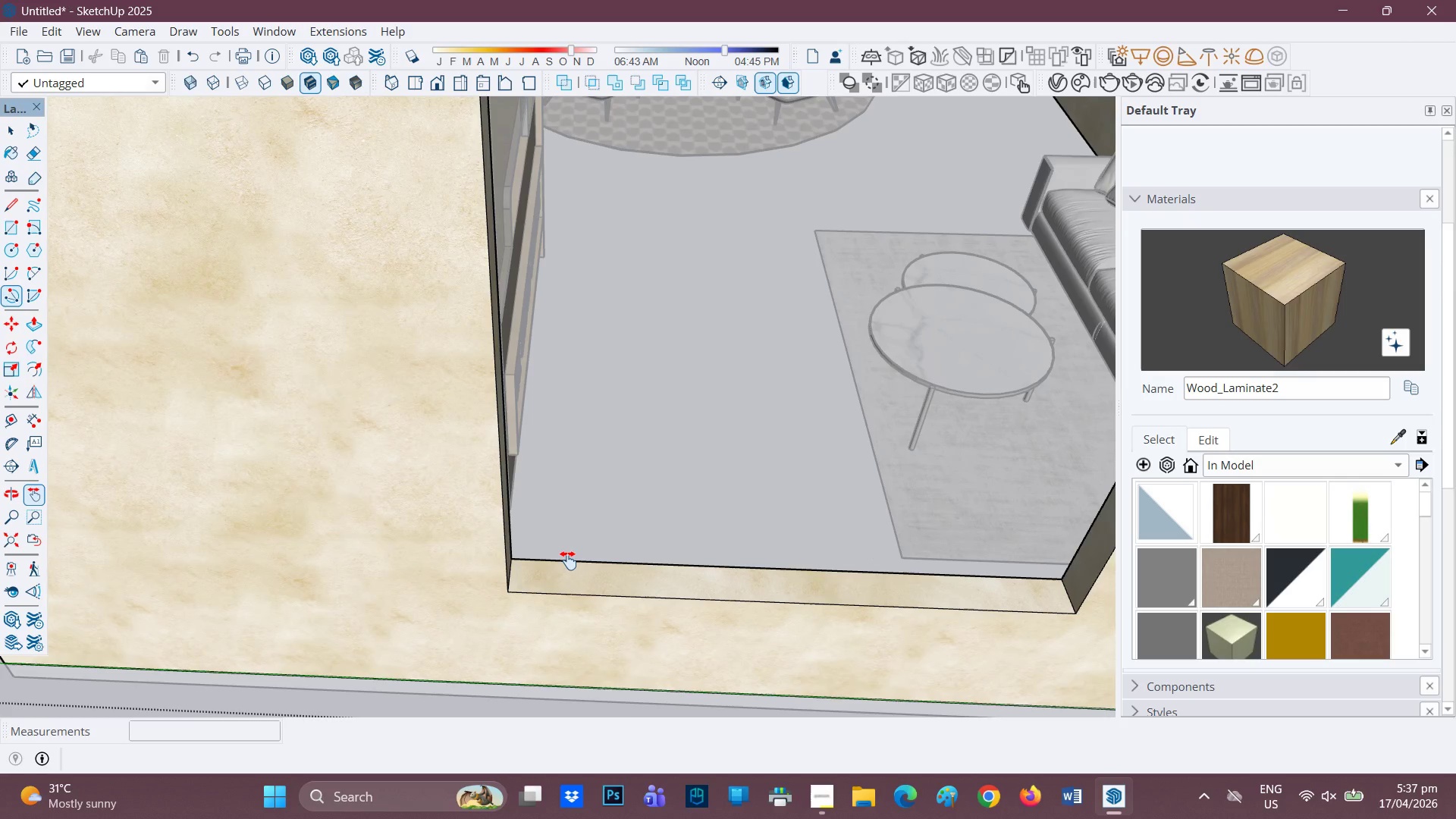 
left_click_drag(start_coordinate=[540, 539], to_coordinate=[463, 493])
 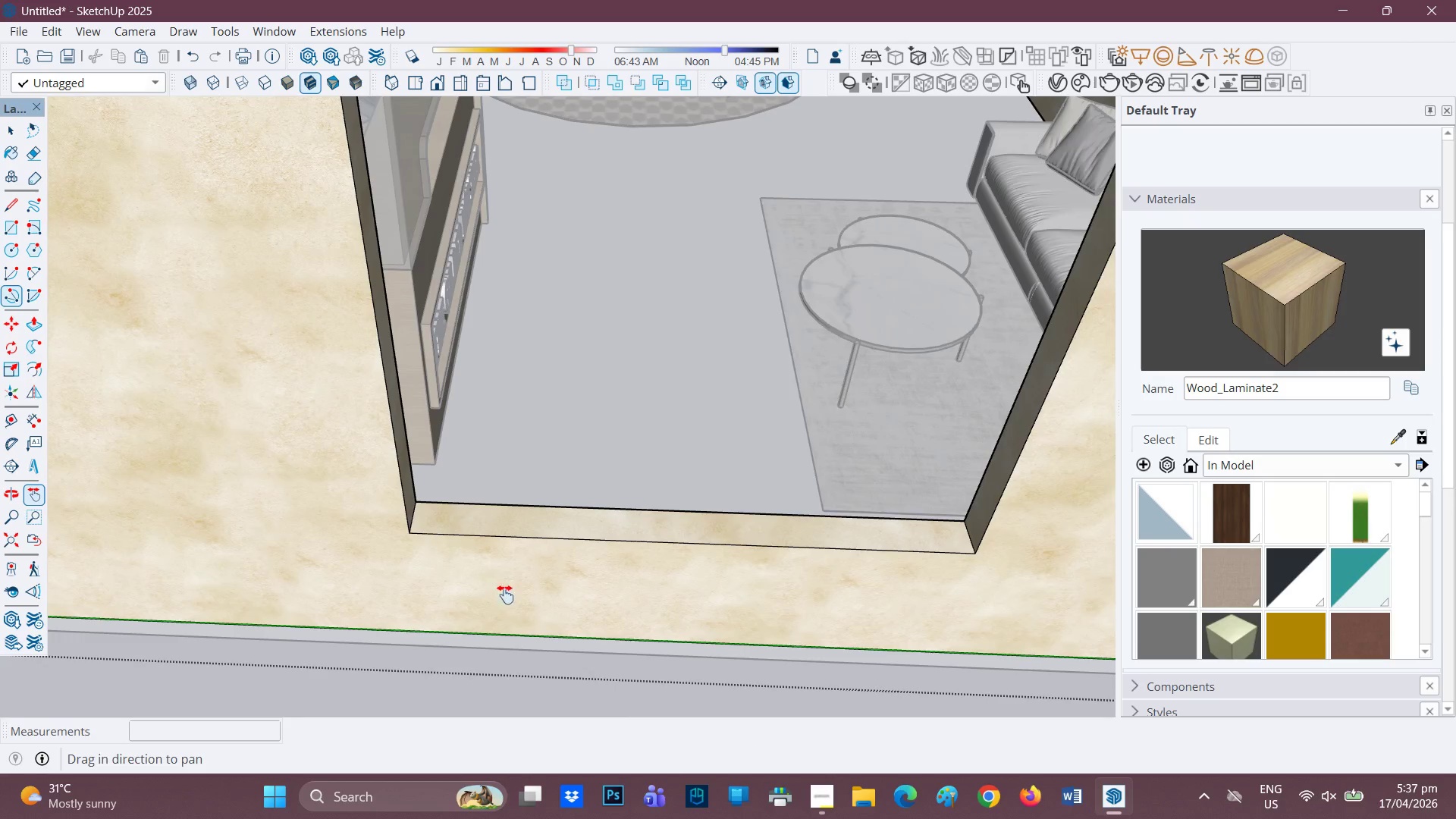 
key(R)
 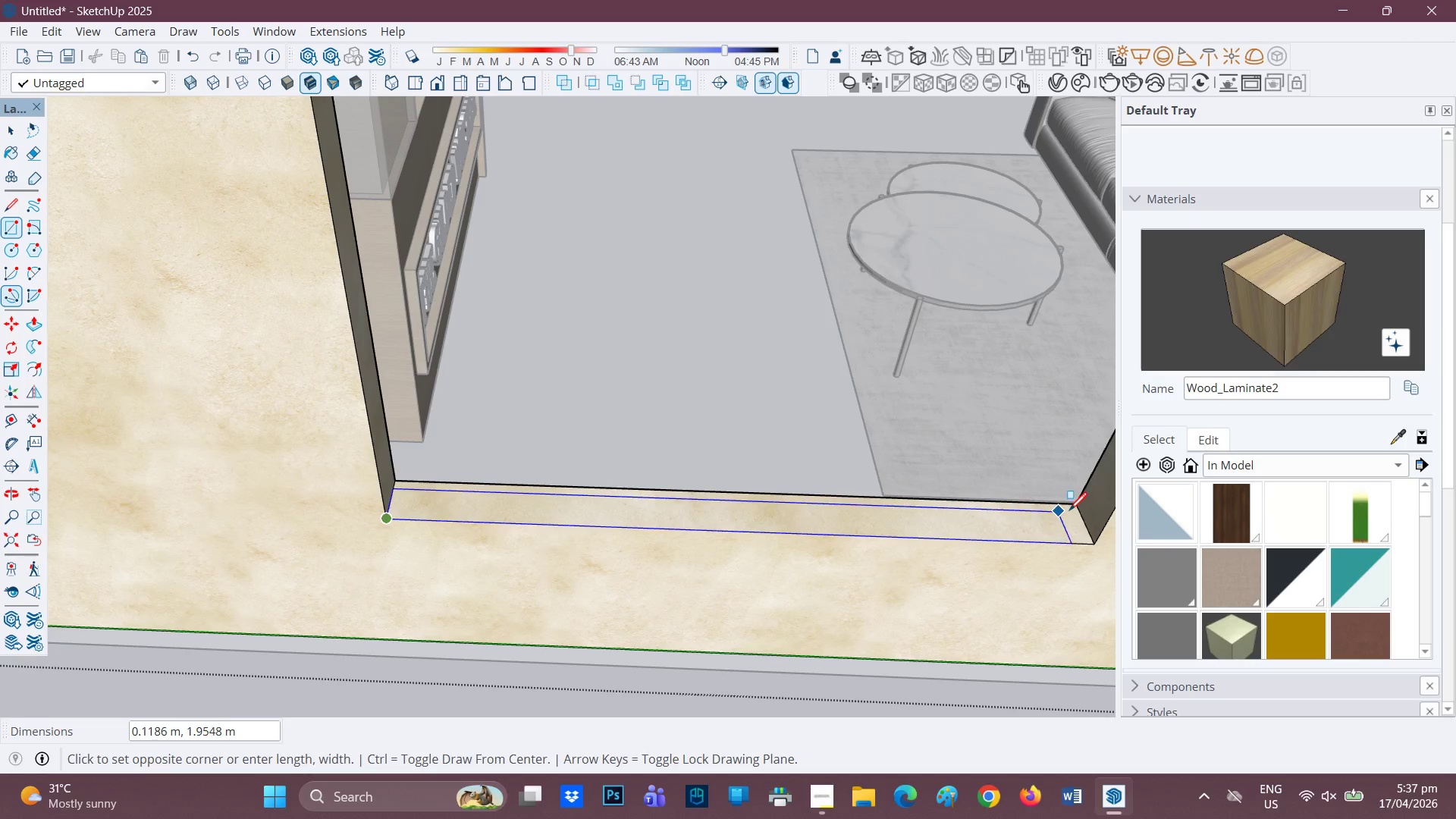 
scroll: coordinate [501, 586], scroll_direction: up, amount: 2.0
 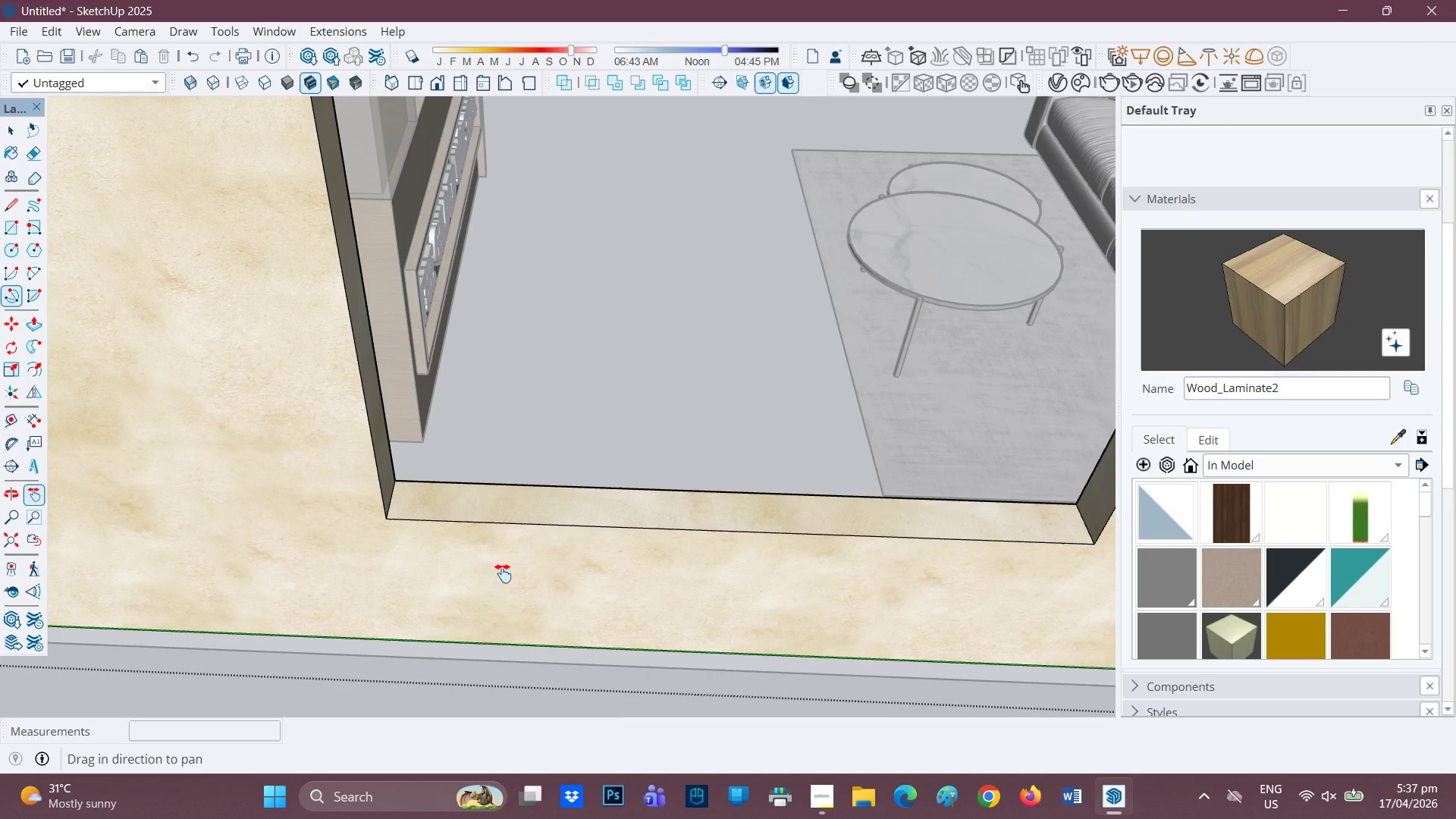 
left_click([1078, 509])
 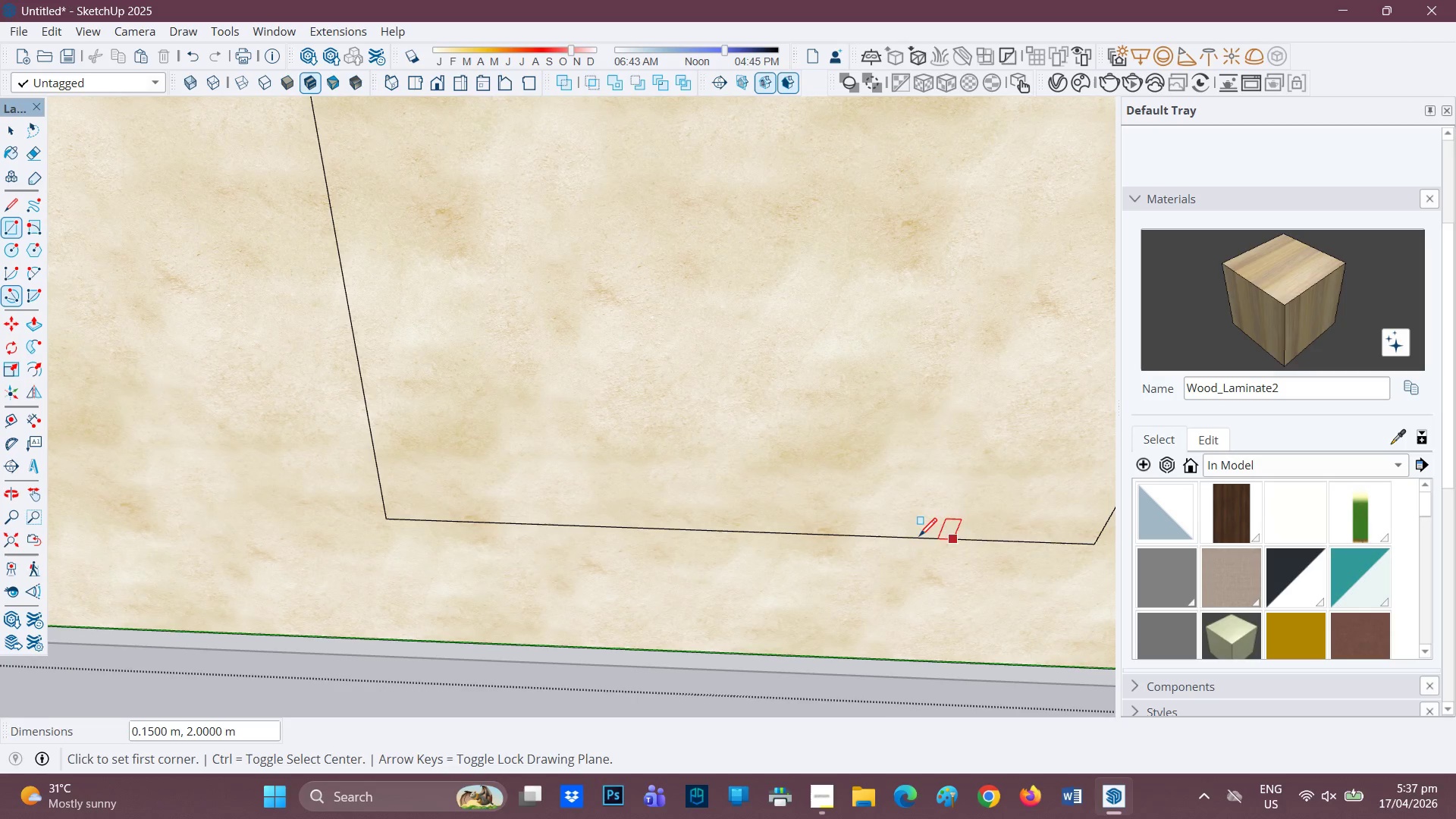 
scroll: coordinate [774, 503], scroll_direction: down, amount: 5.0
 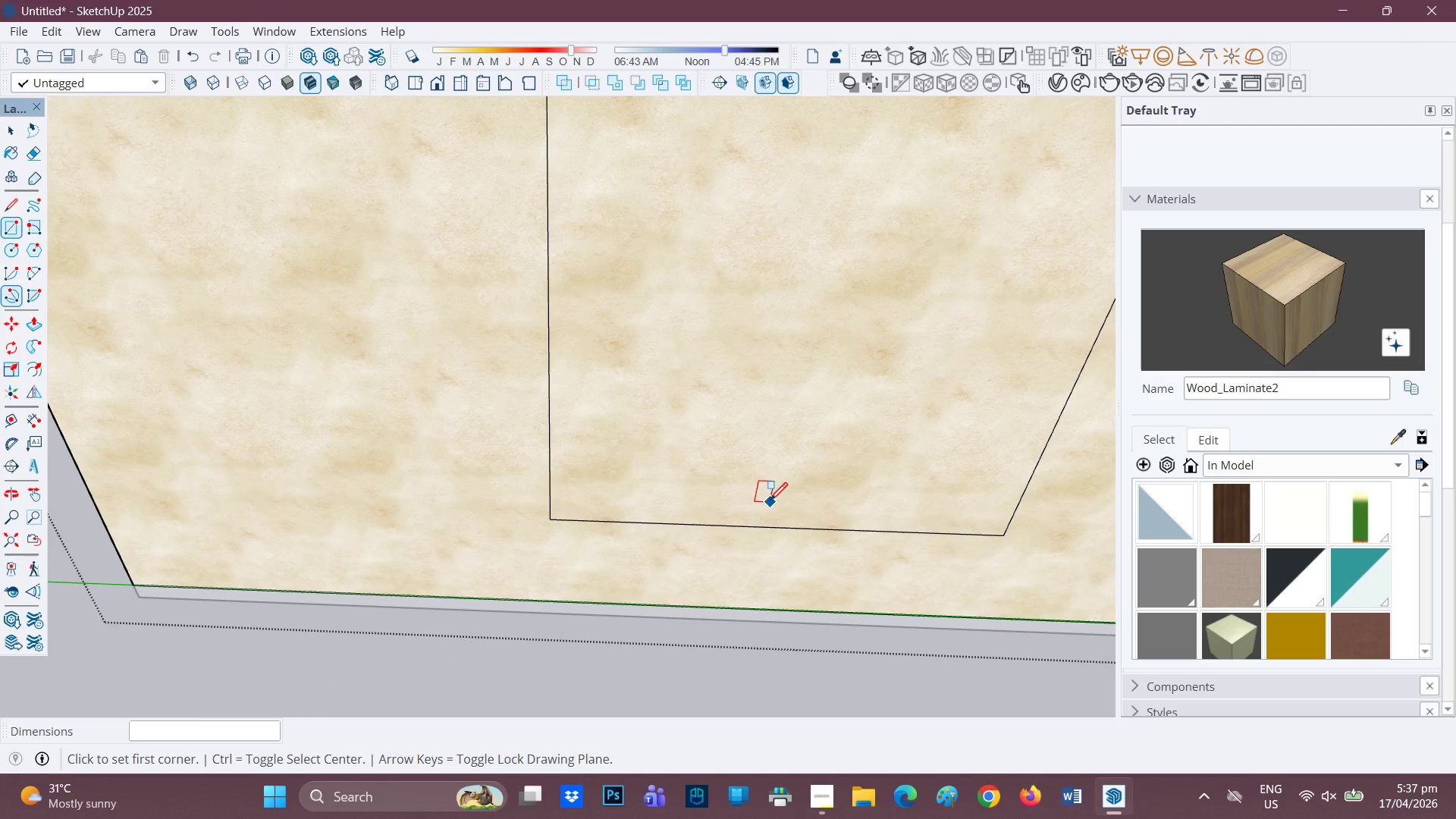 
key(Control+ControlLeft)
 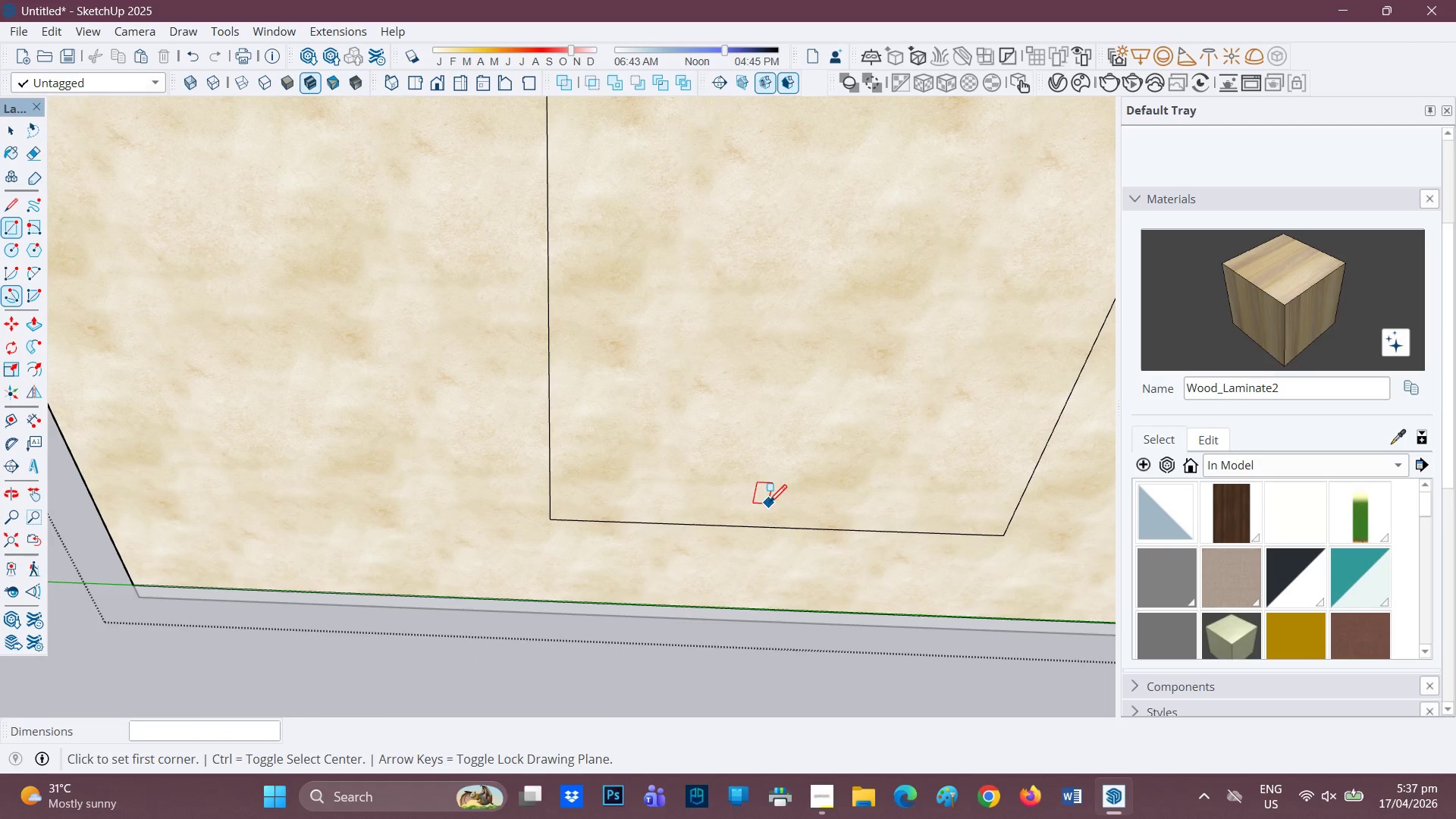 
key(Control+Z)
 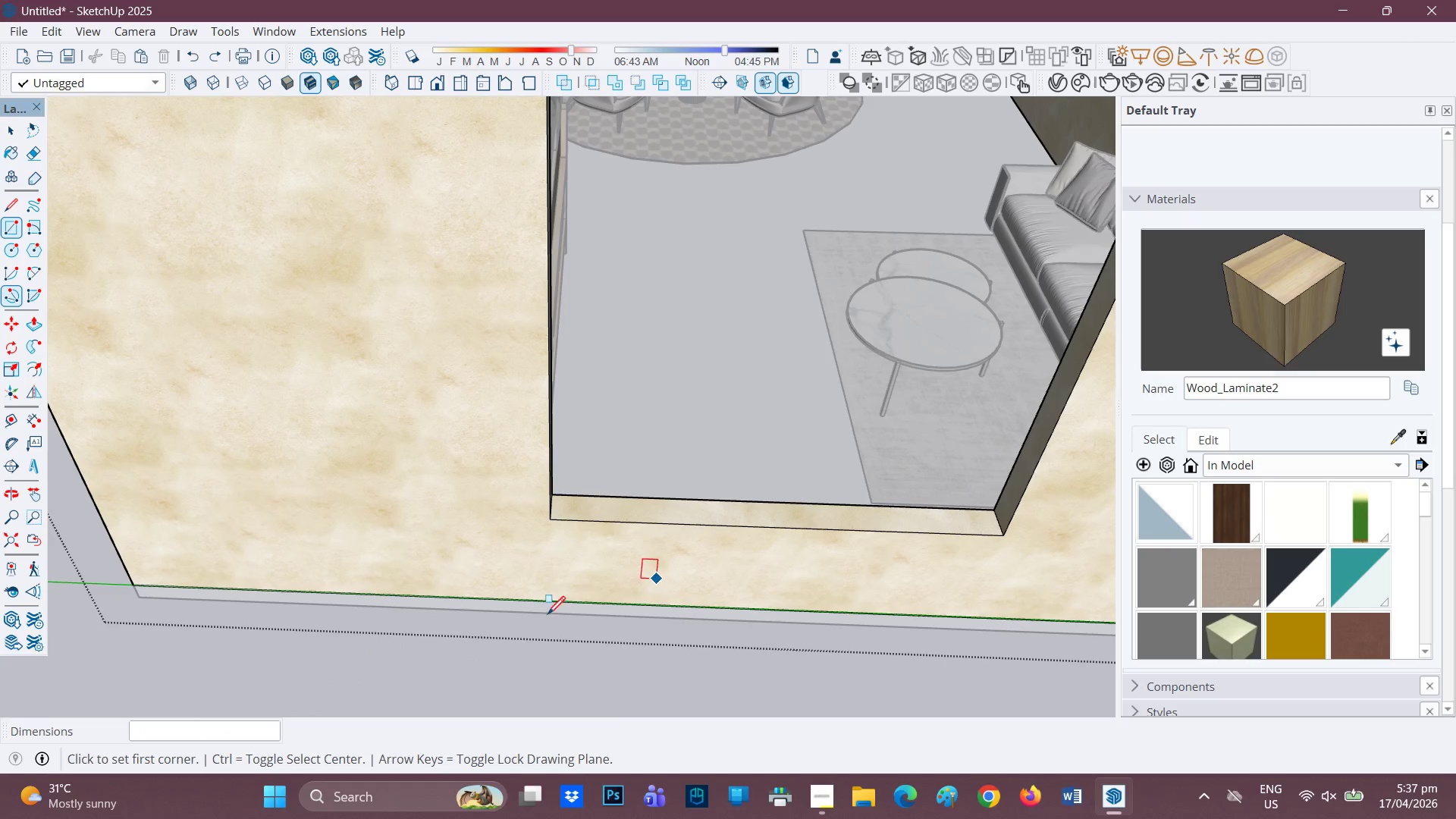 
key(Space)
 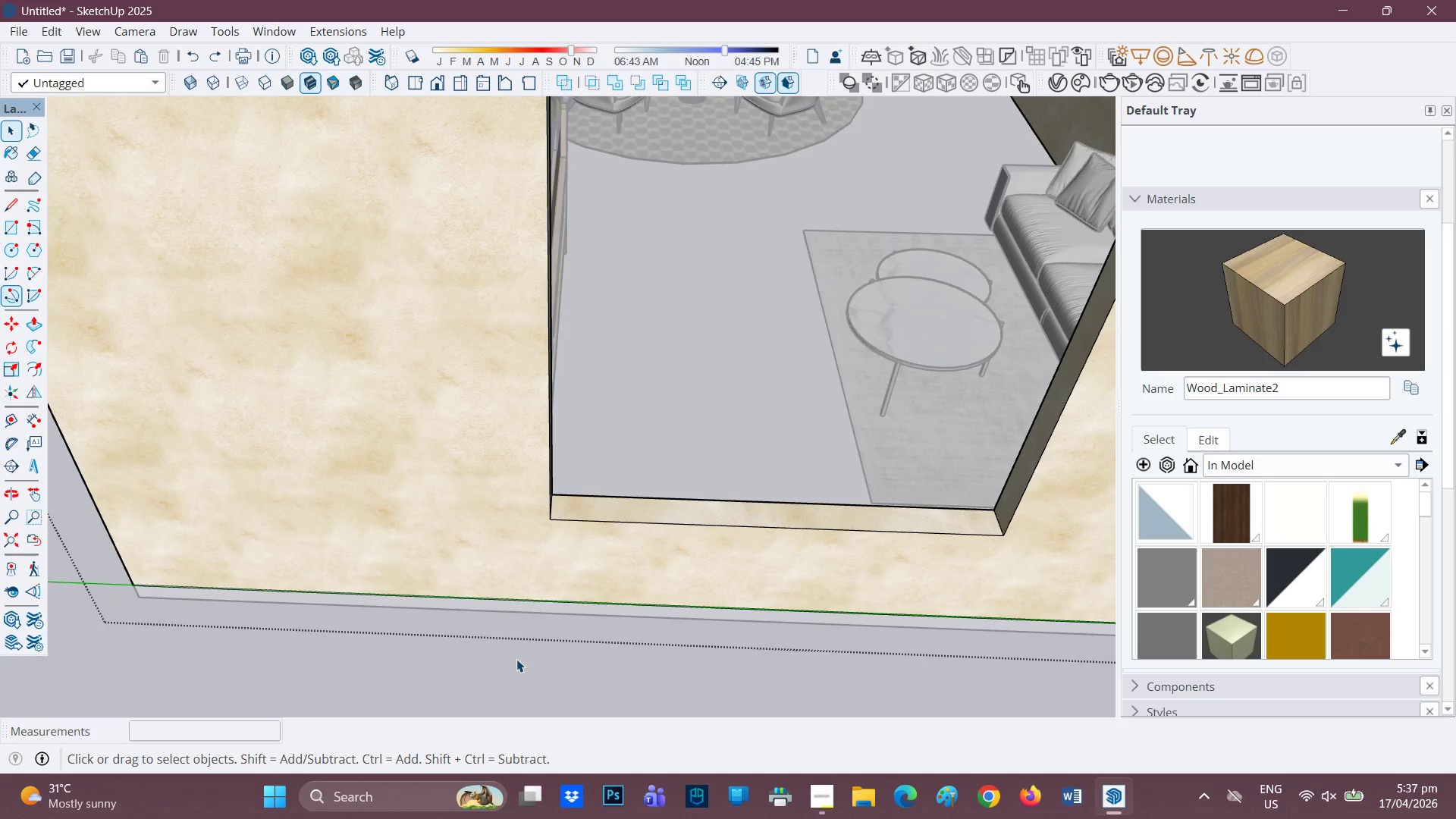 
double_click([516, 659])
 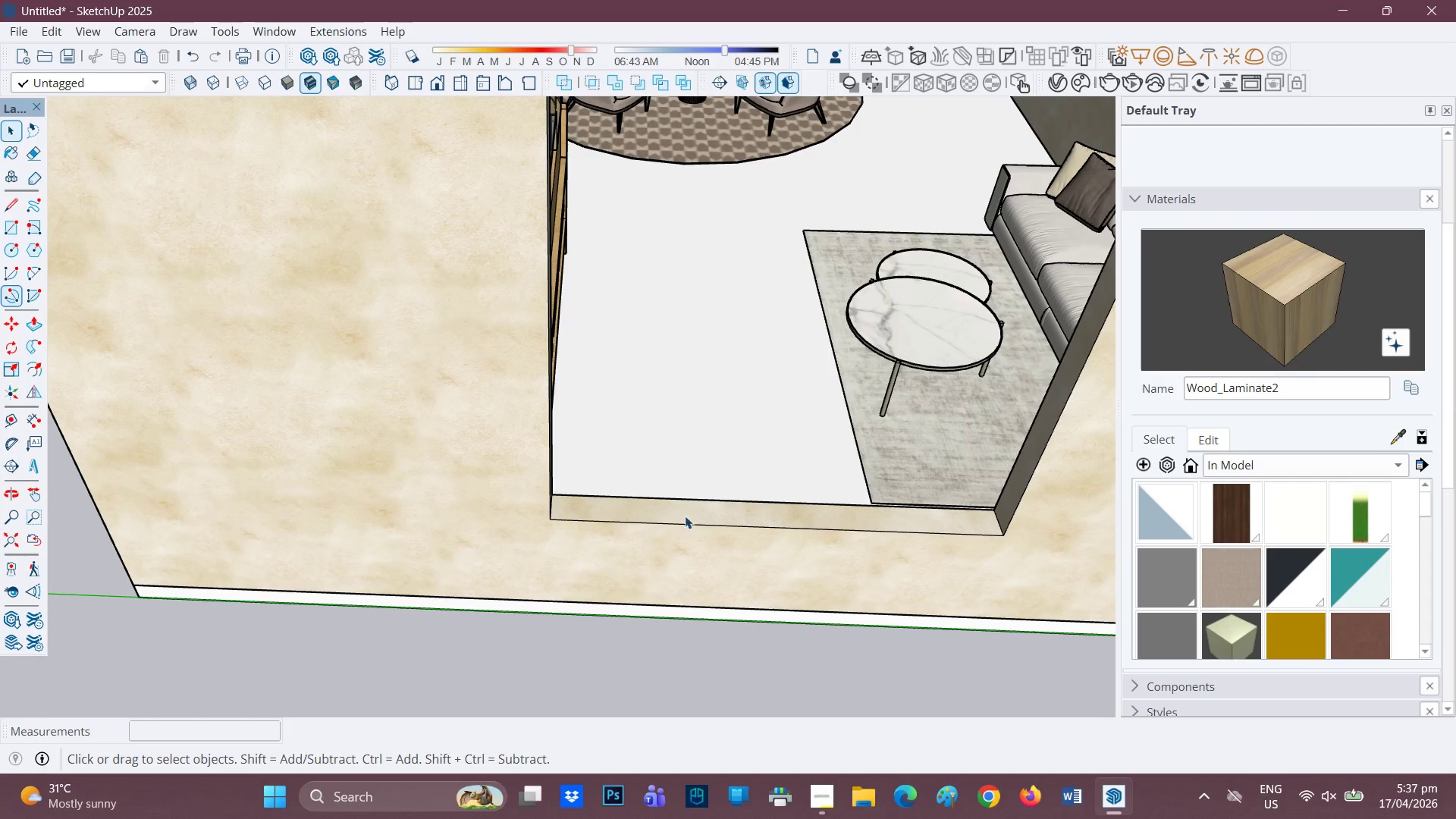 
scroll: coordinate [685, 513], scroll_direction: up, amount: 2.0
 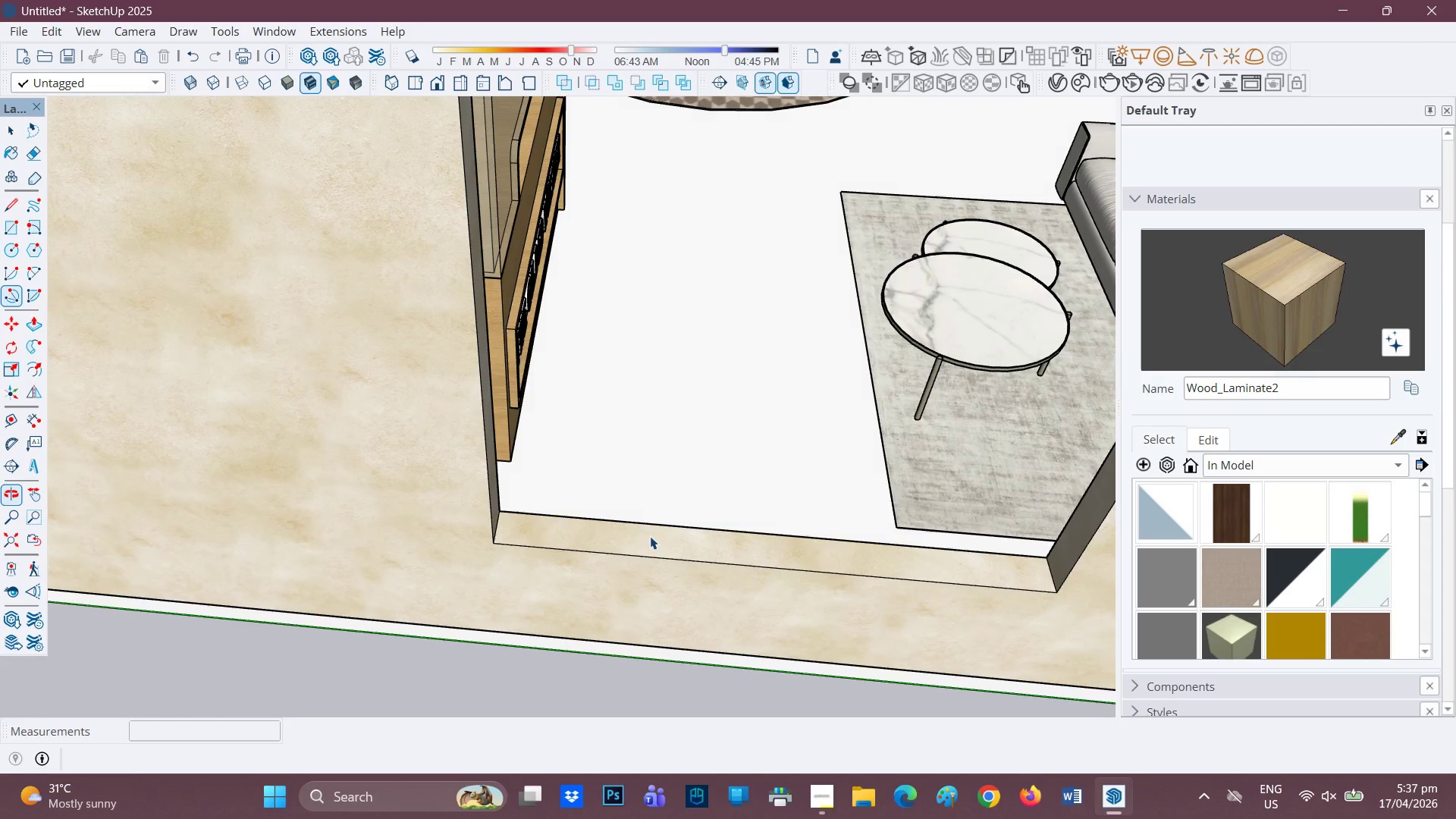 
key(R)
 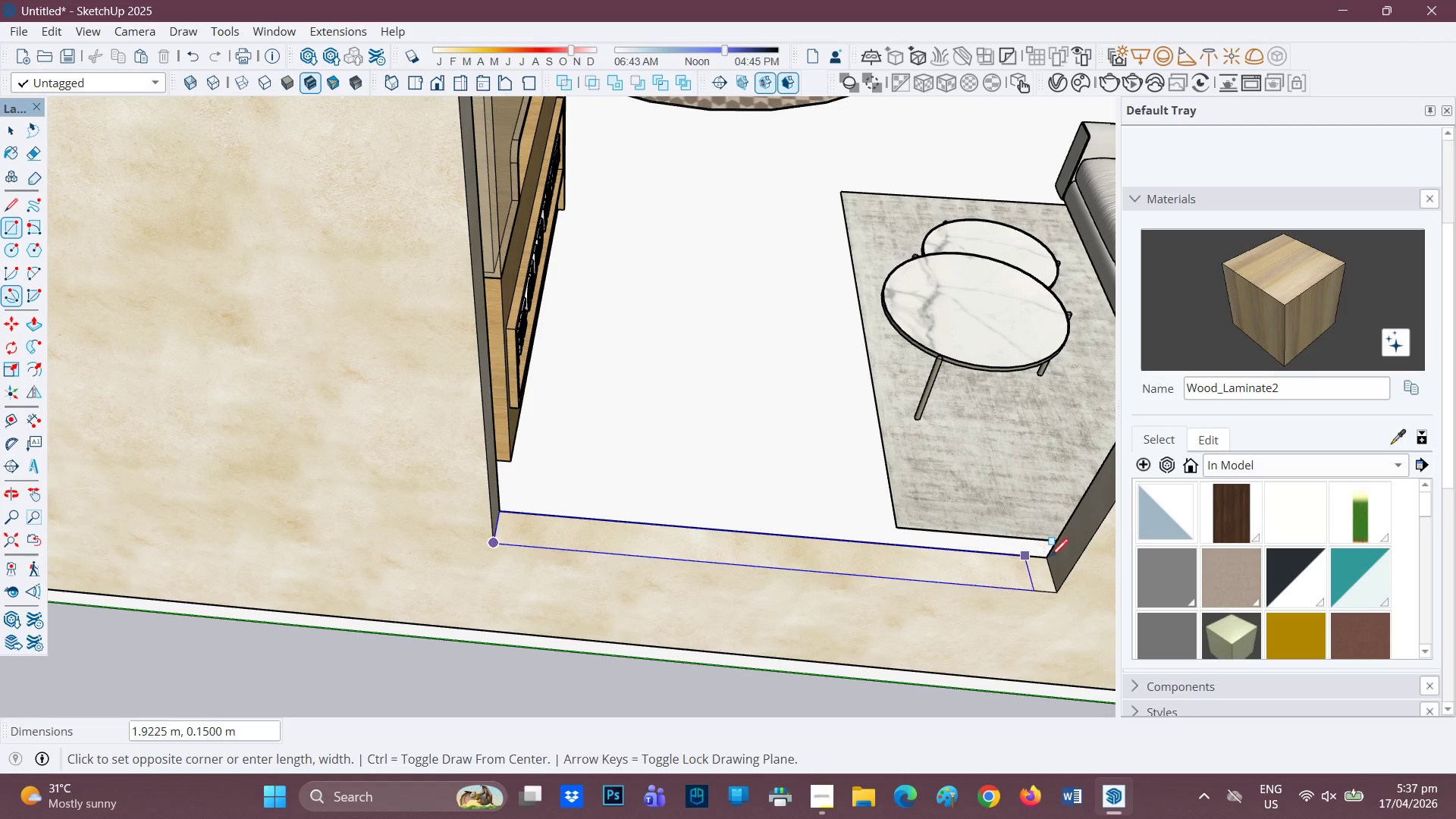 
left_click([1050, 558])
 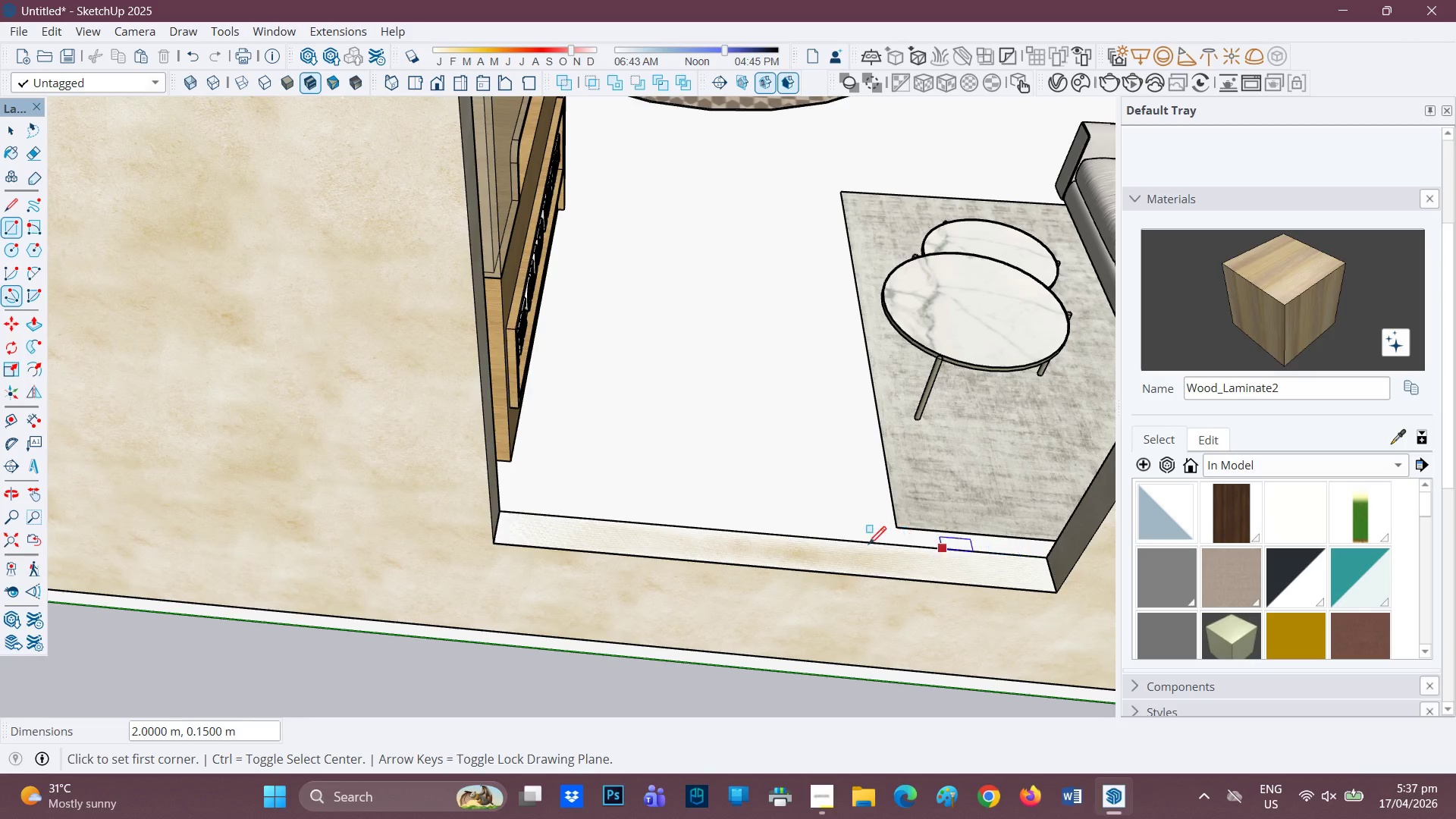 
scroll: coordinate [865, 544], scroll_direction: down, amount: 2.0
 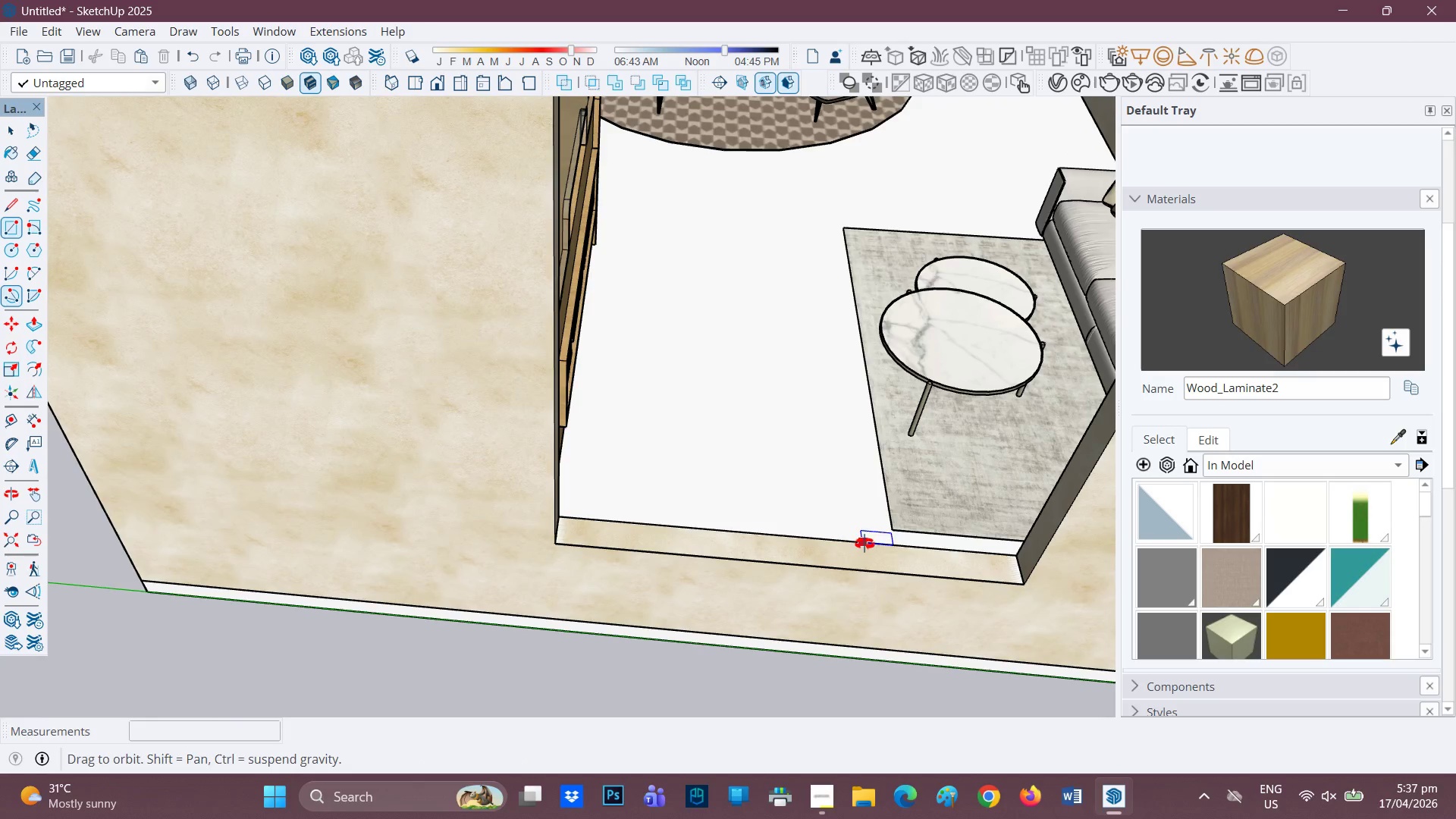 
key(P)
 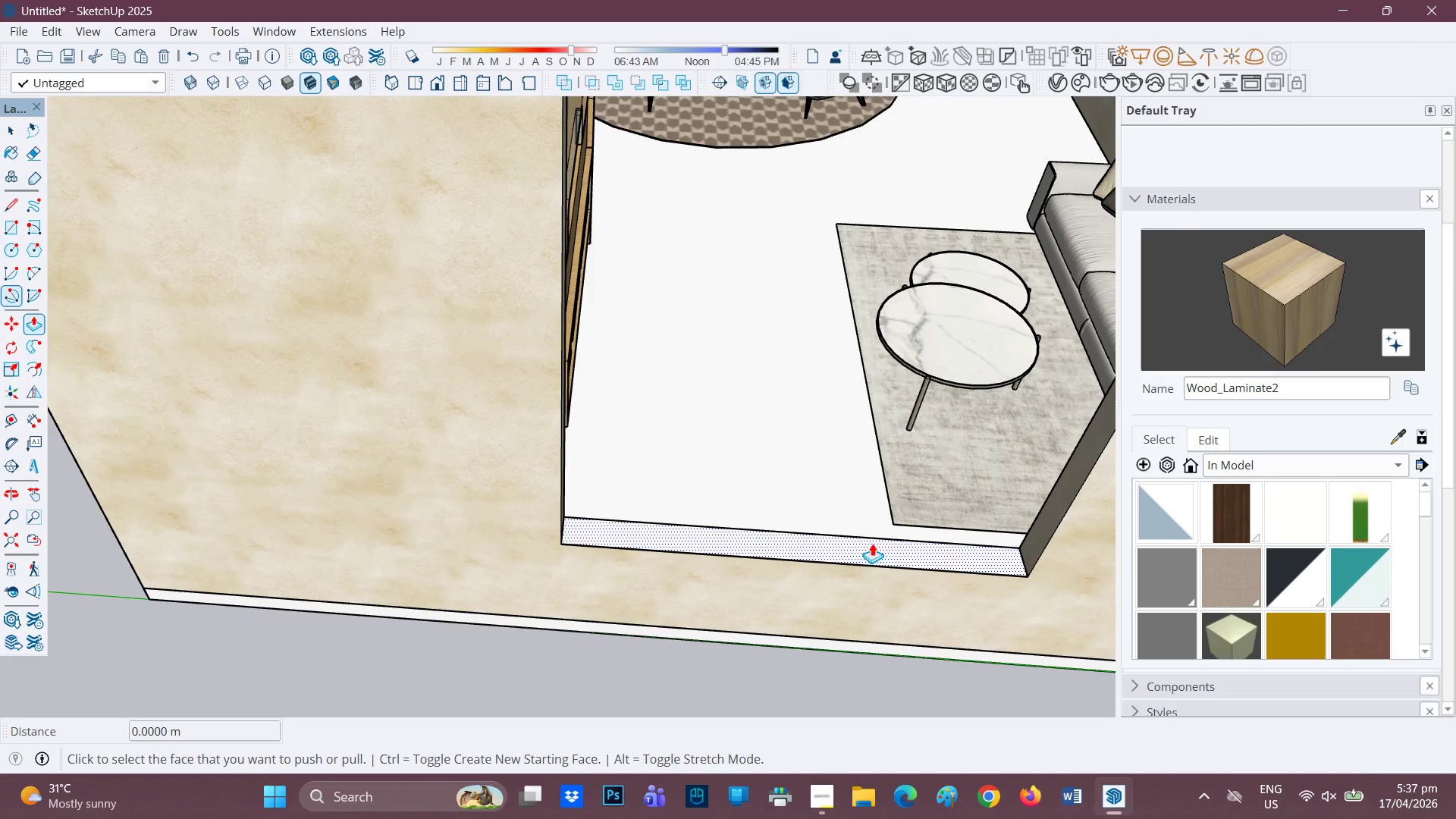 
left_click([872, 543])
 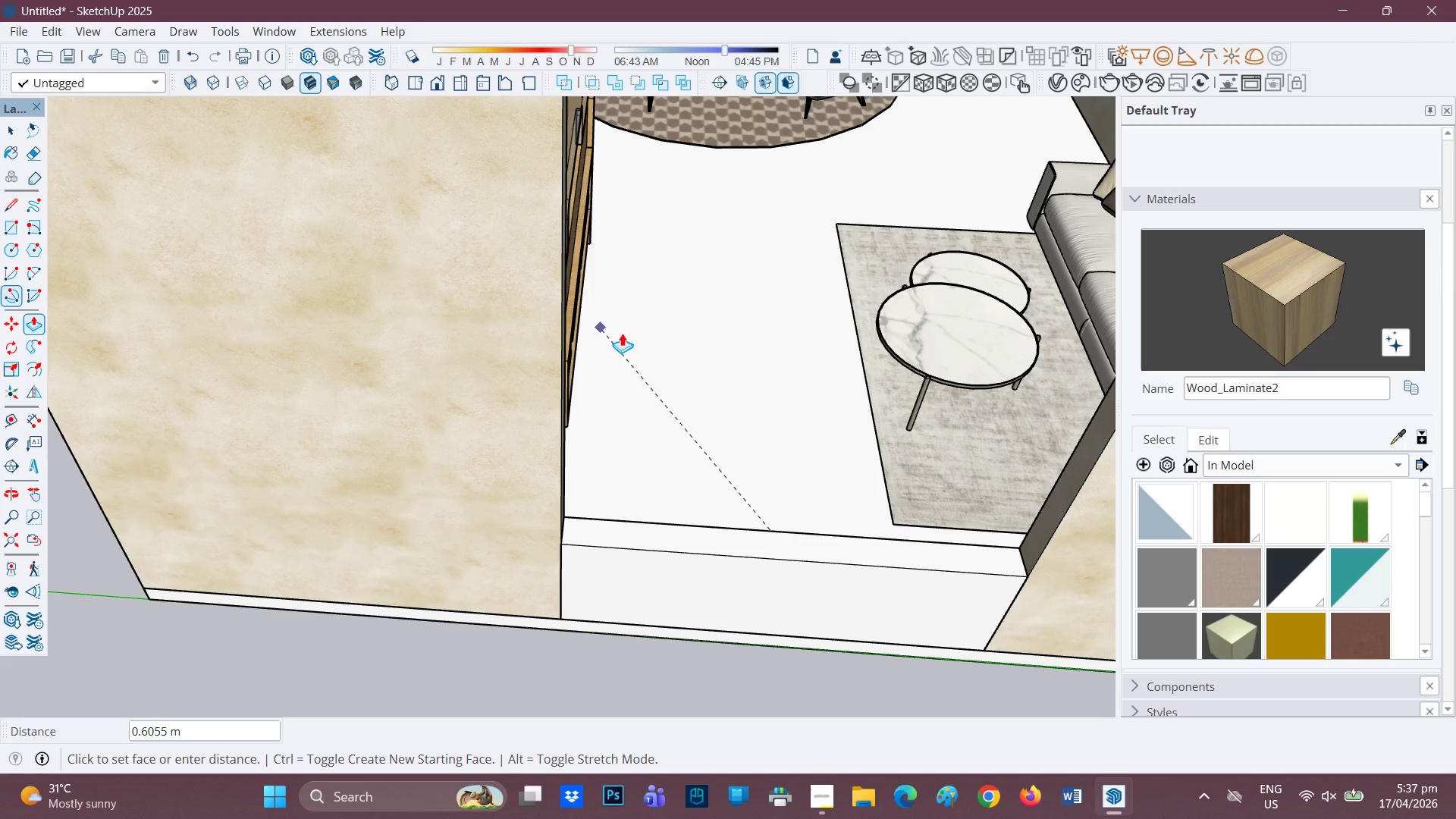 
key(Space)
 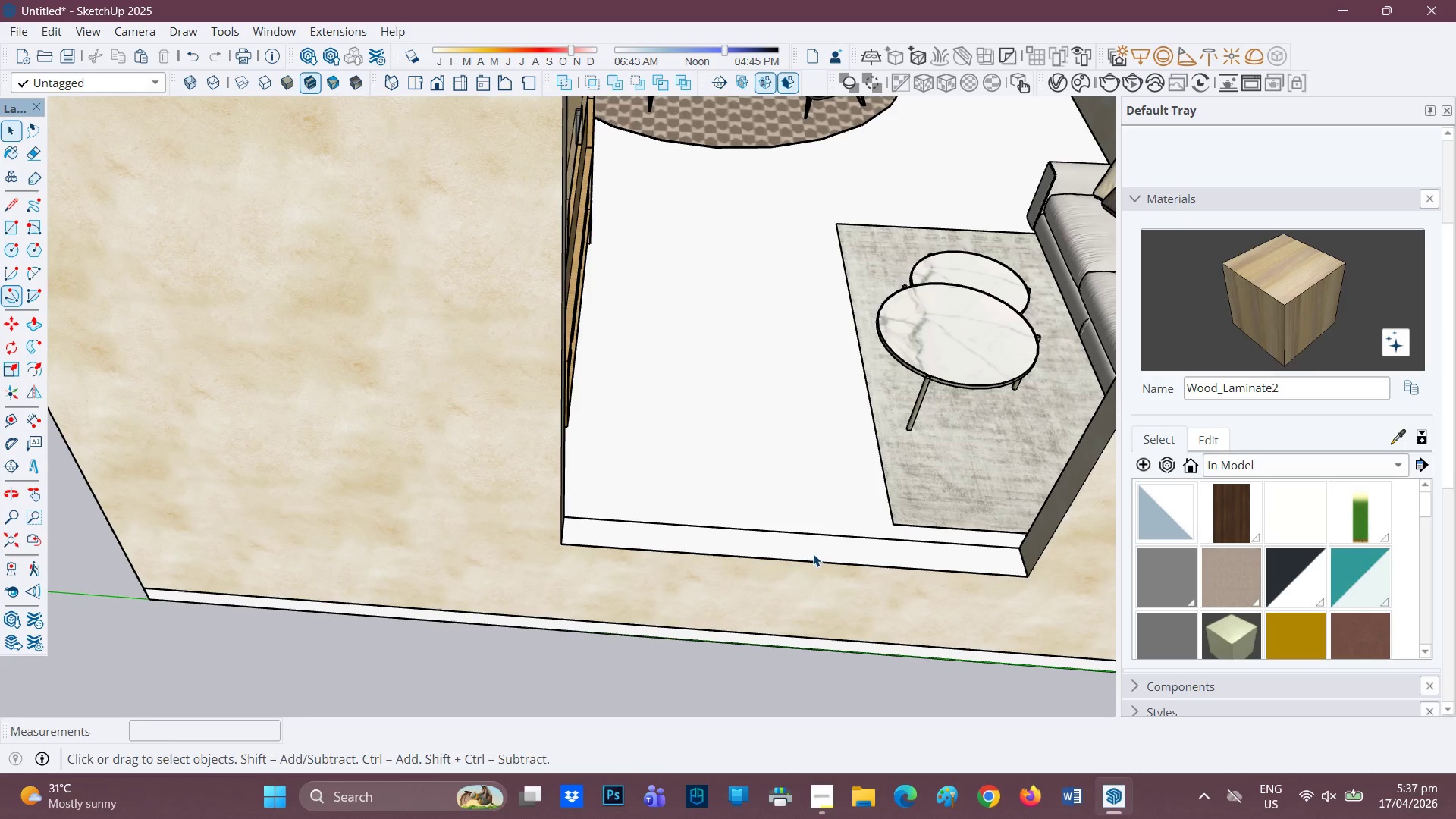 
key(P)
 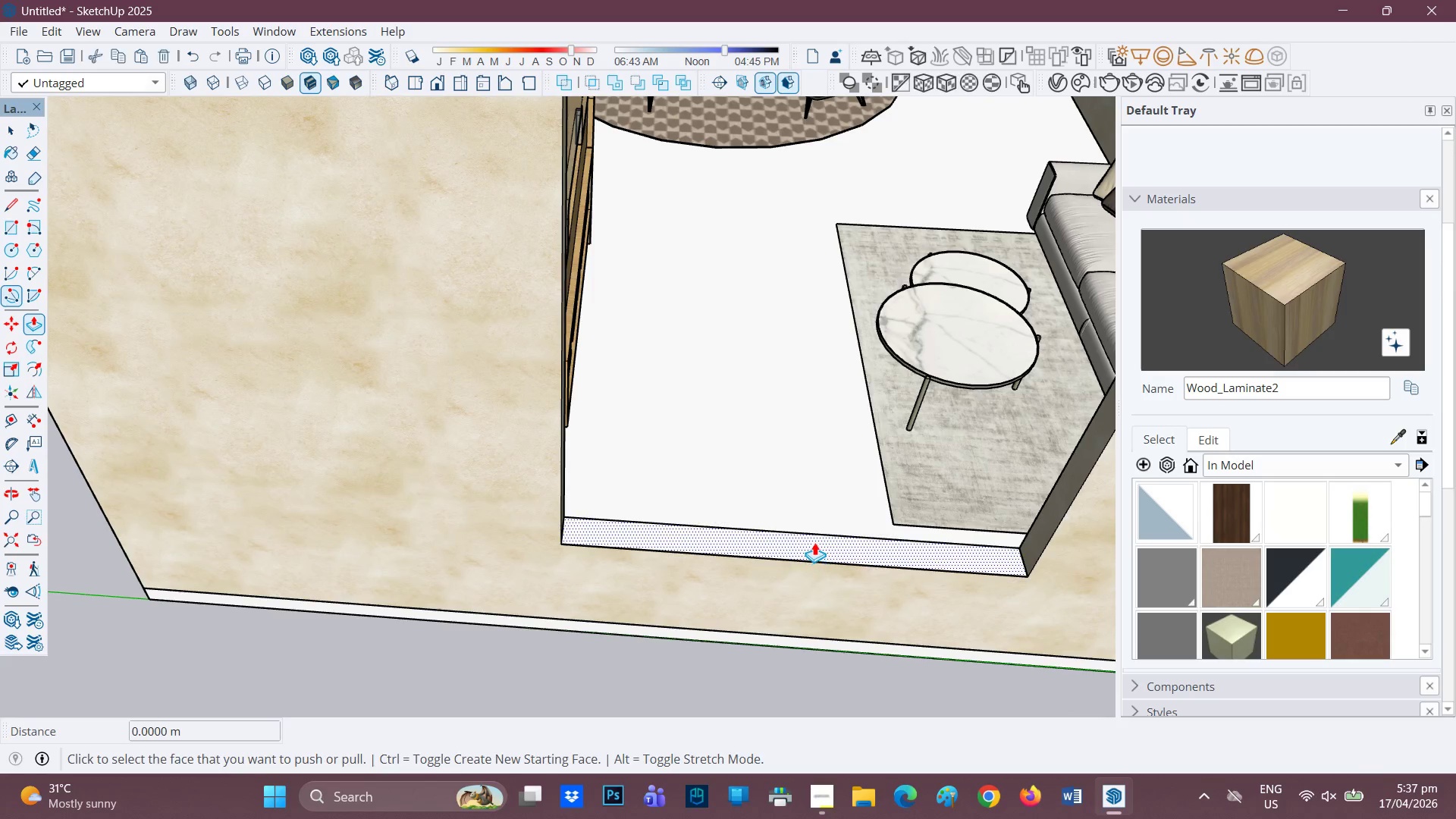 
left_click([814, 542])
 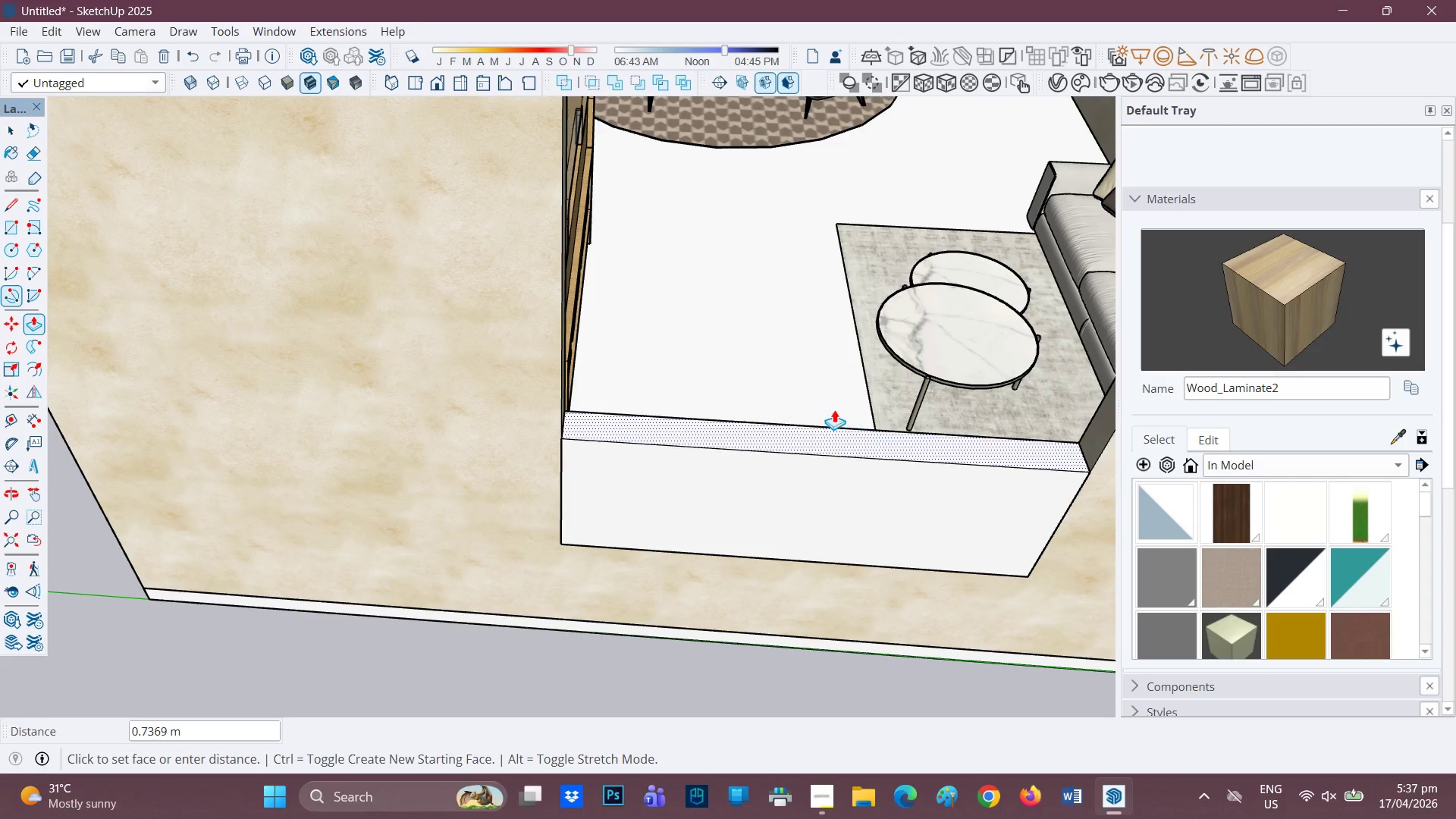 
left_click([833, 397])
 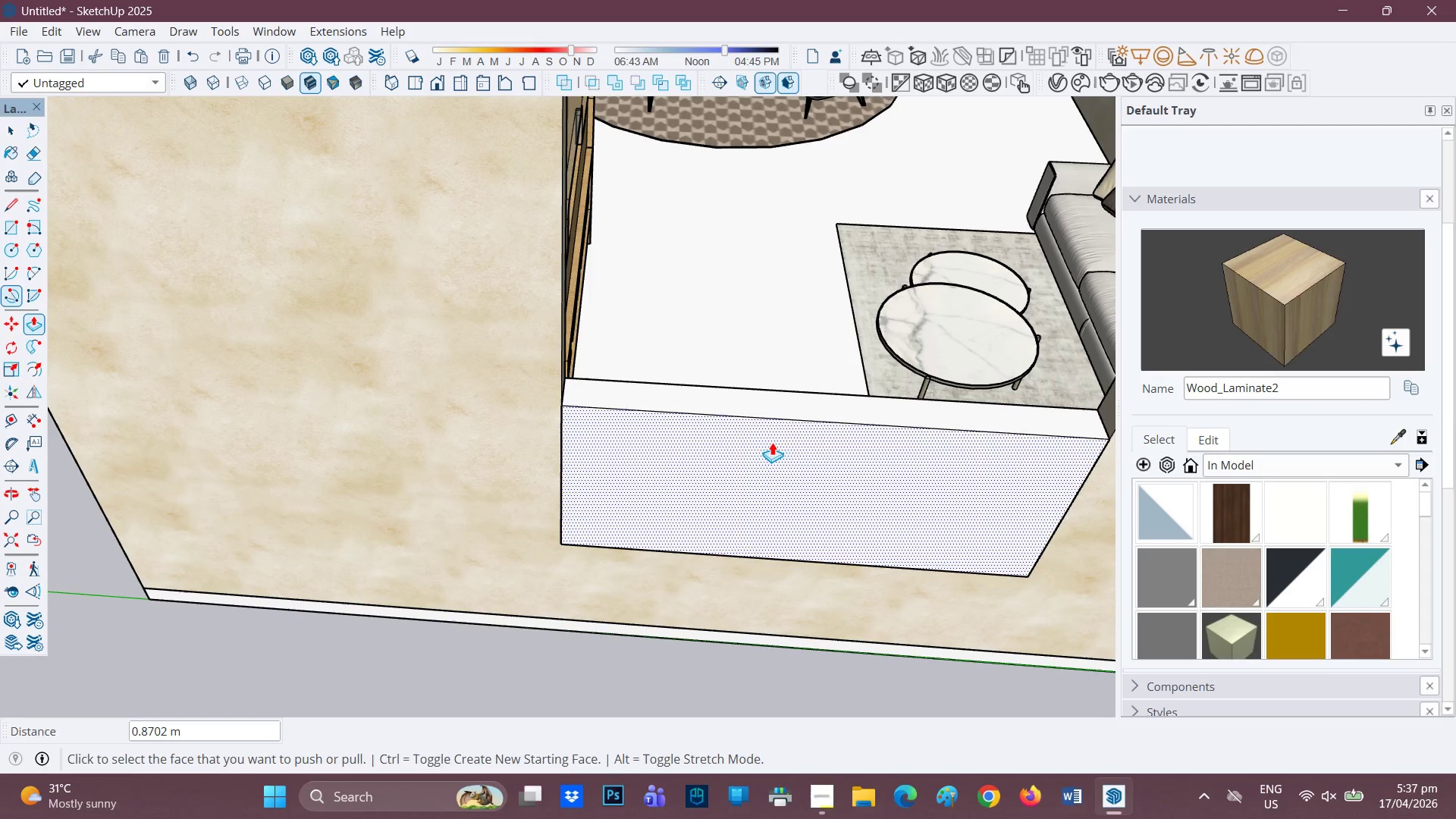 
key(Space)
 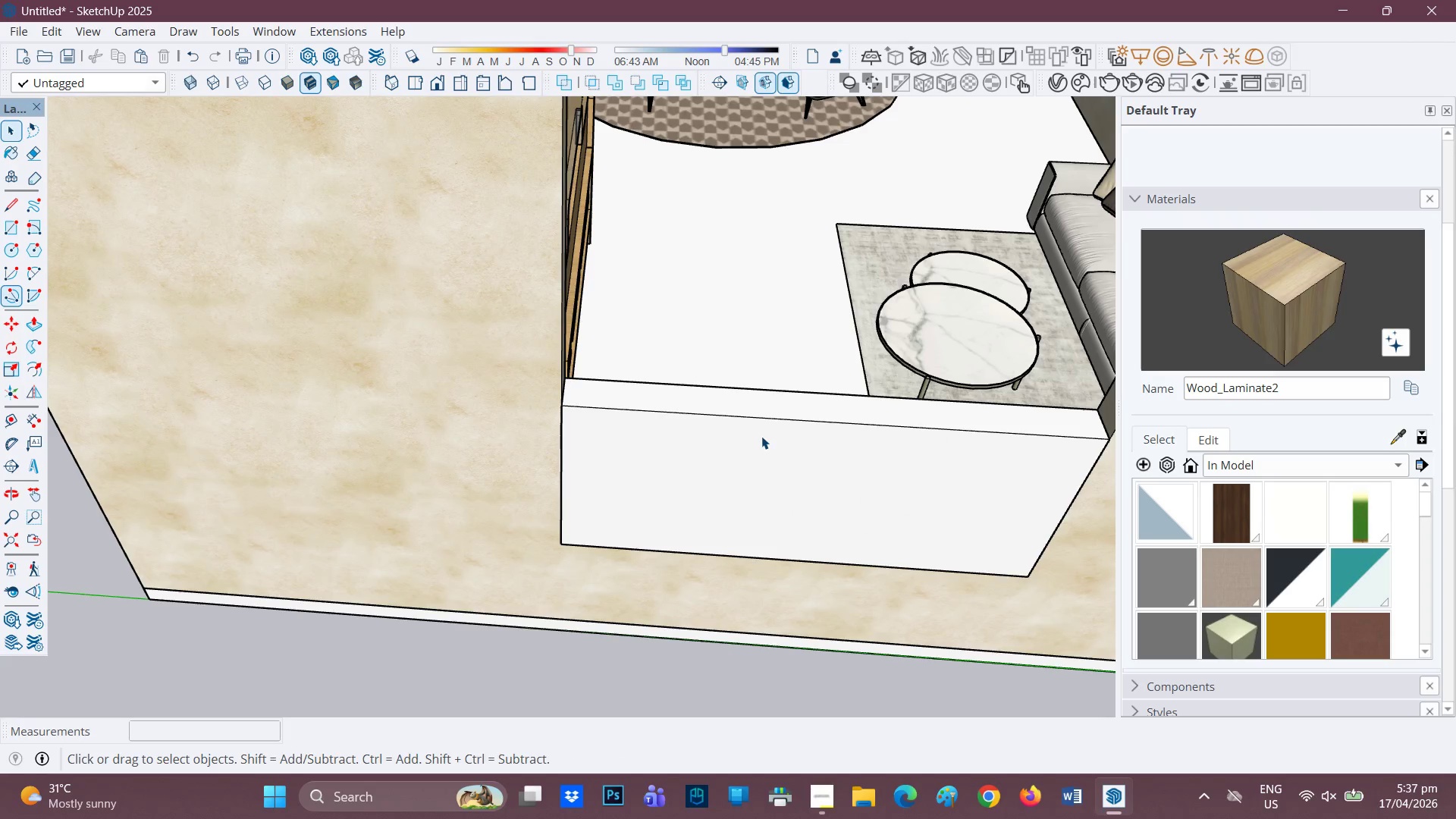 
double_click([761, 436])
 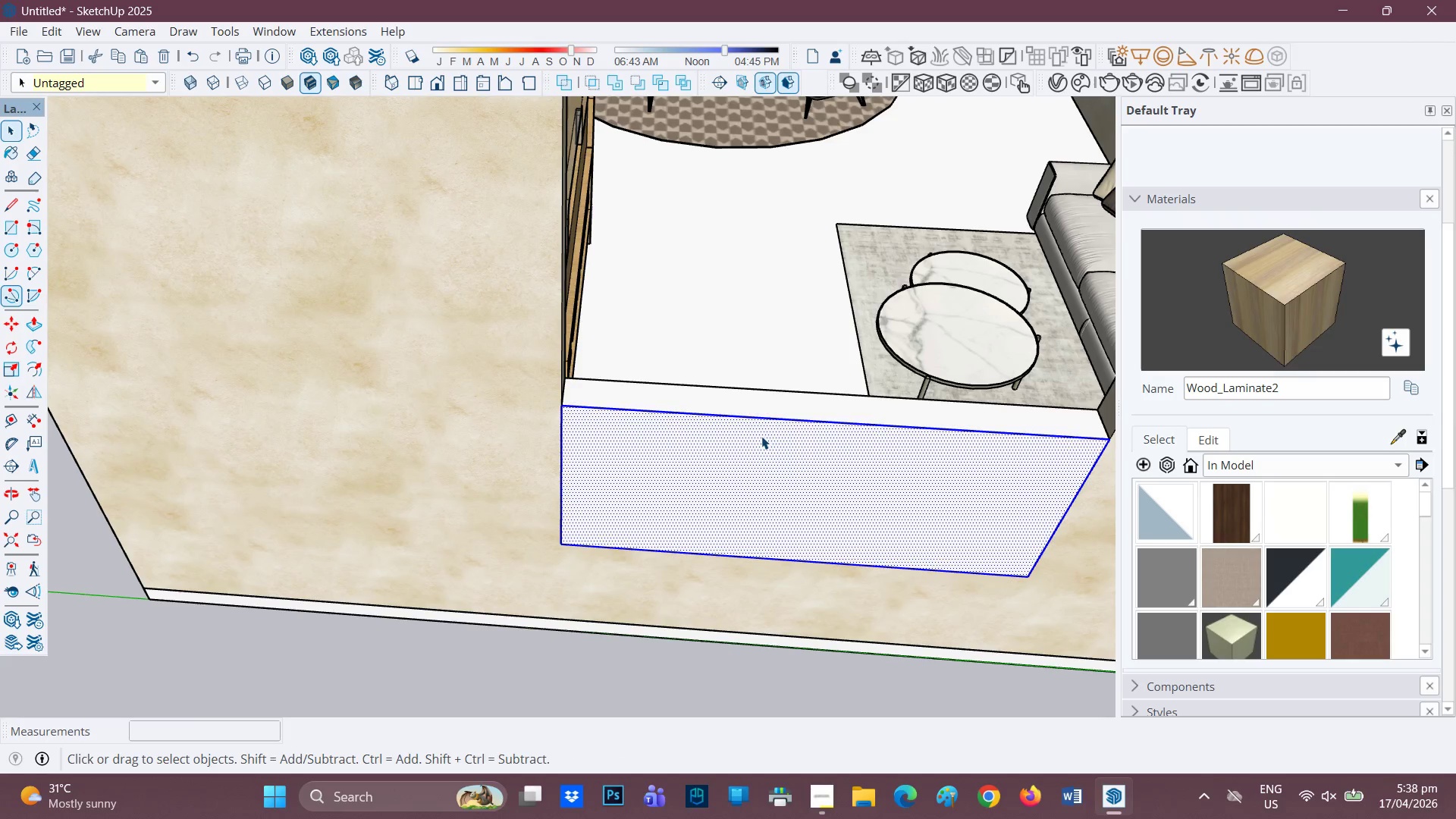 
triple_click([761, 436])
 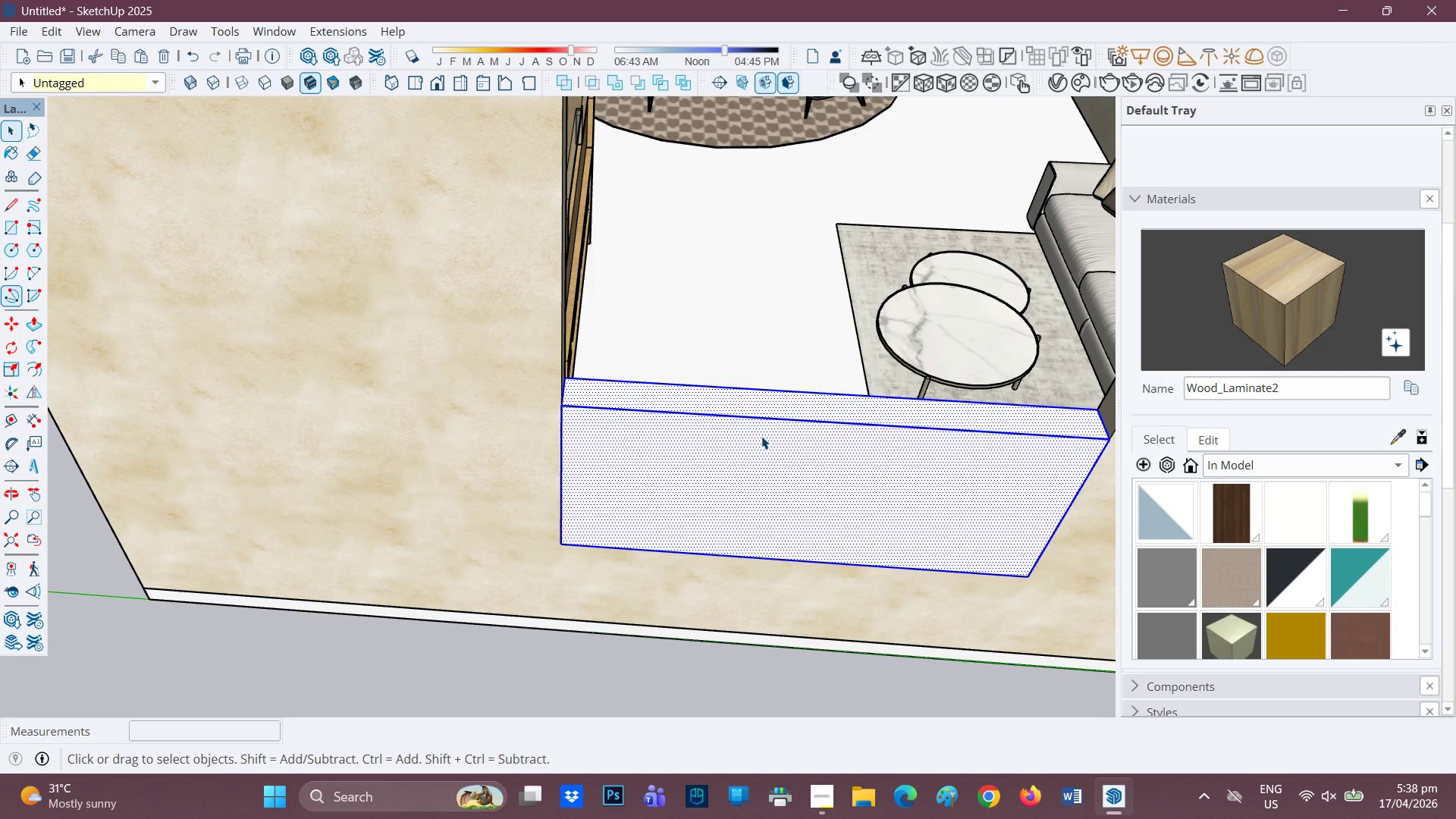 
right_click([761, 436])
 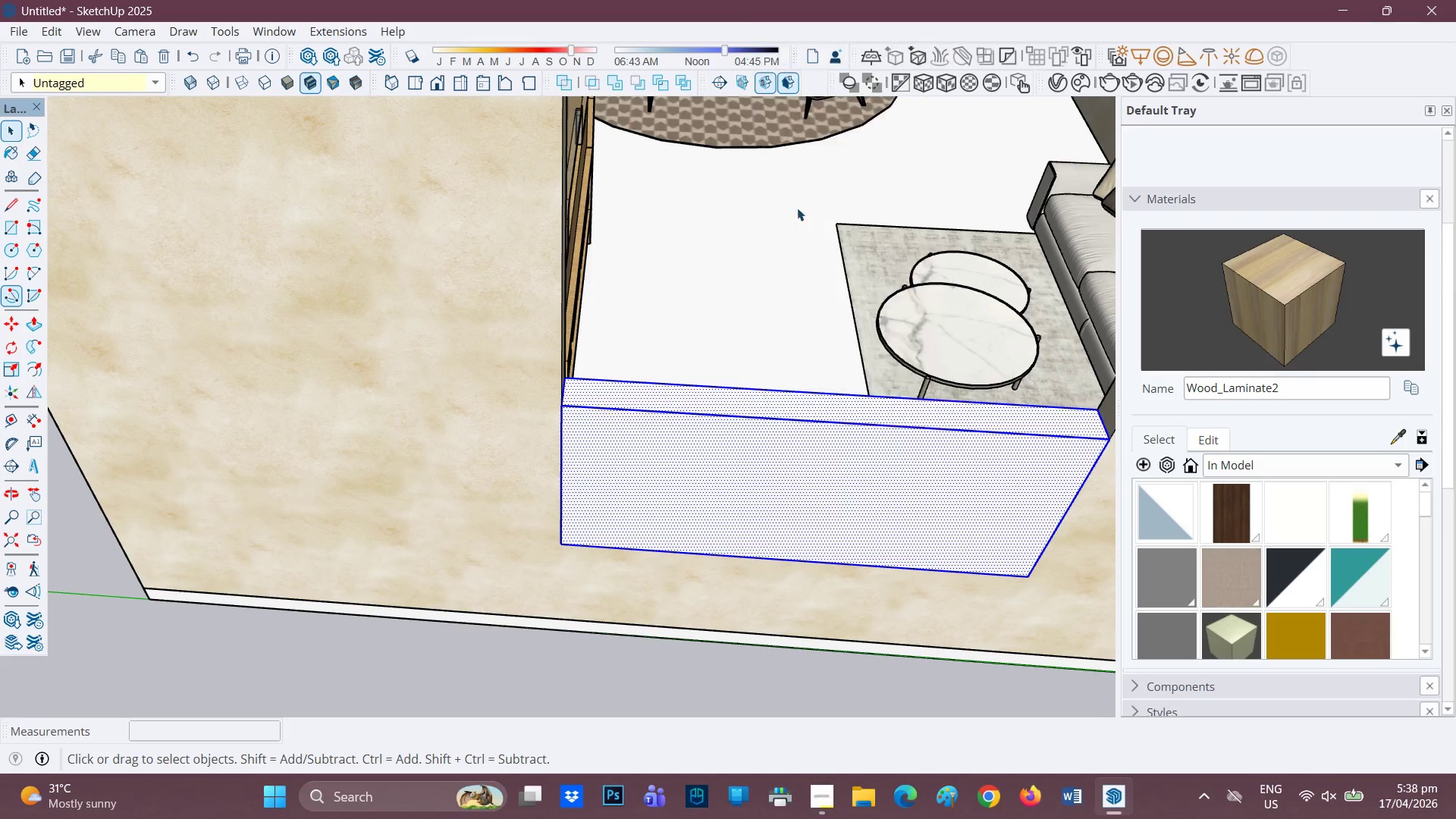 
wait(5.06)
 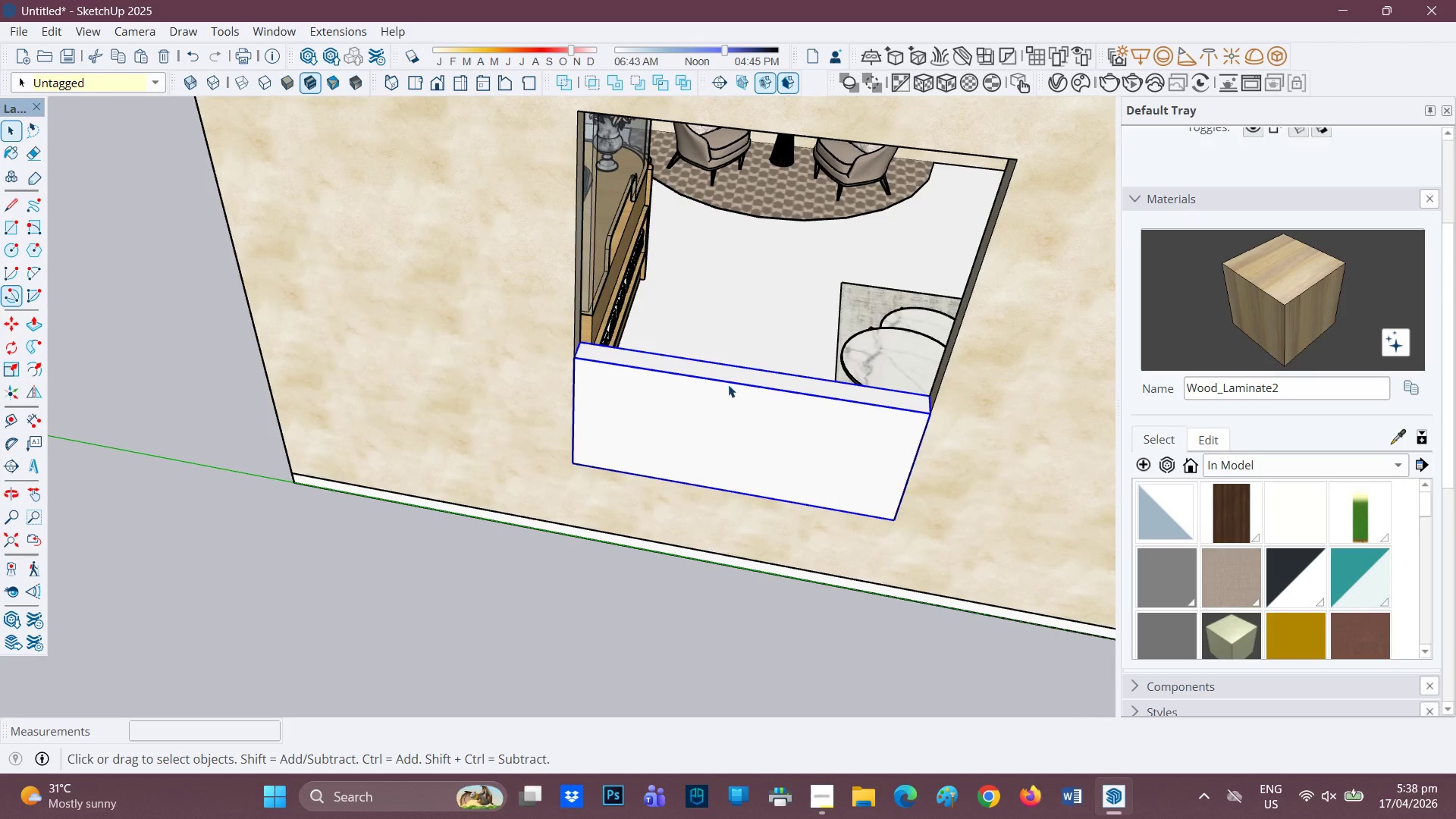 
key(Space)
 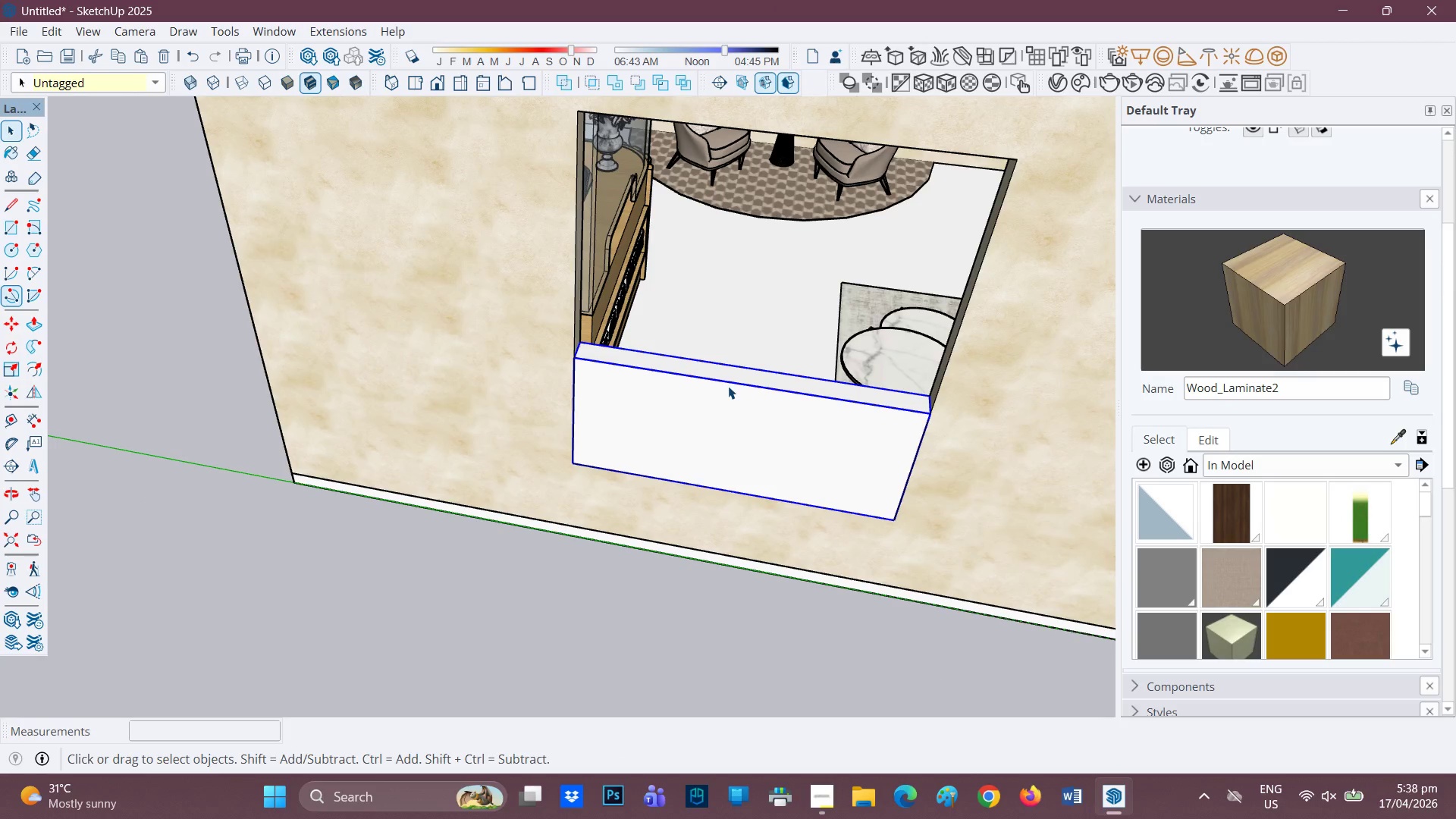 
scroll: coordinate [713, 359], scroll_direction: down, amount: 3.0
 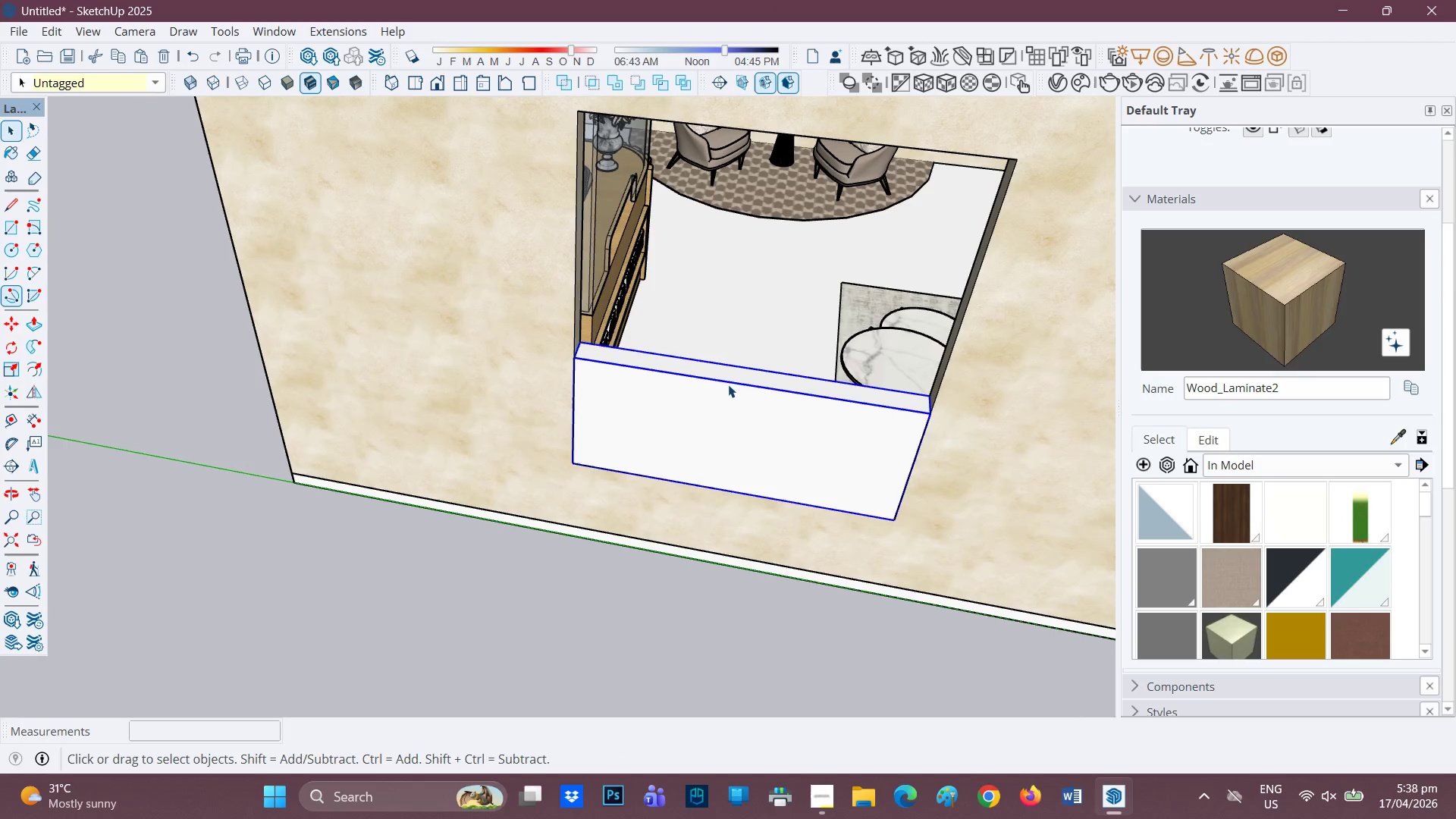 
double_click([728, 386])
 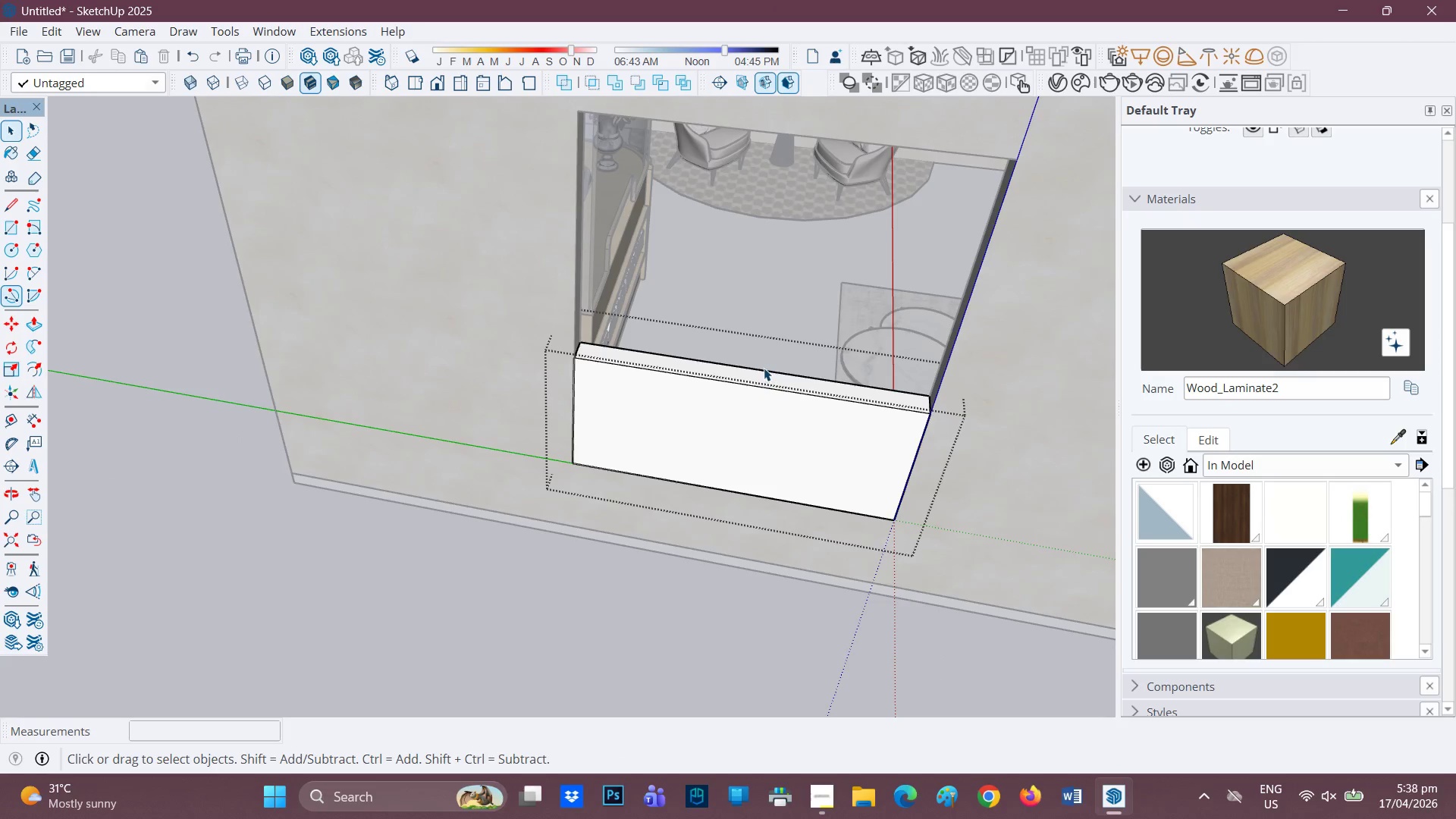 
key(P)
 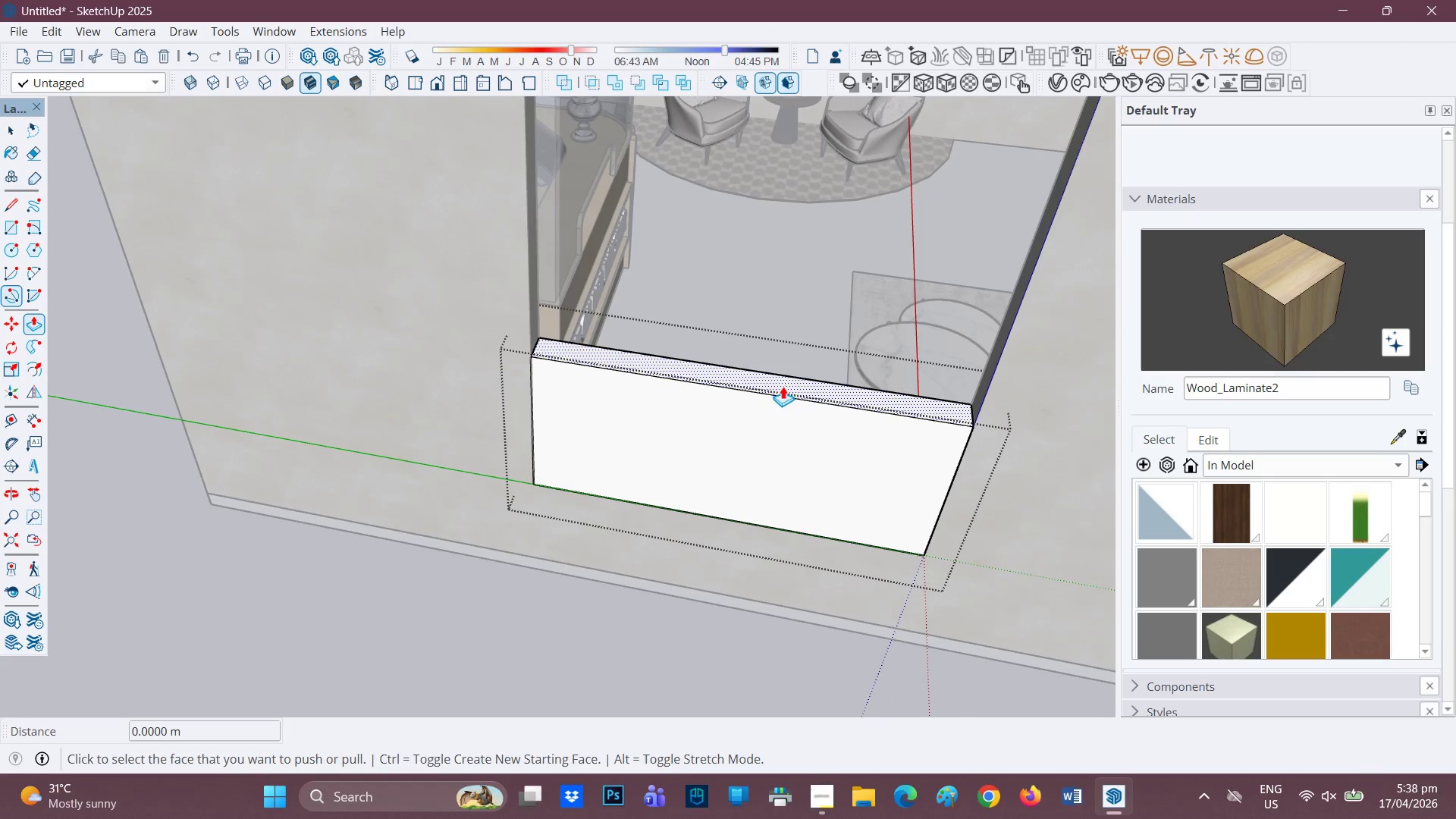 
scroll: coordinate [779, 384], scroll_direction: up, amount: 1.0
 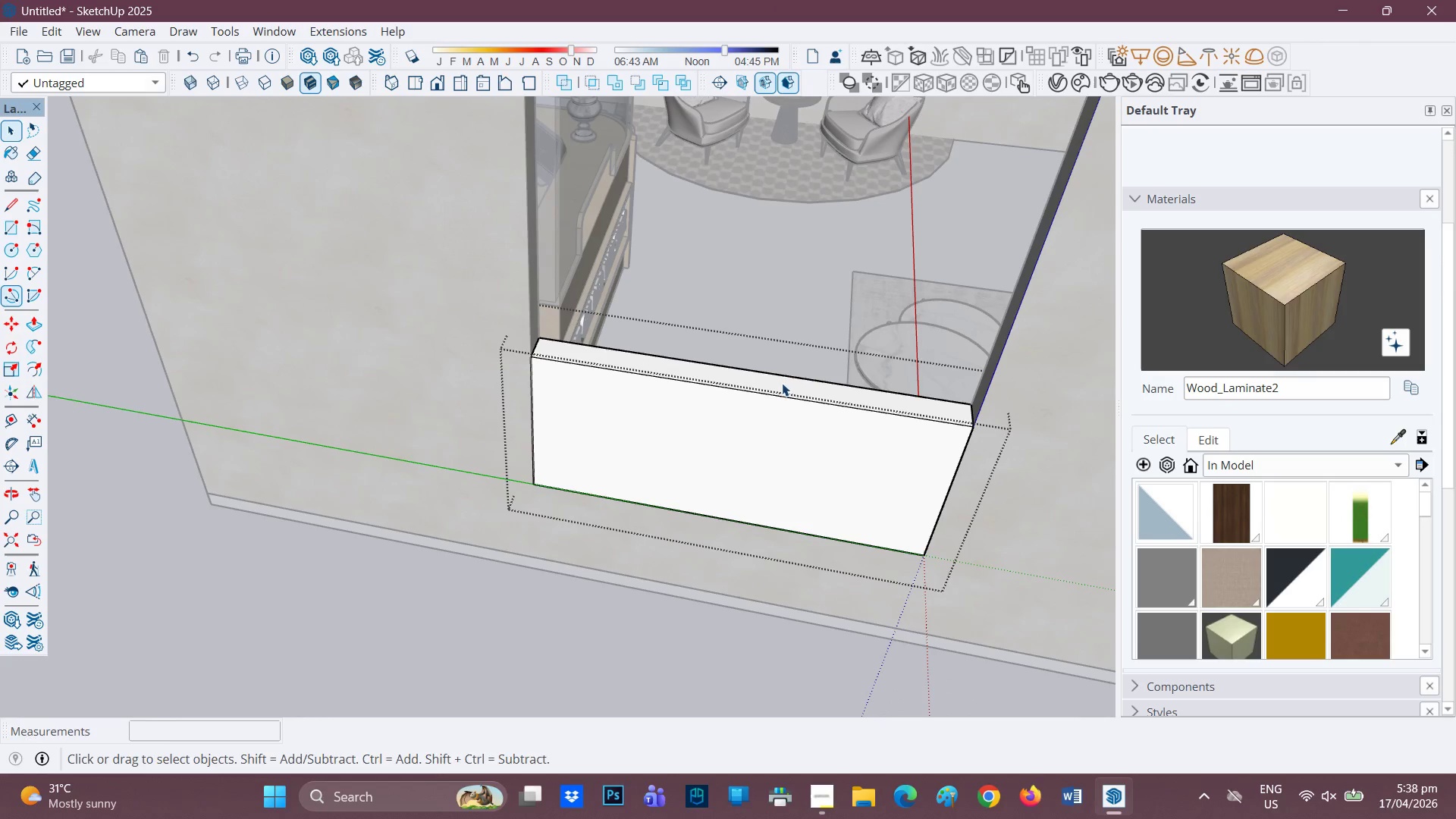 
left_click([783, 386])
 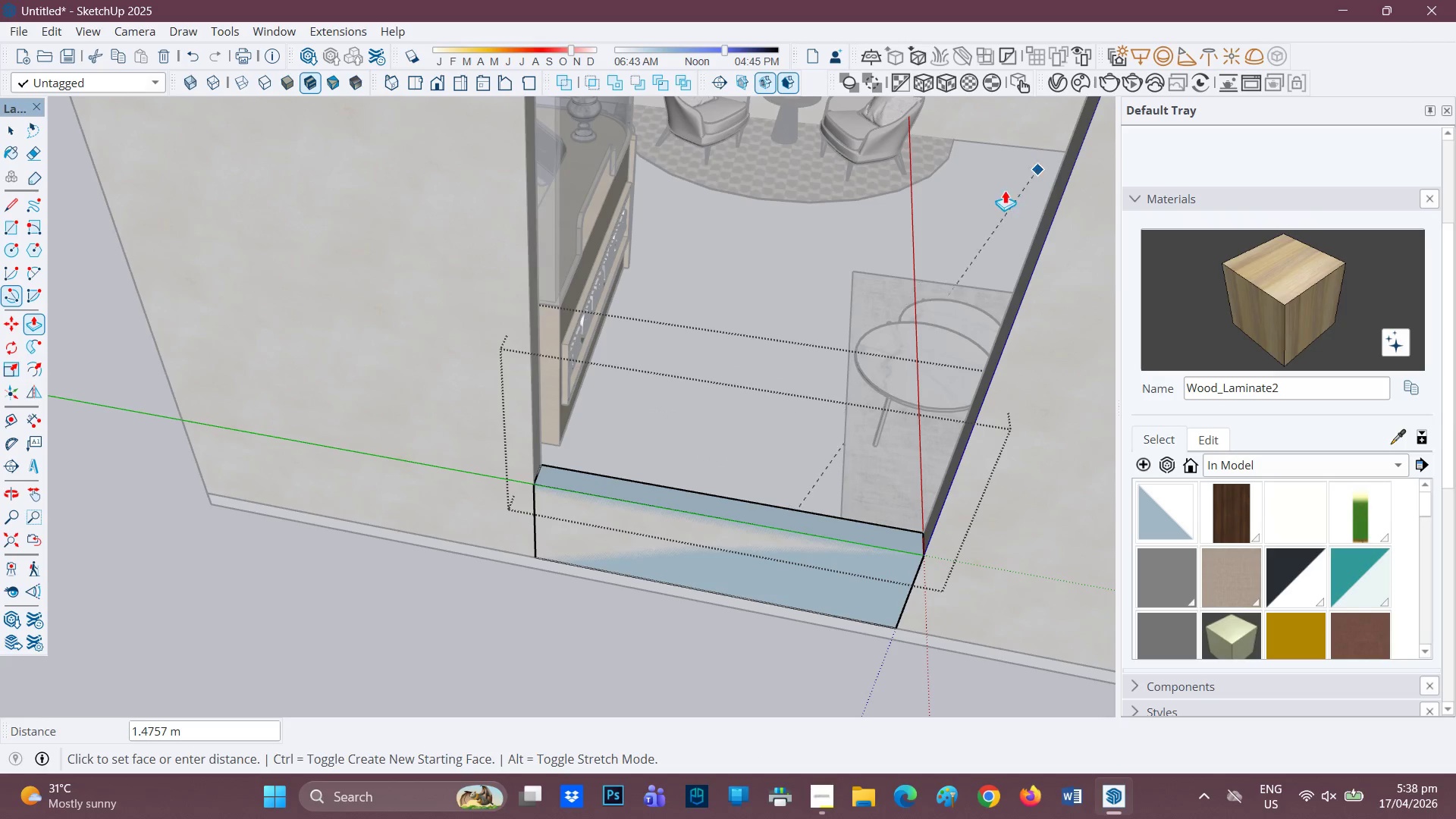 
scroll: coordinate [942, 224], scroll_direction: down, amount: 3.0
 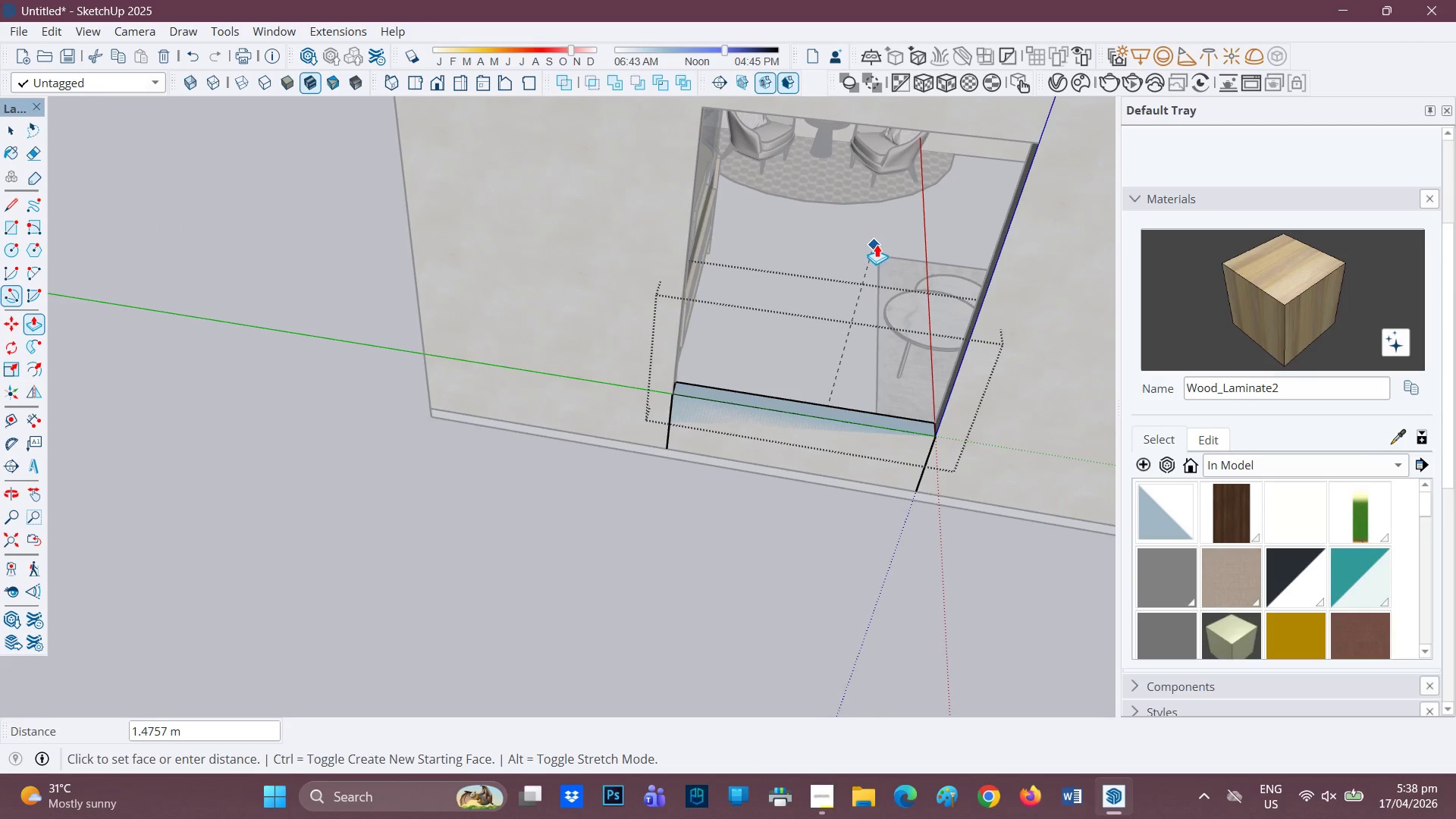 
key(Space)
 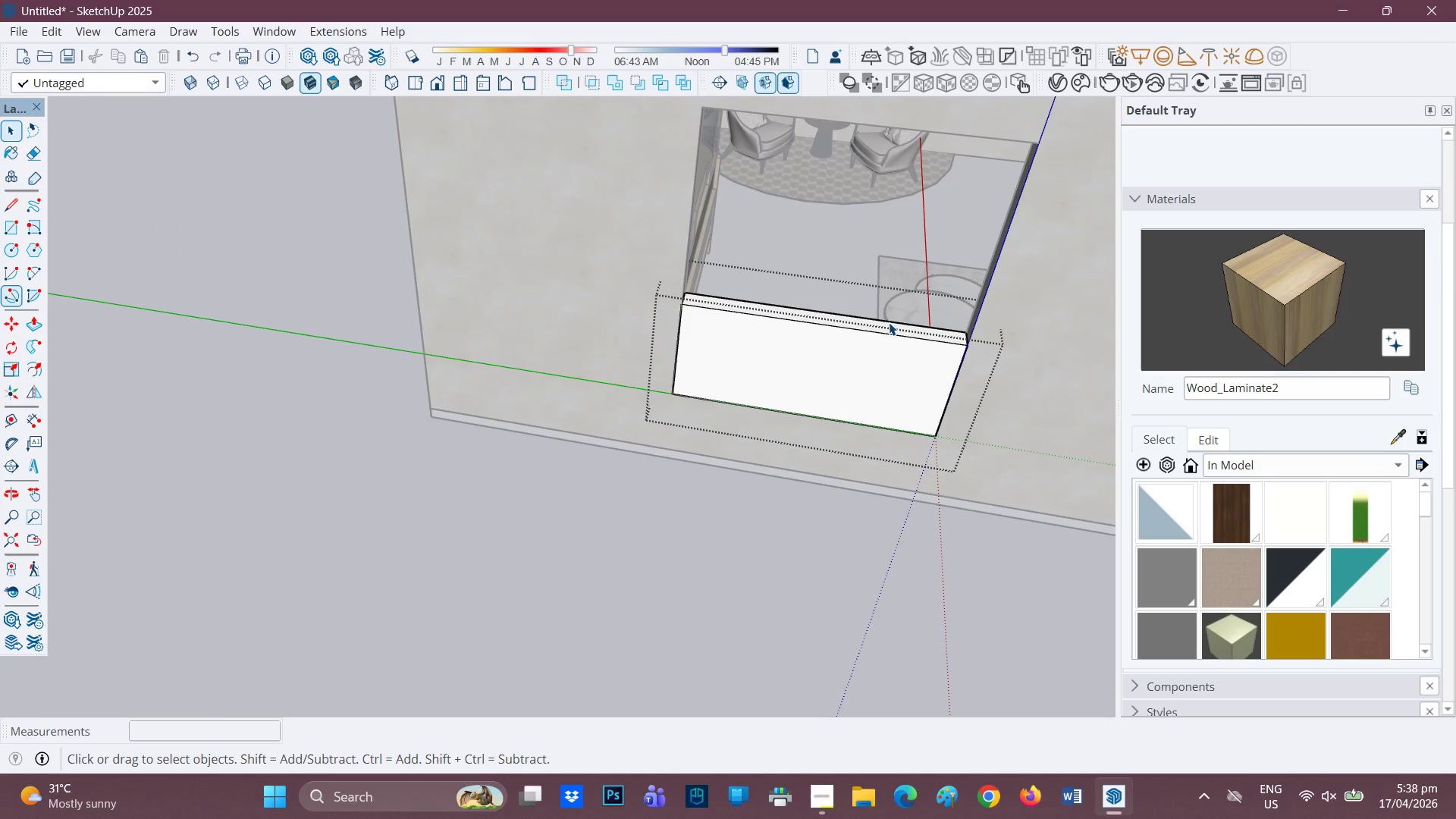 
key(P)
 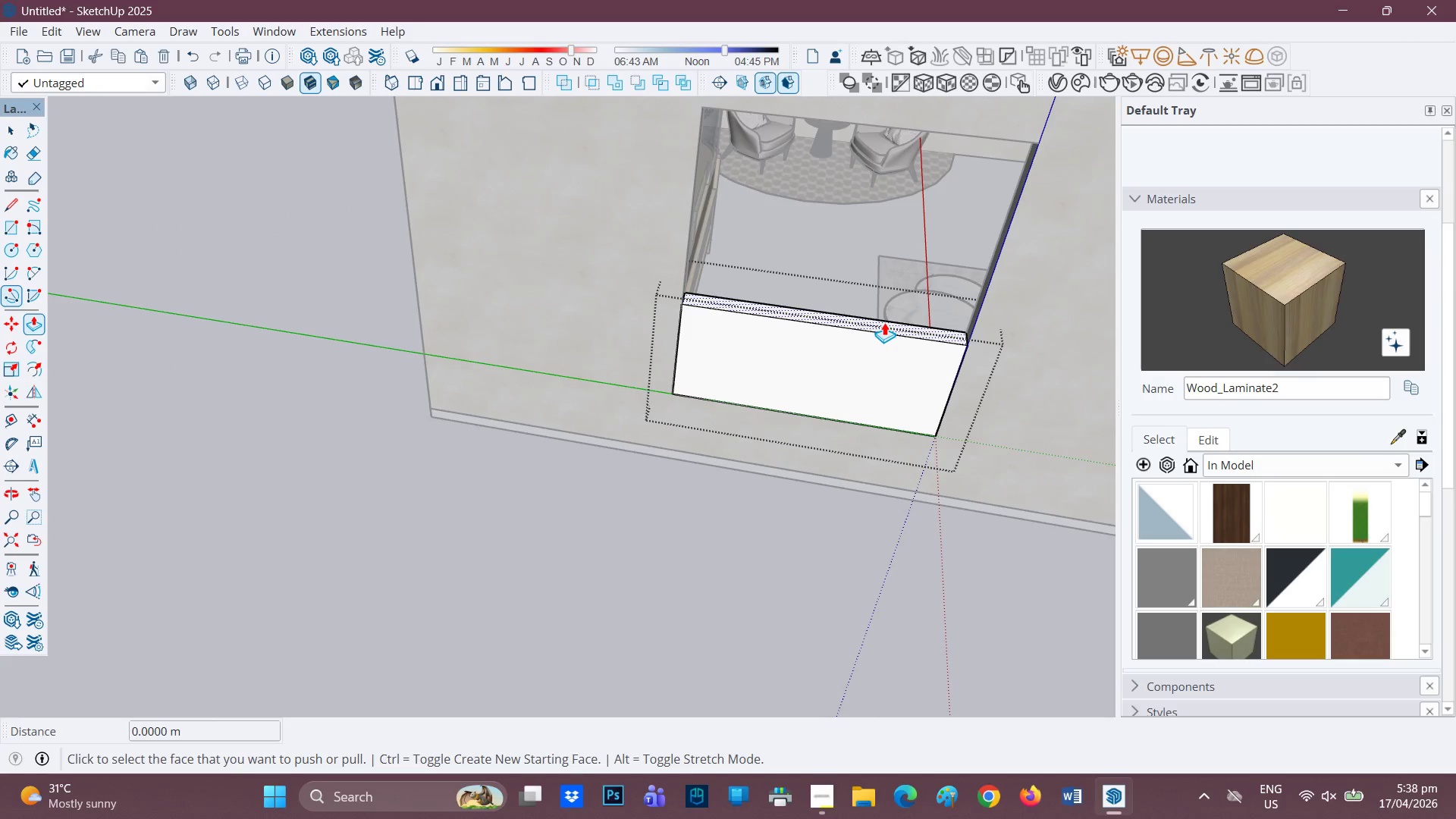 
left_click([884, 322])
 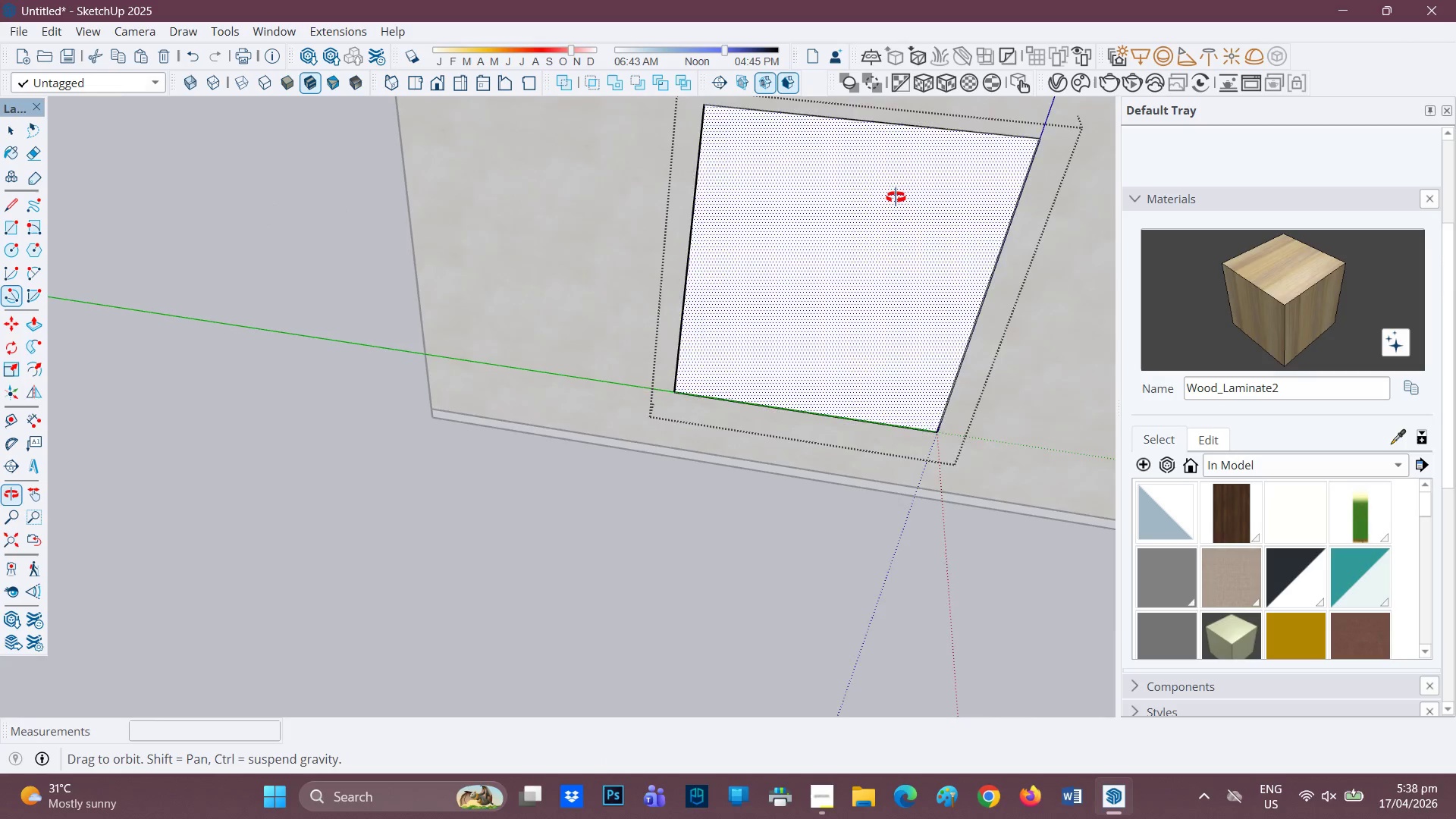 
key(P)
 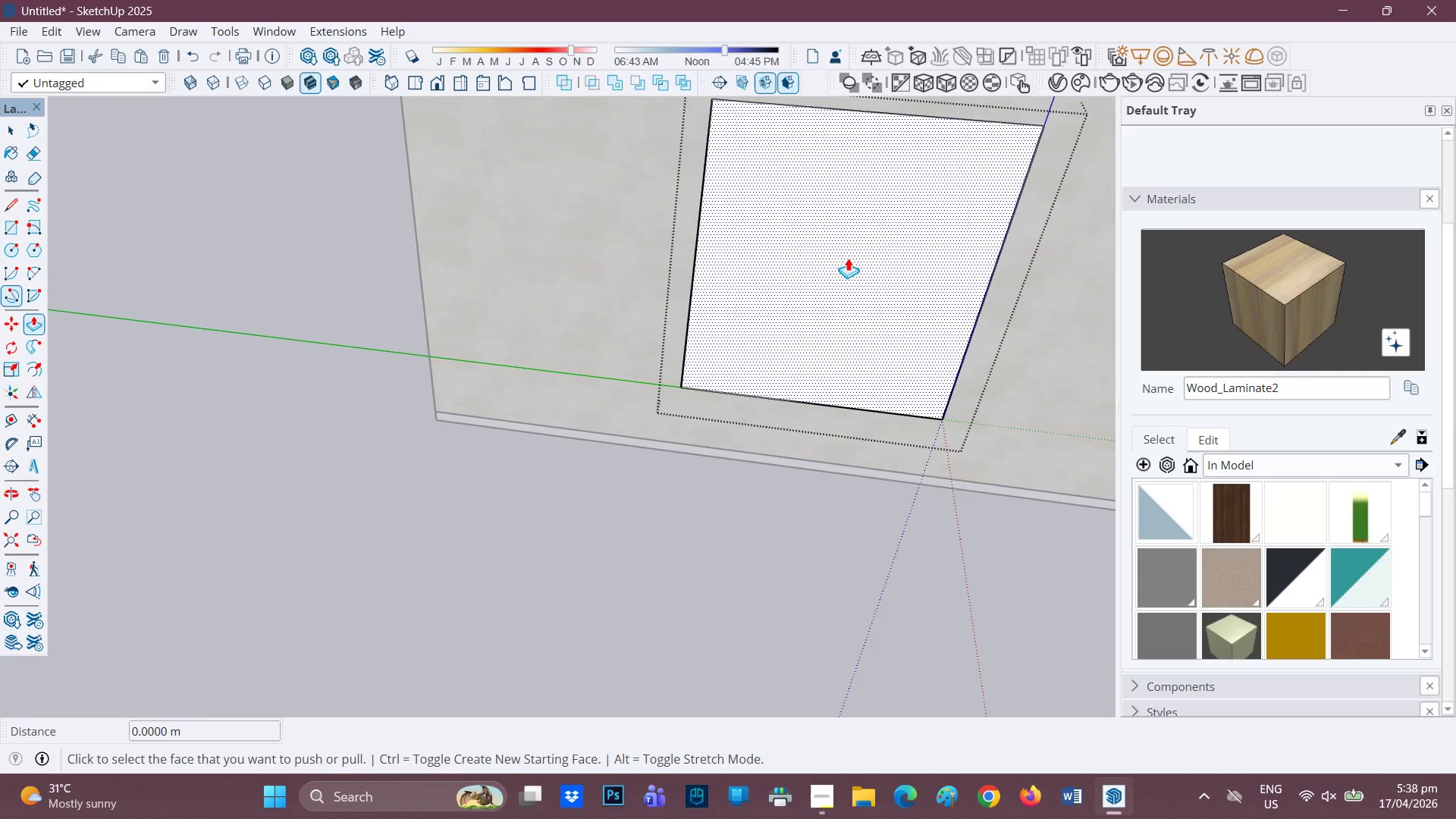 
left_click([848, 258])
 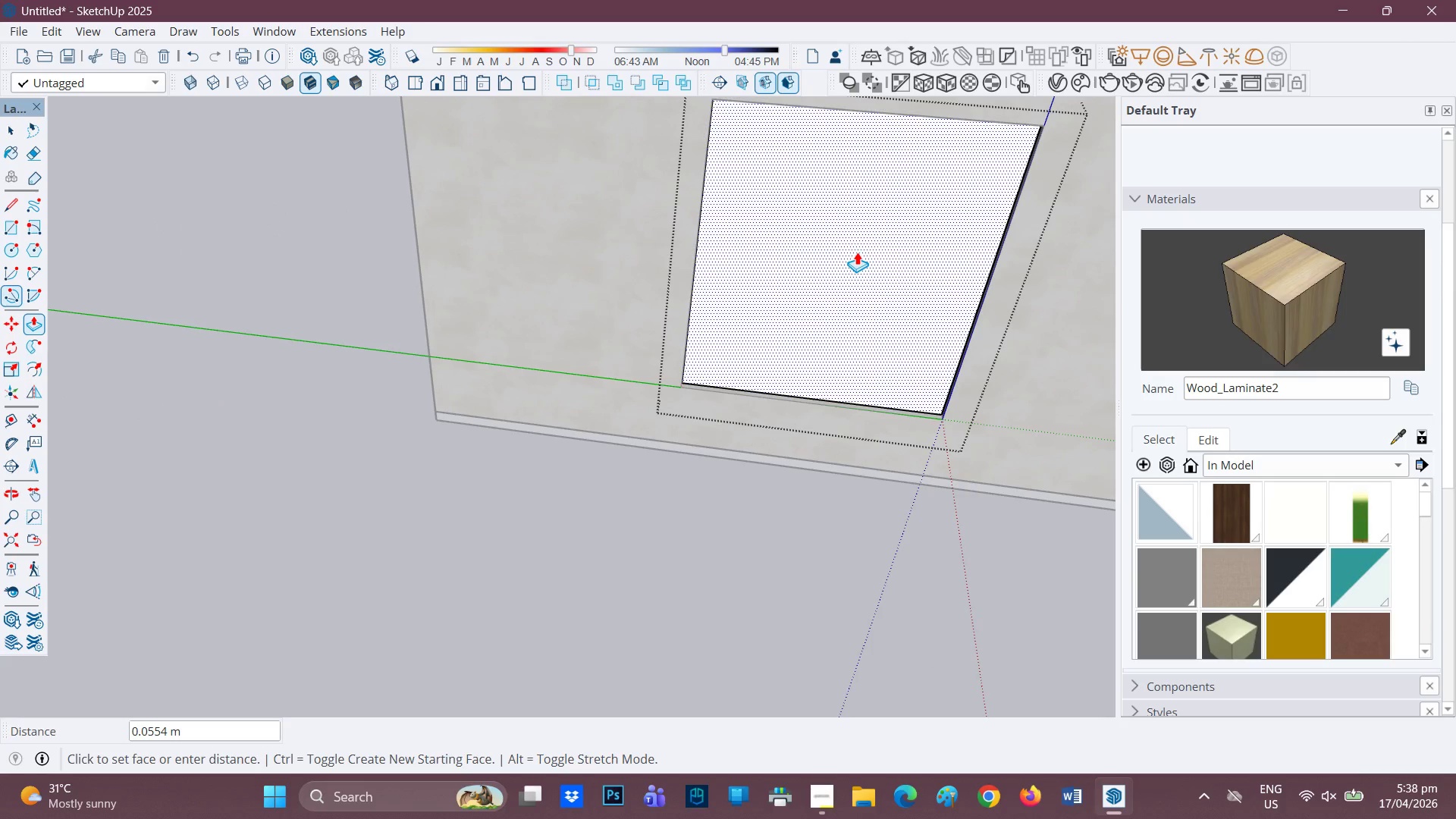 
key(0)
 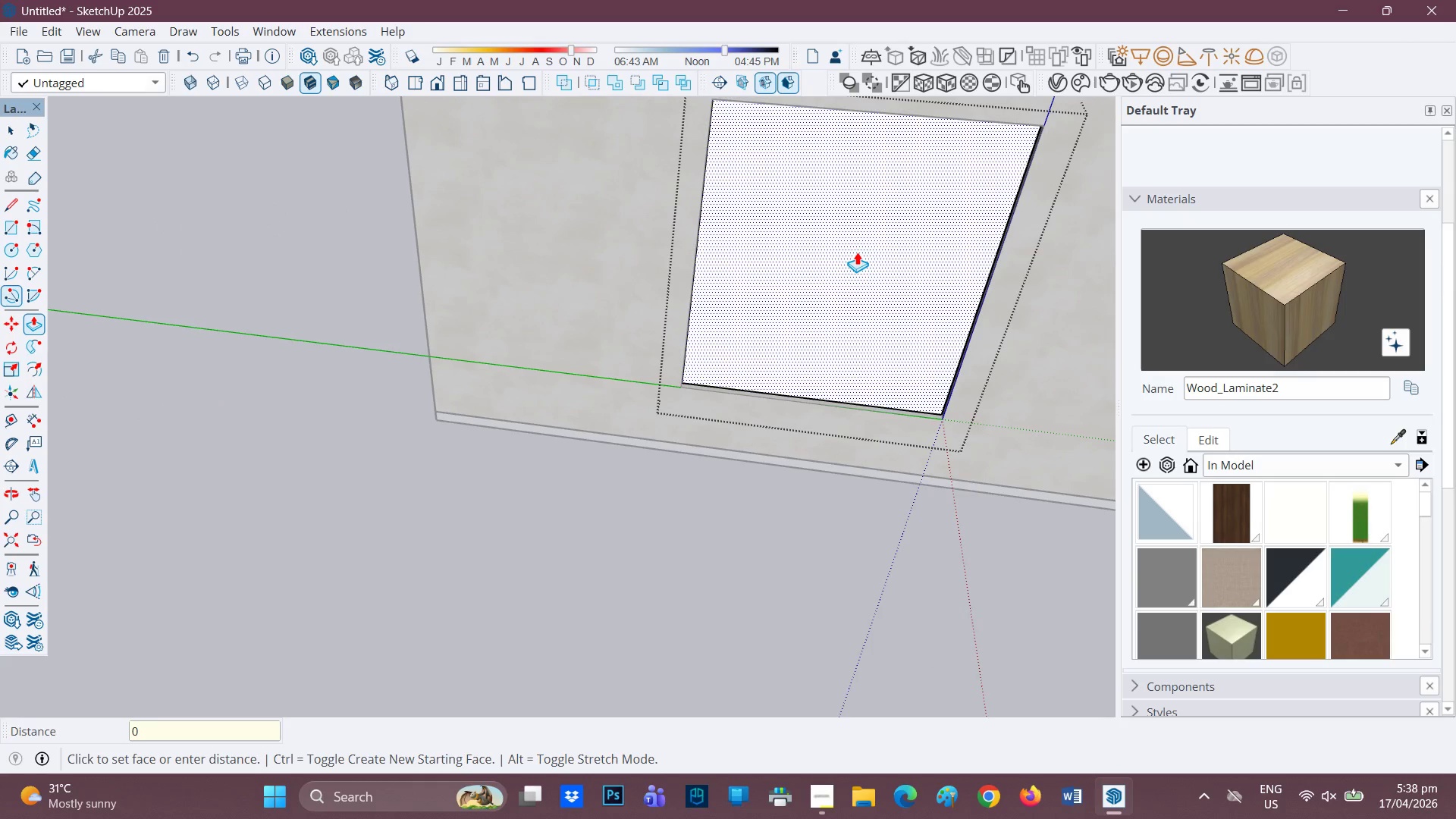 
key(Period)
 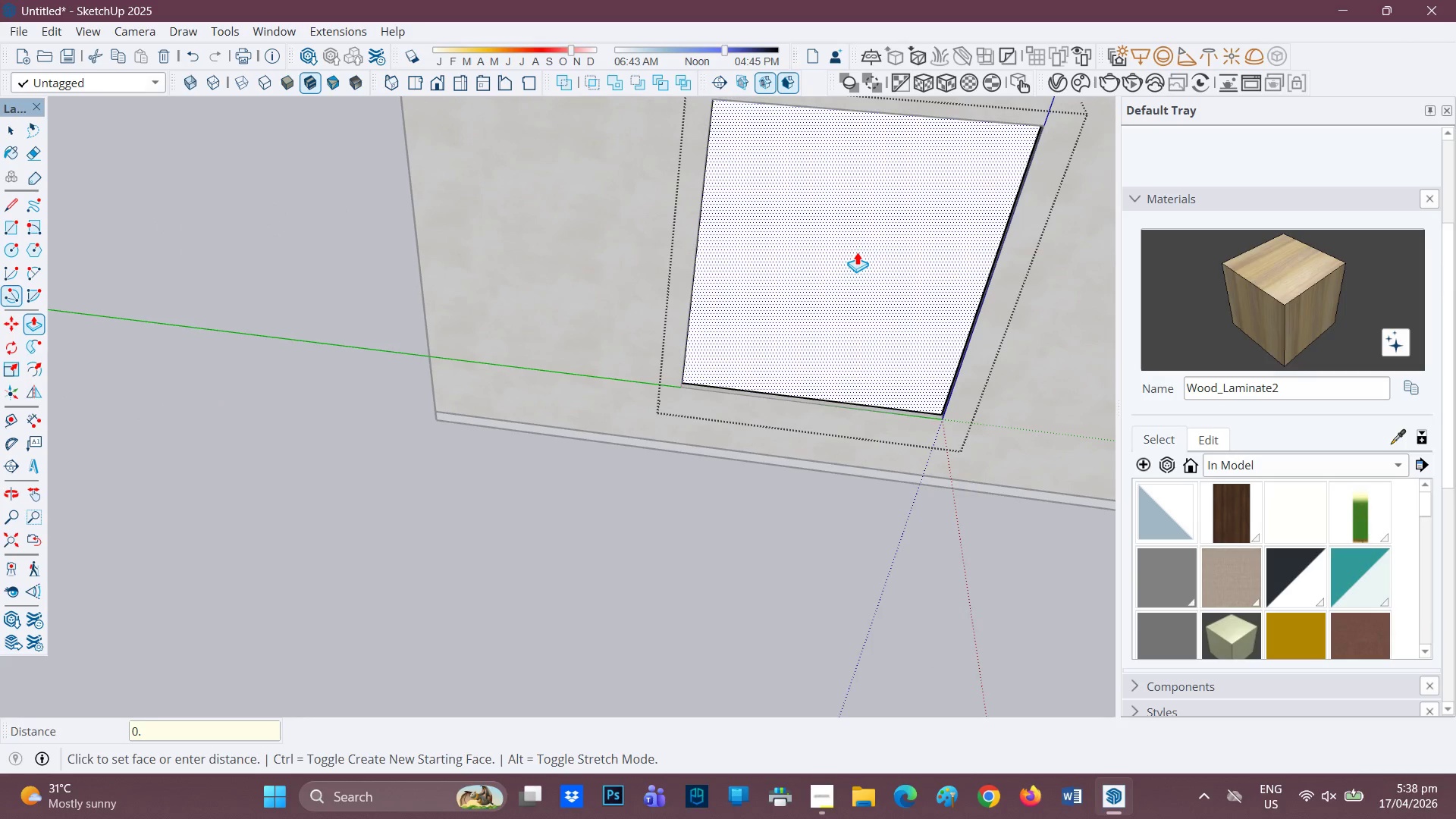 
key(2)
 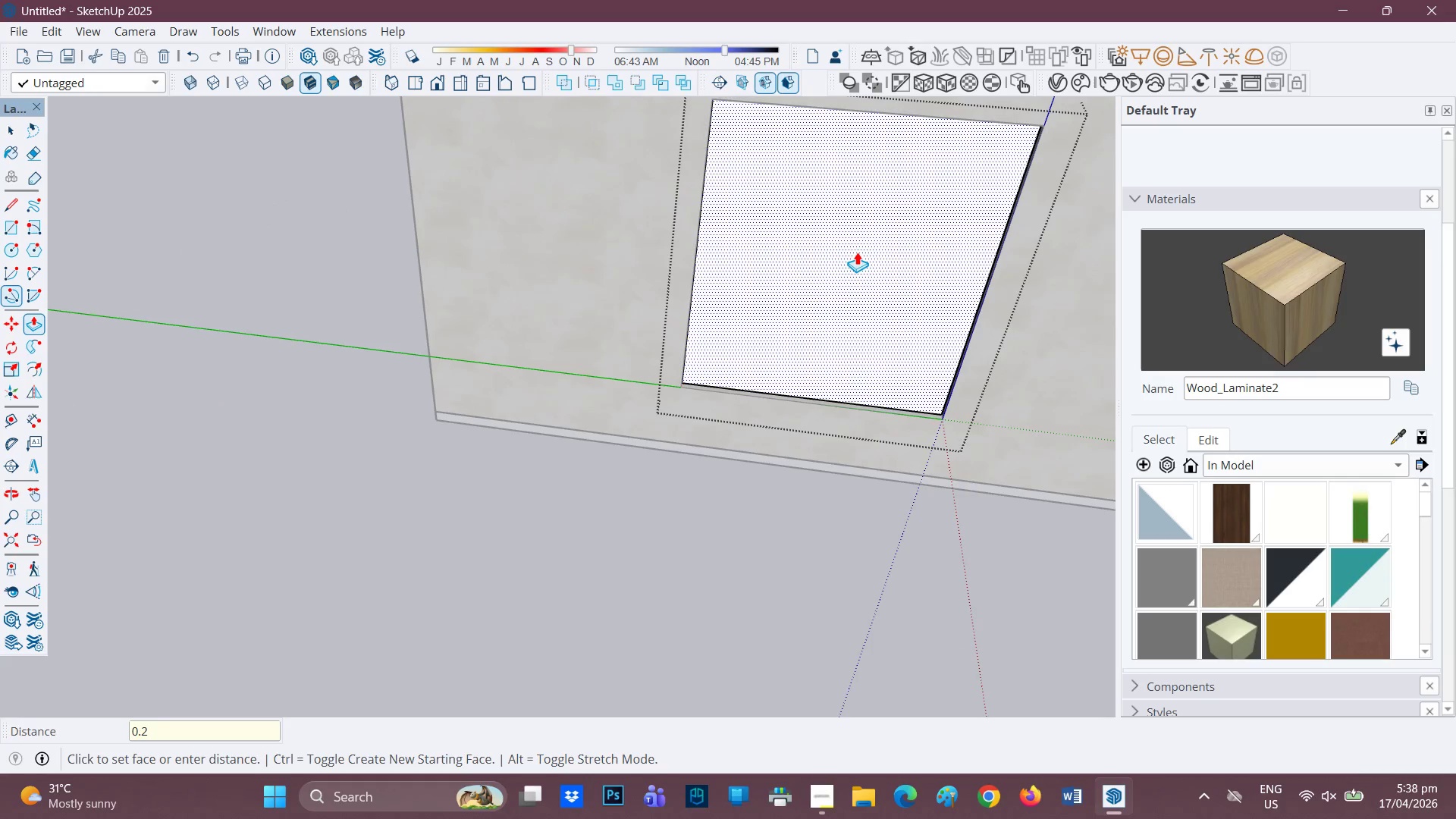 
key(Enter)
 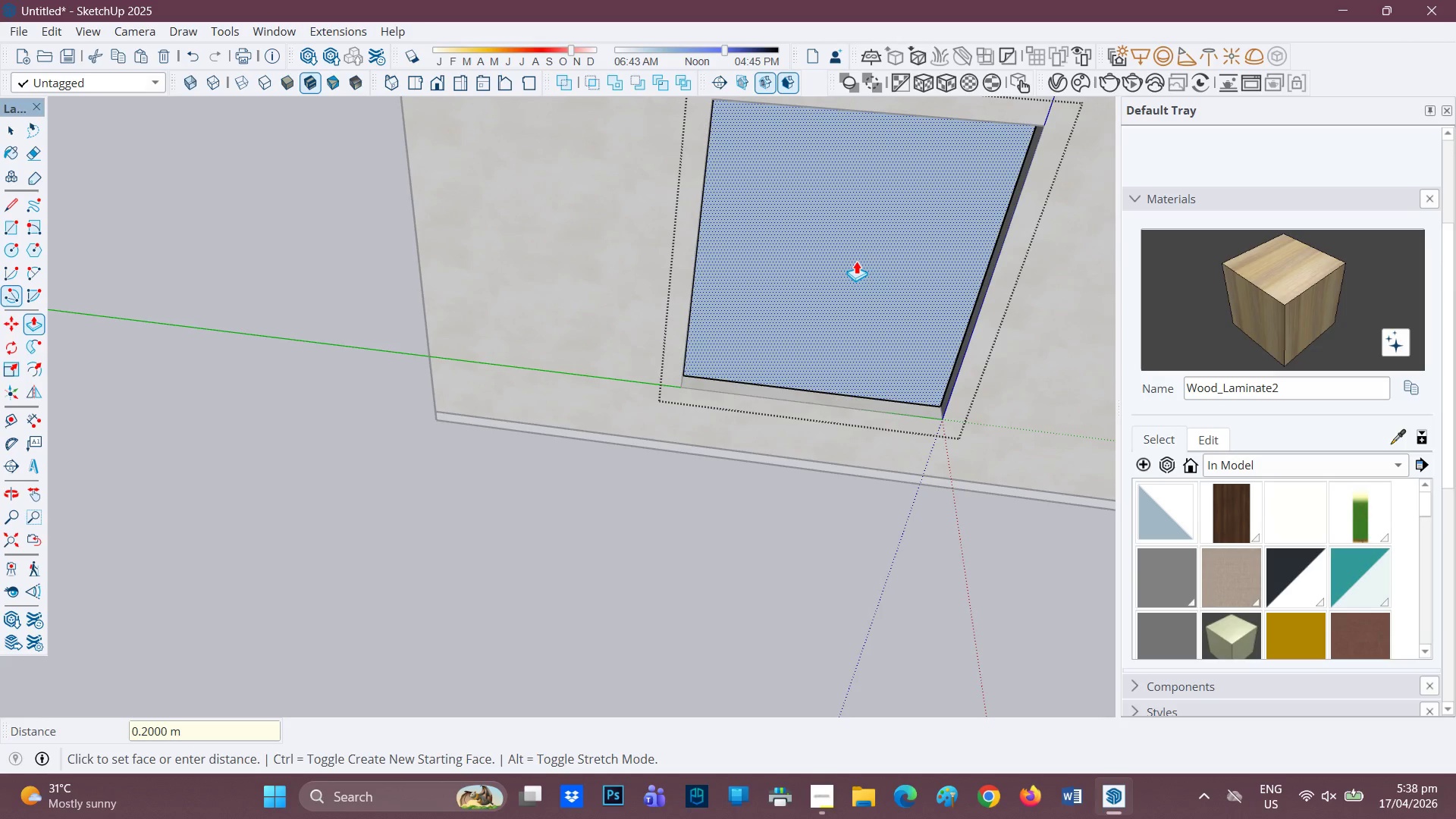 
key(Control+ControlLeft)
 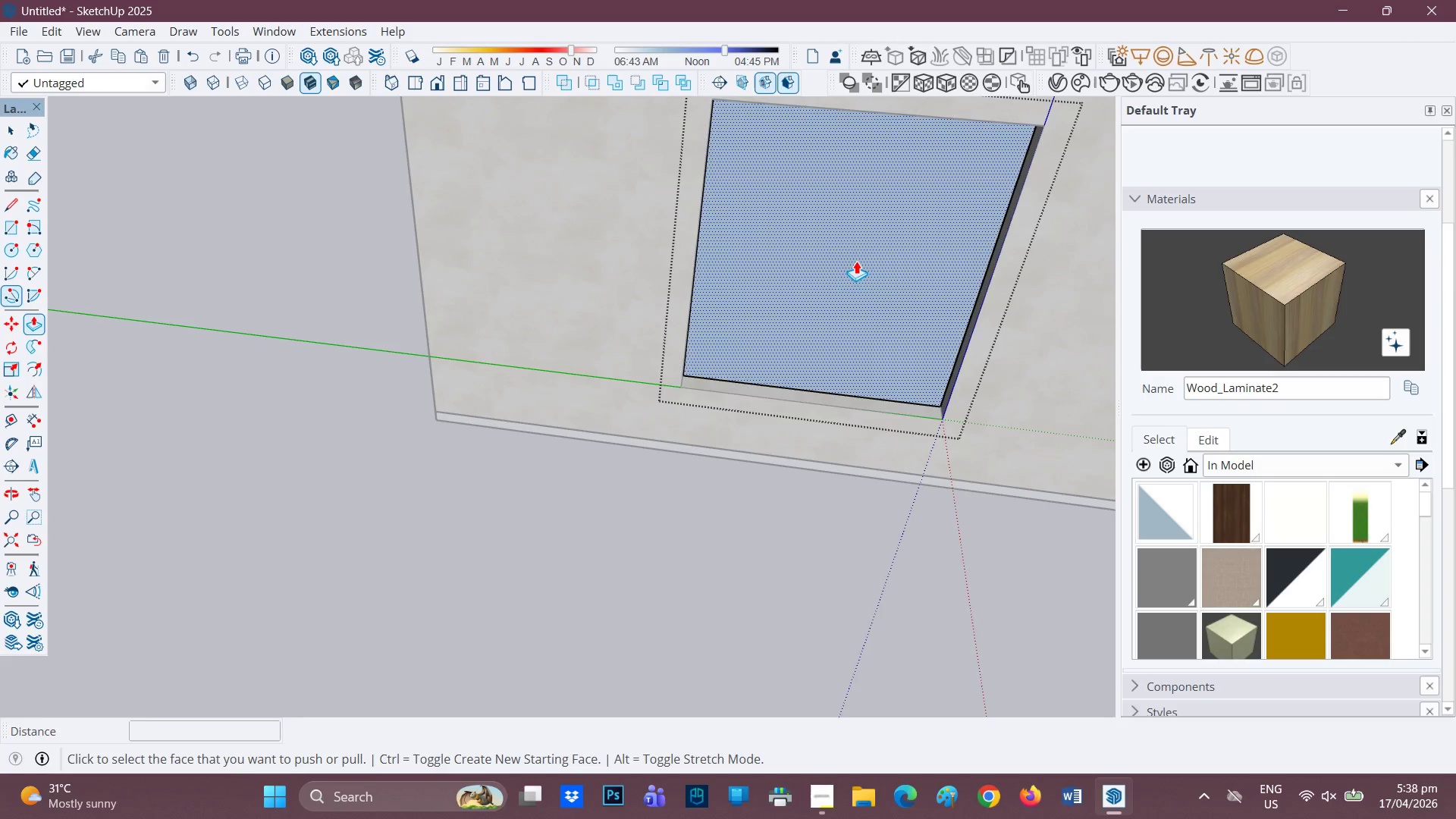 
key(Control+Z)
 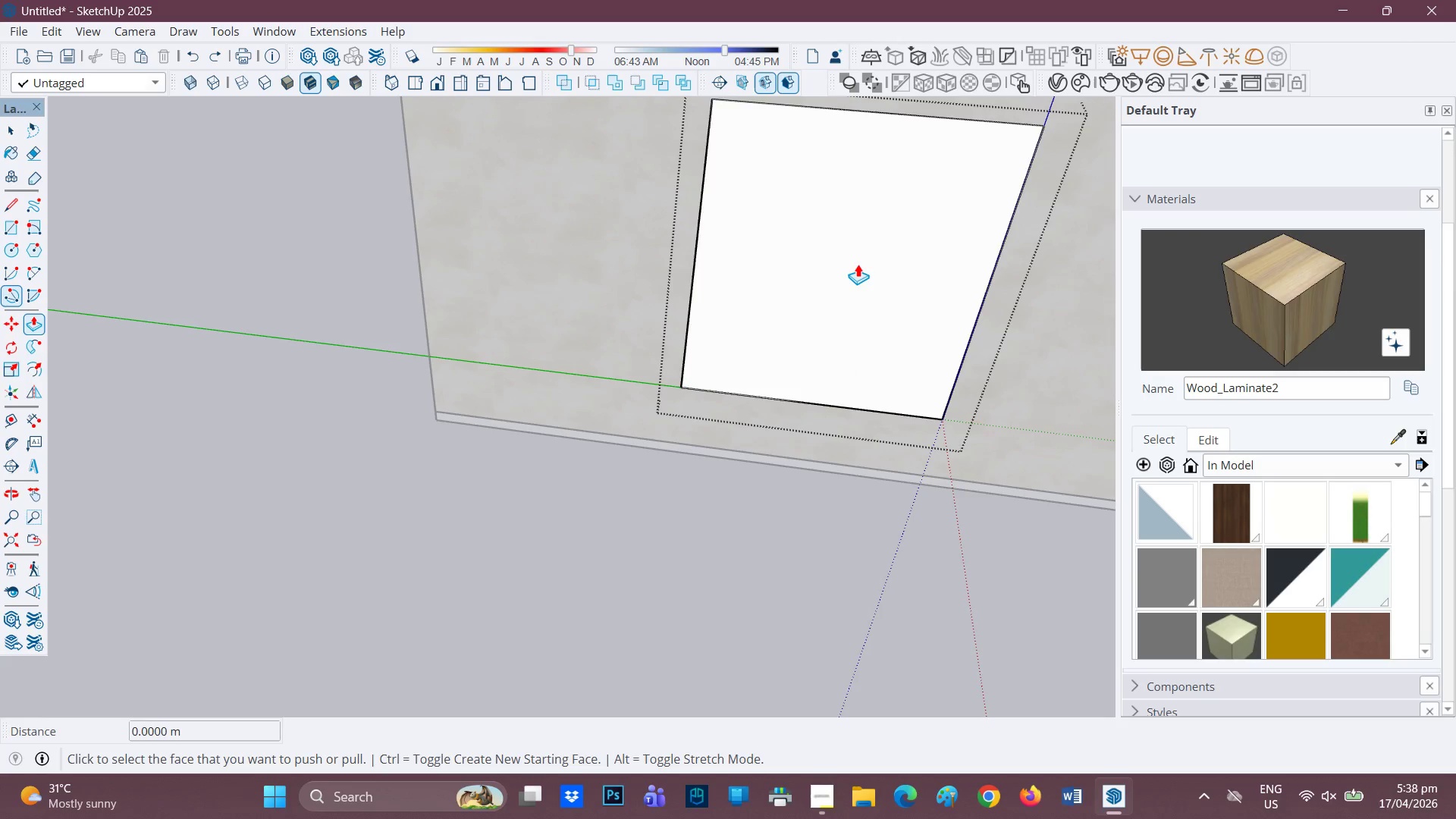 
left_click([858, 264])
 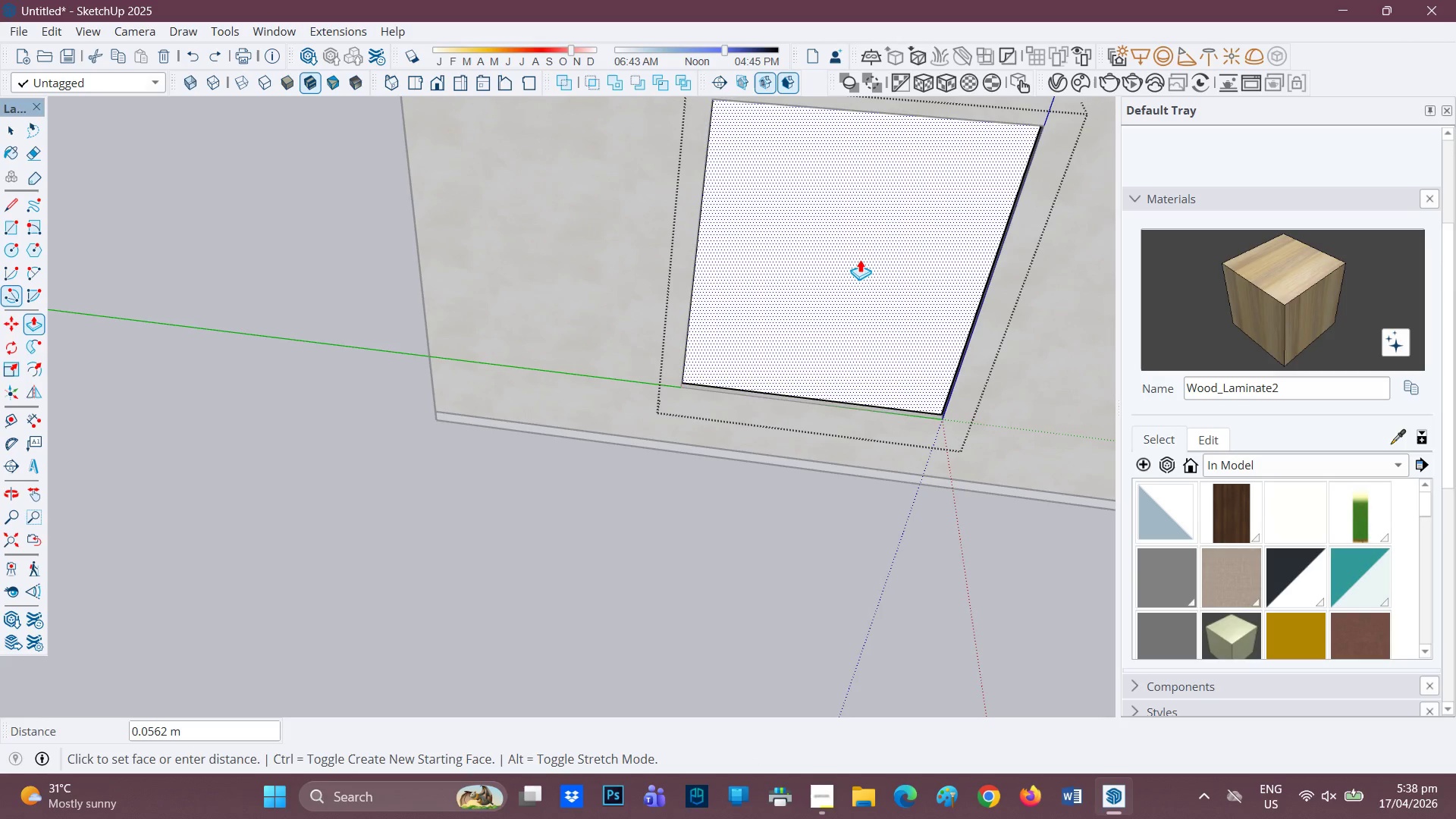 
type(0.02)
 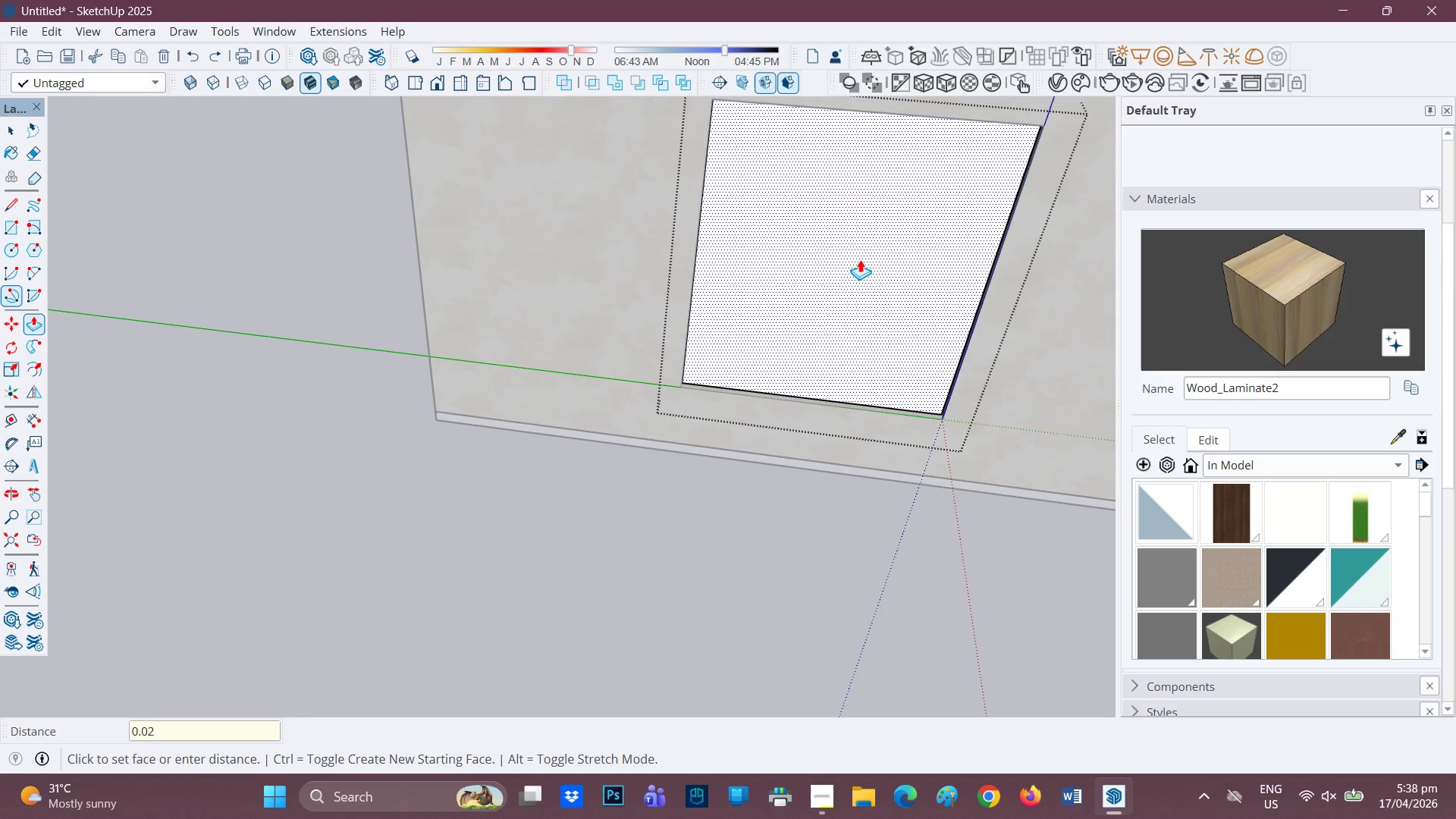 
key(Enter)
 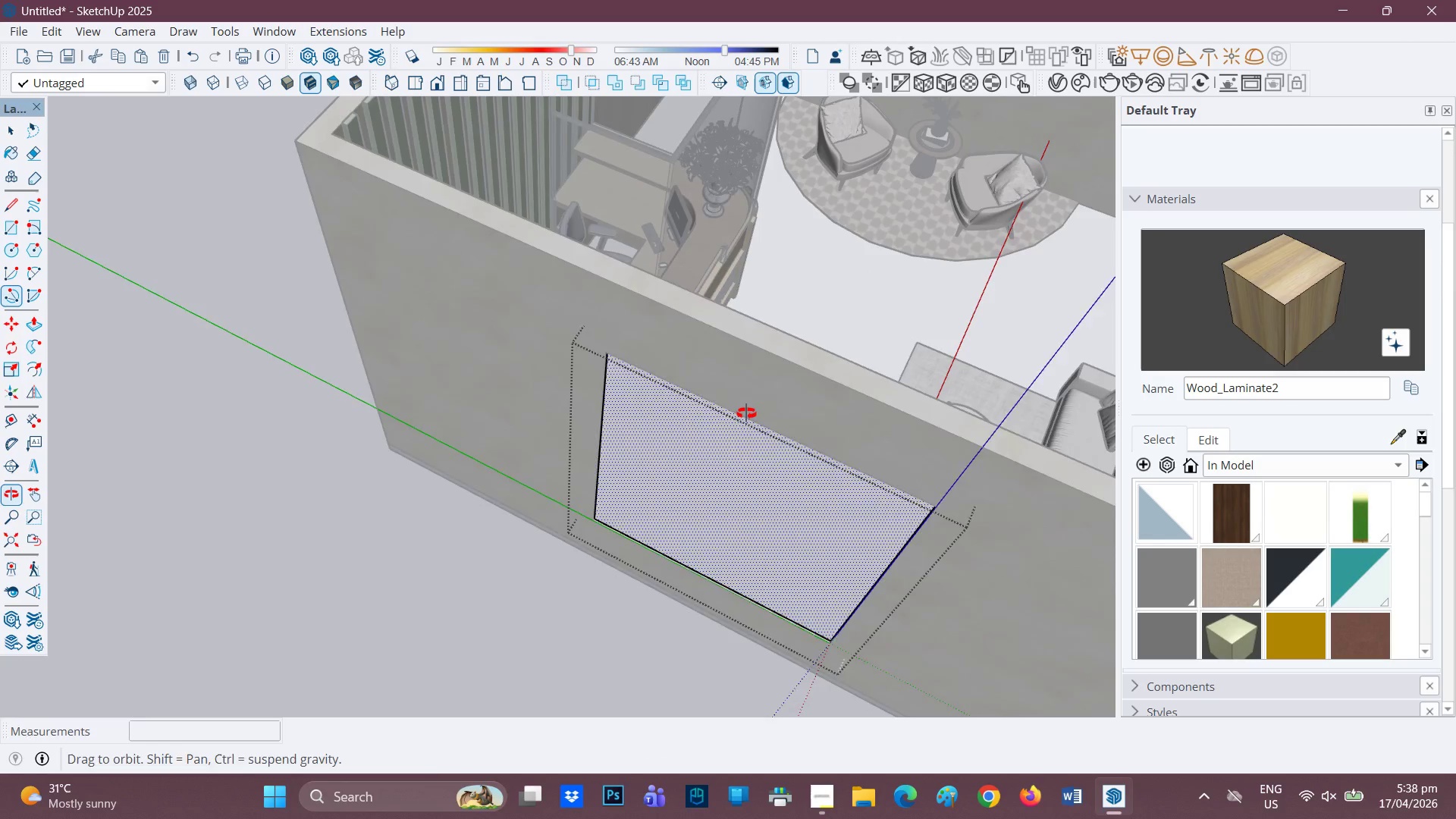 
scroll: coordinate [684, 544], scroll_direction: up, amount: 6.0
 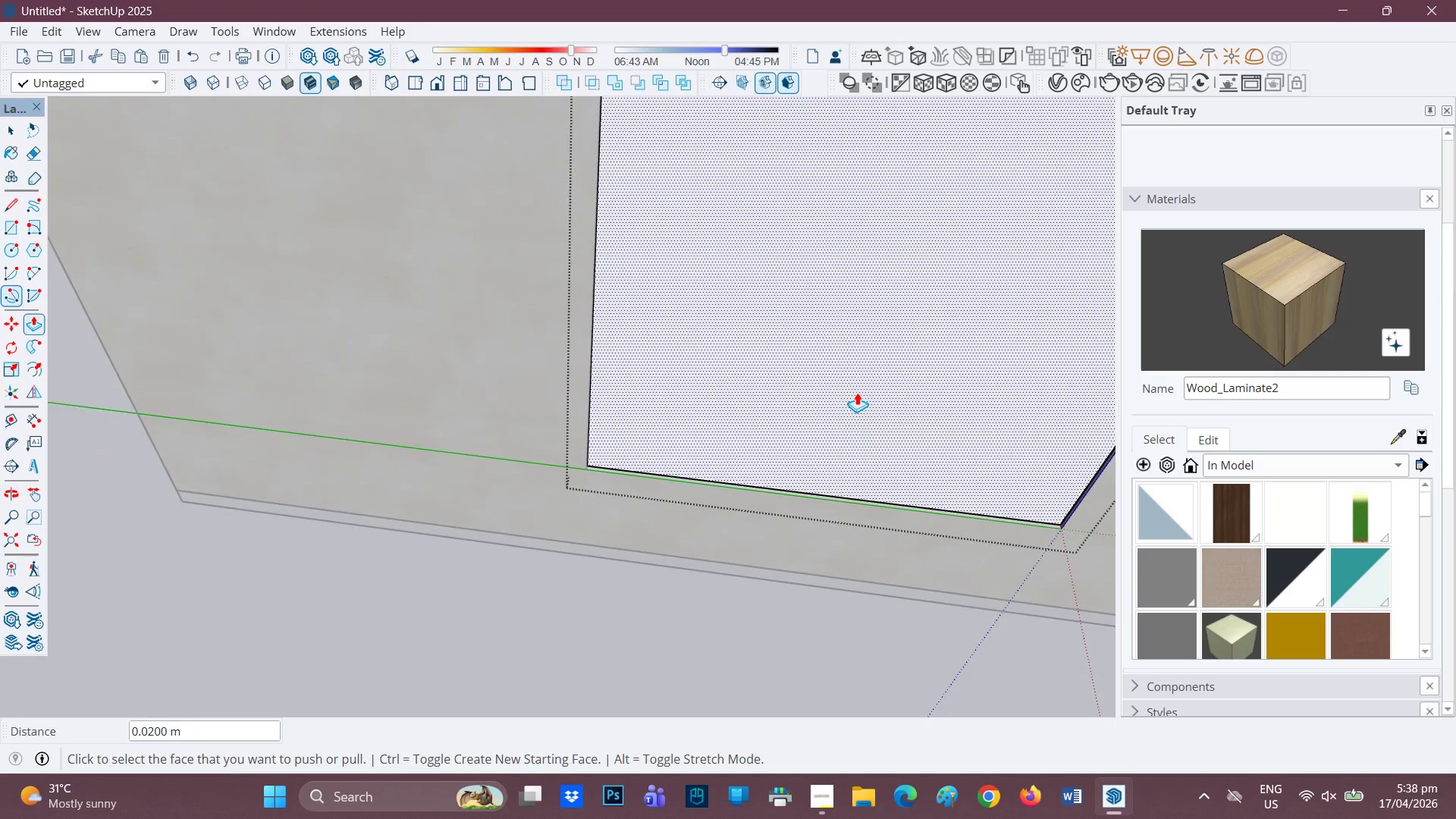 
left_click([850, 390])
 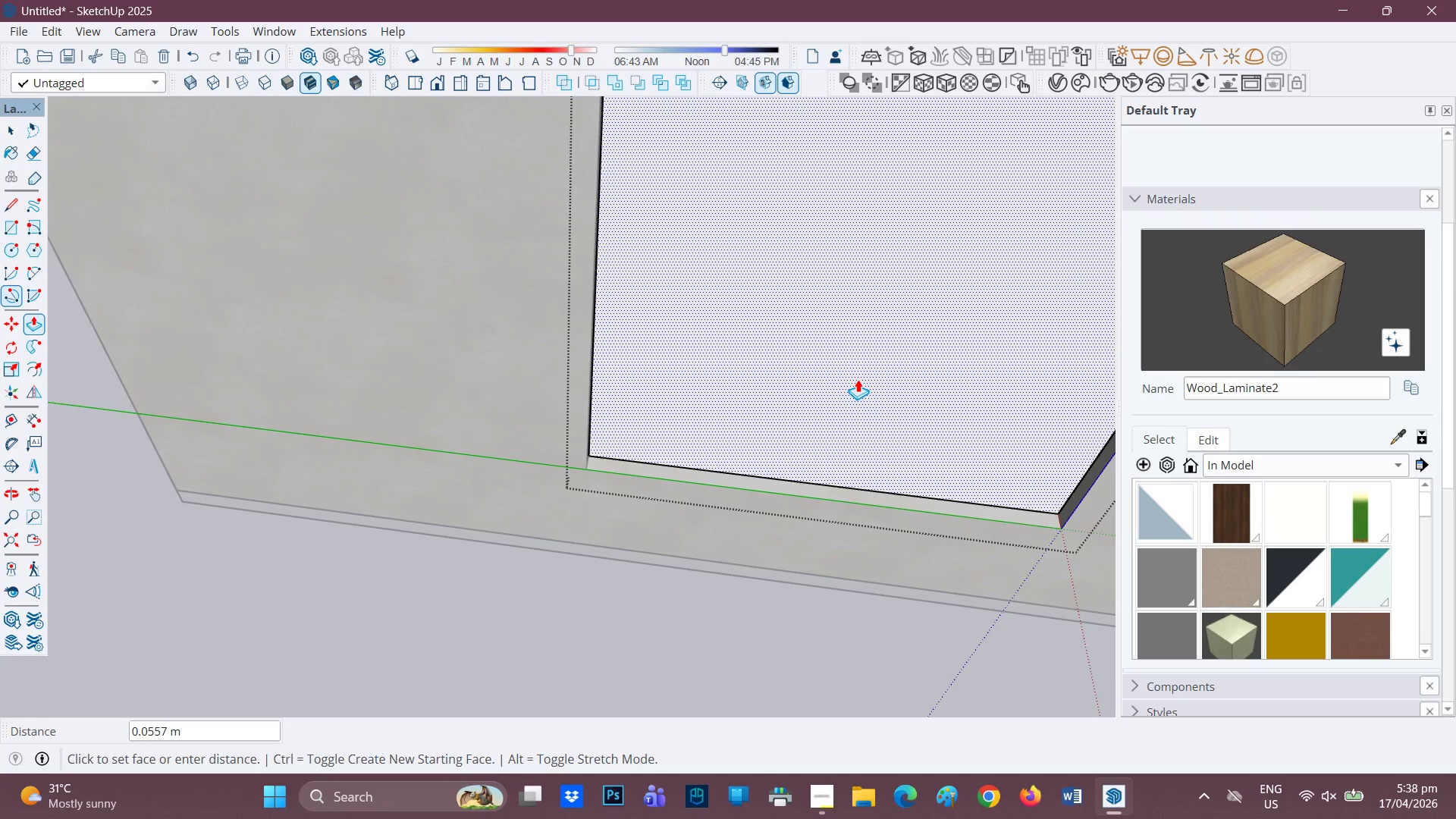 
key(0)
 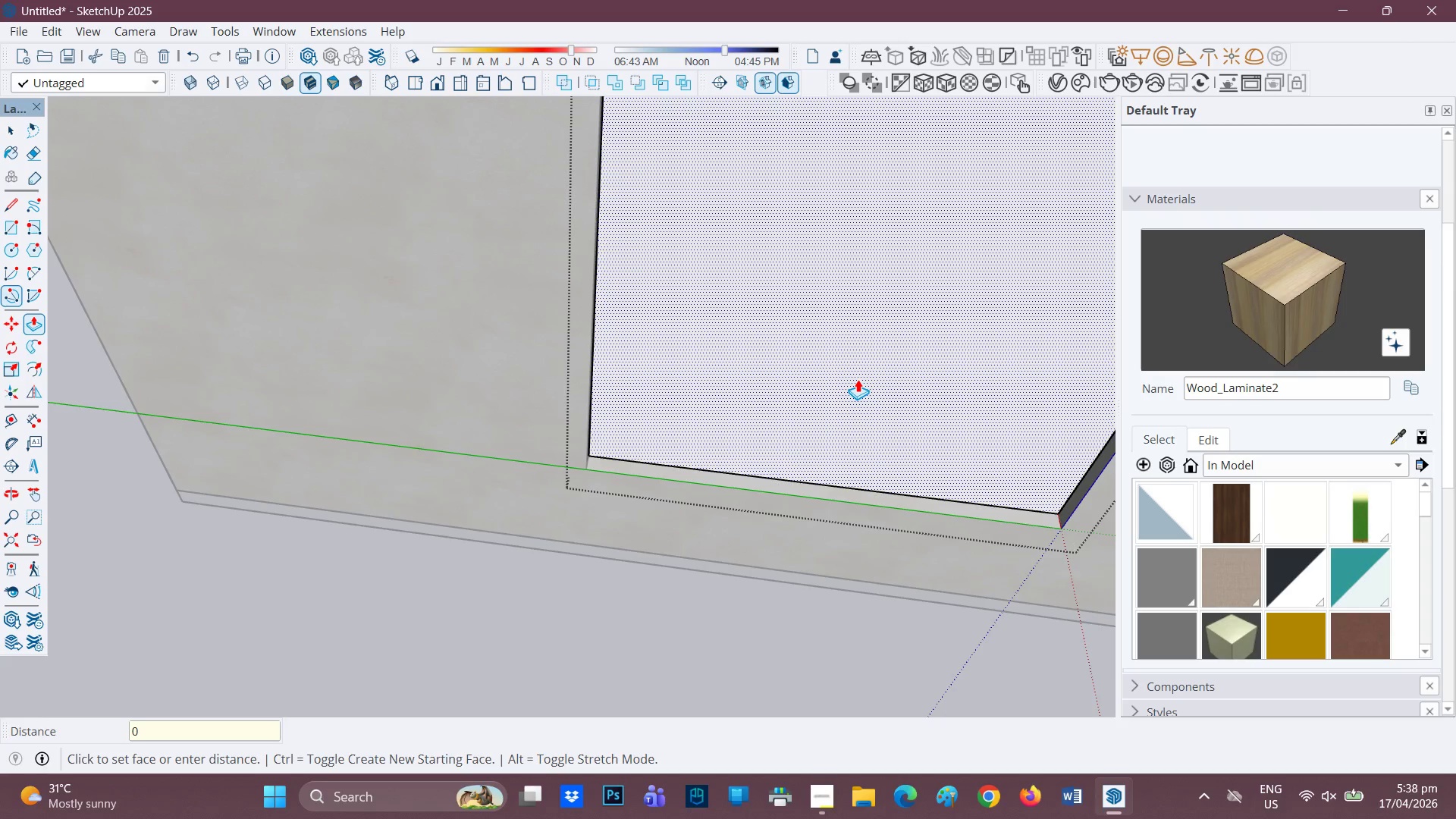 
key(Period)
 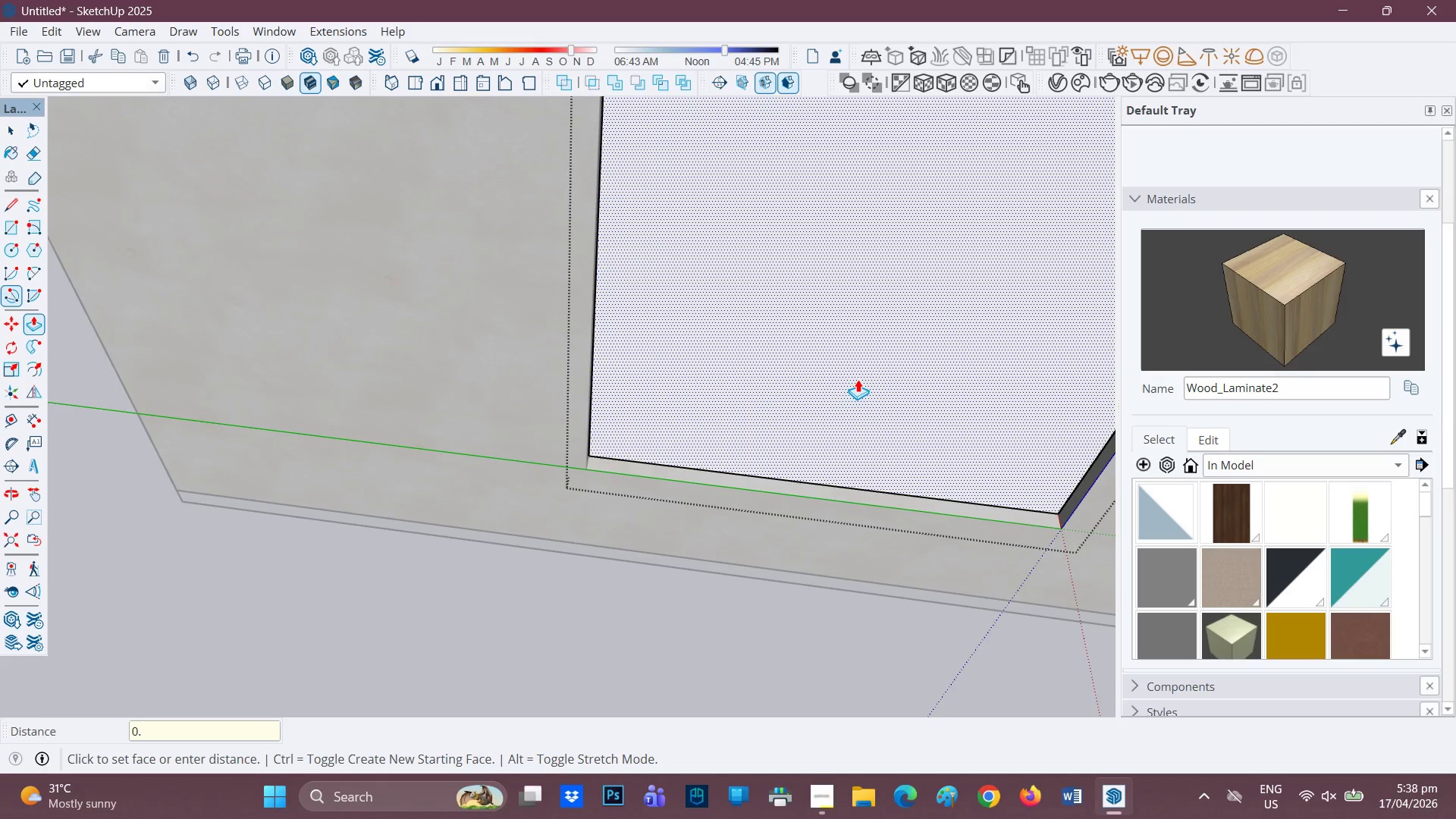 
type(02)
 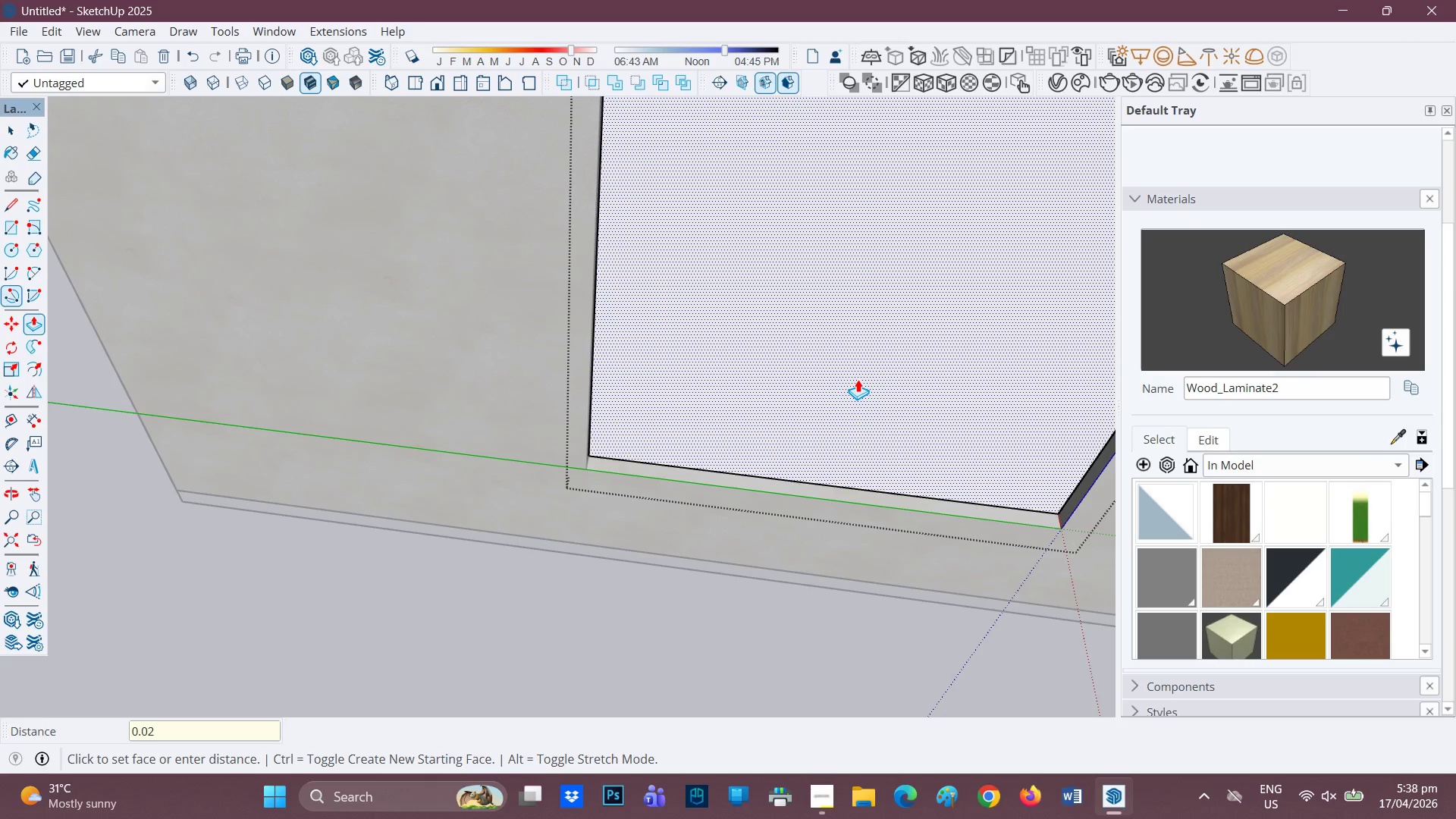 
key(Enter)
 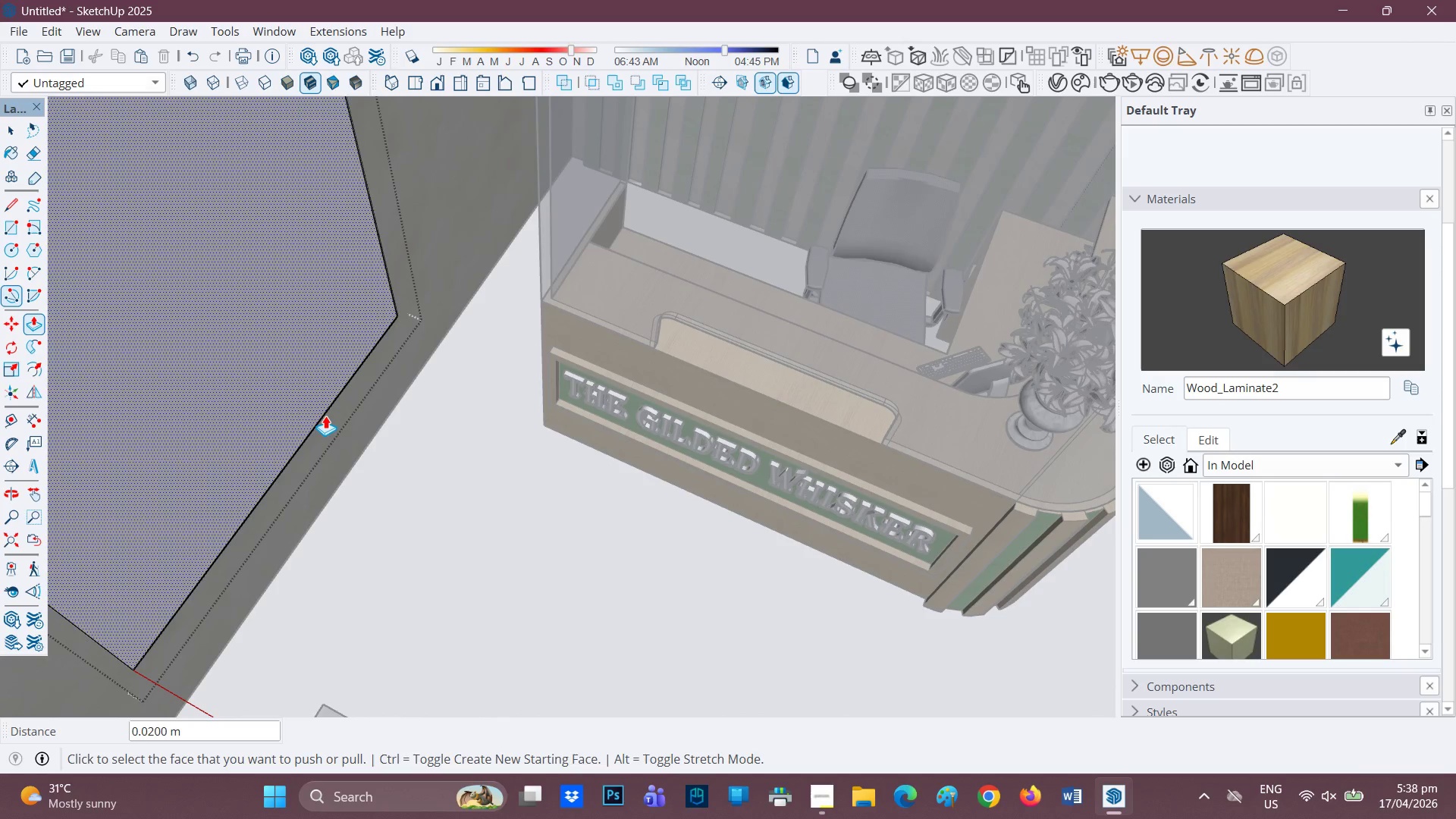 
key(H)
 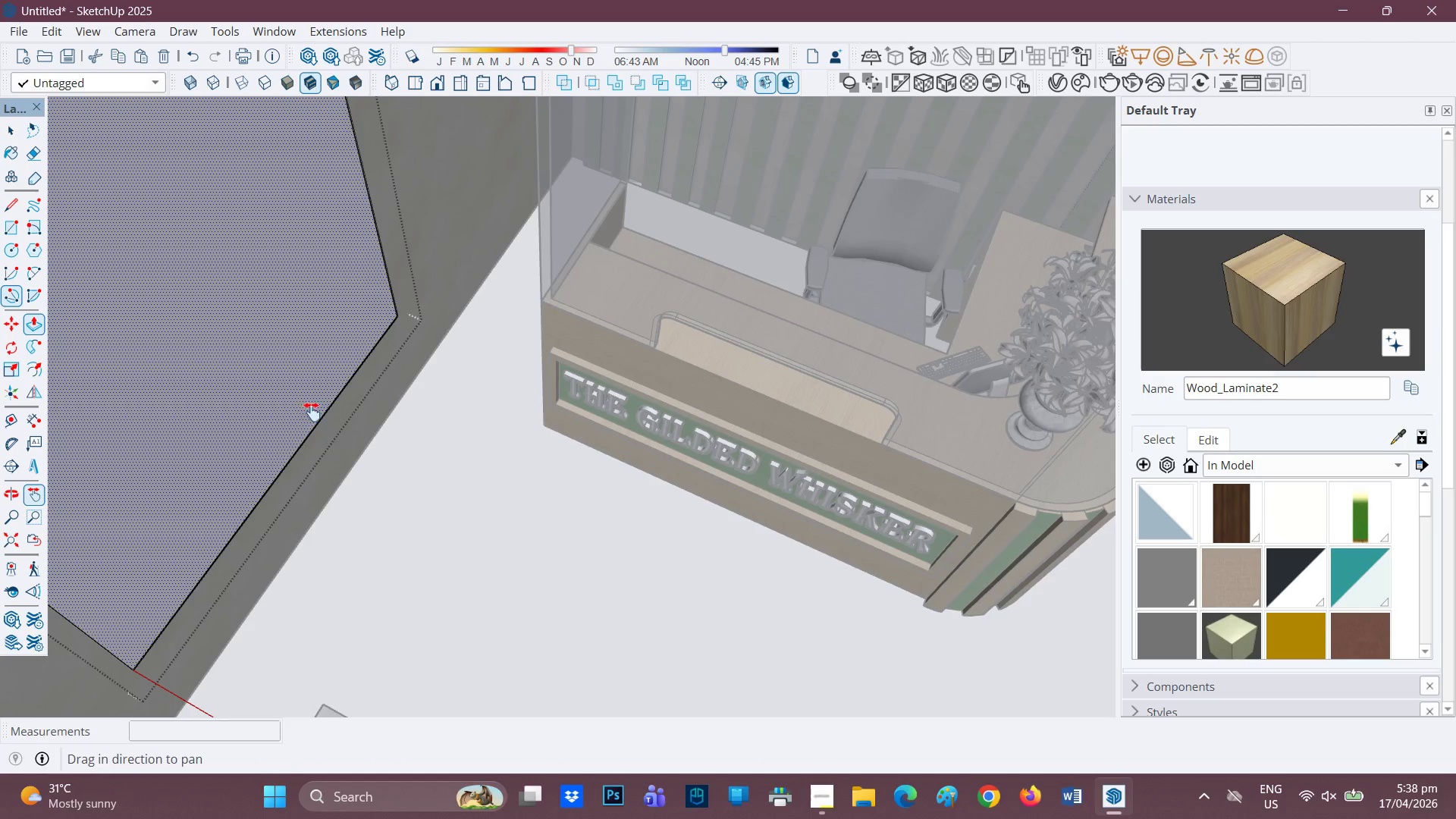 
left_click_drag(start_coordinate=[311, 412], to_coordinate=[599, 504])
 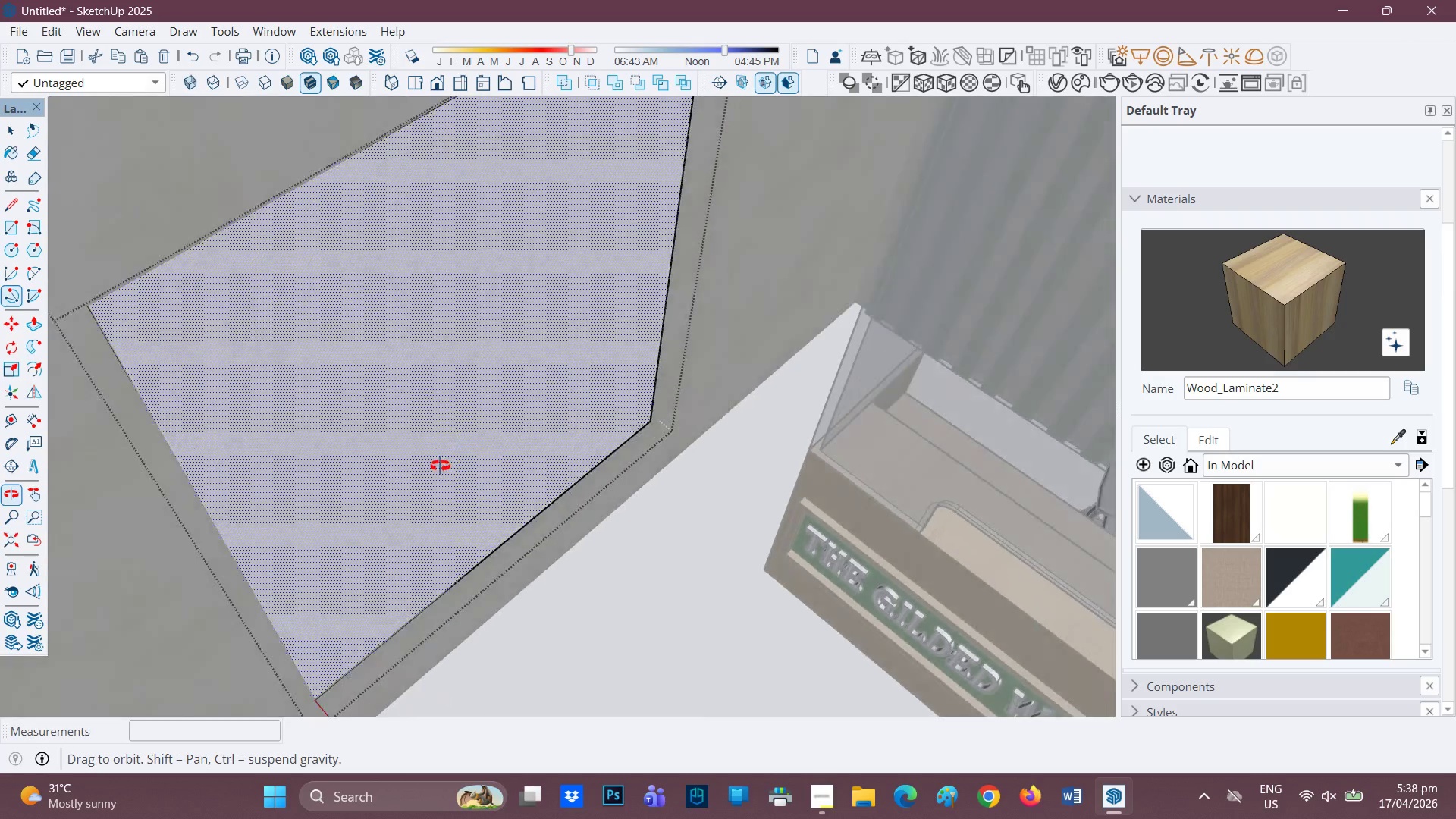 
key(P)
 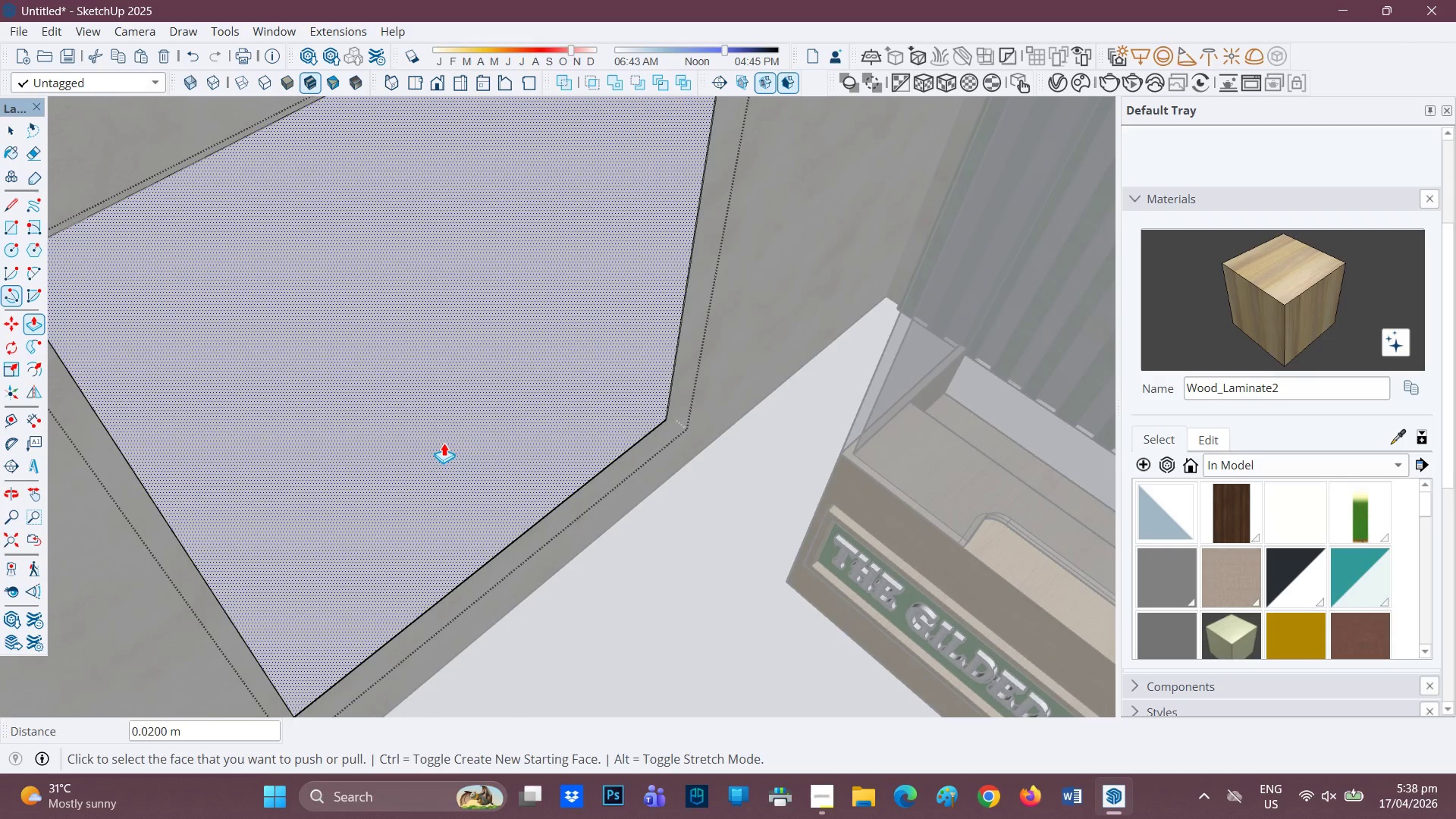 
scroll: coordinate [440, 465], scroll_direction: up, amount: 1.0
 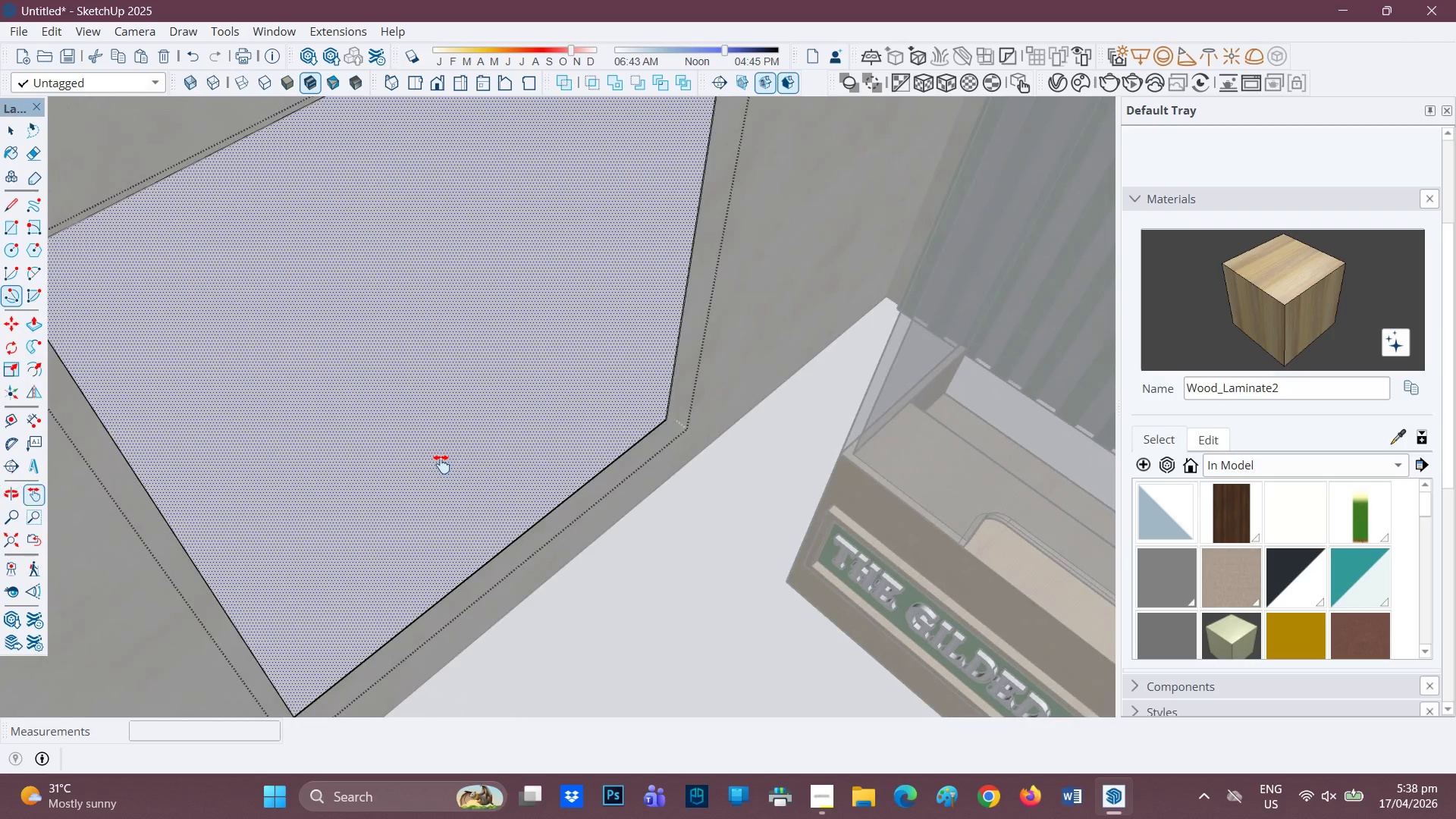 
left_click([444, 443])
 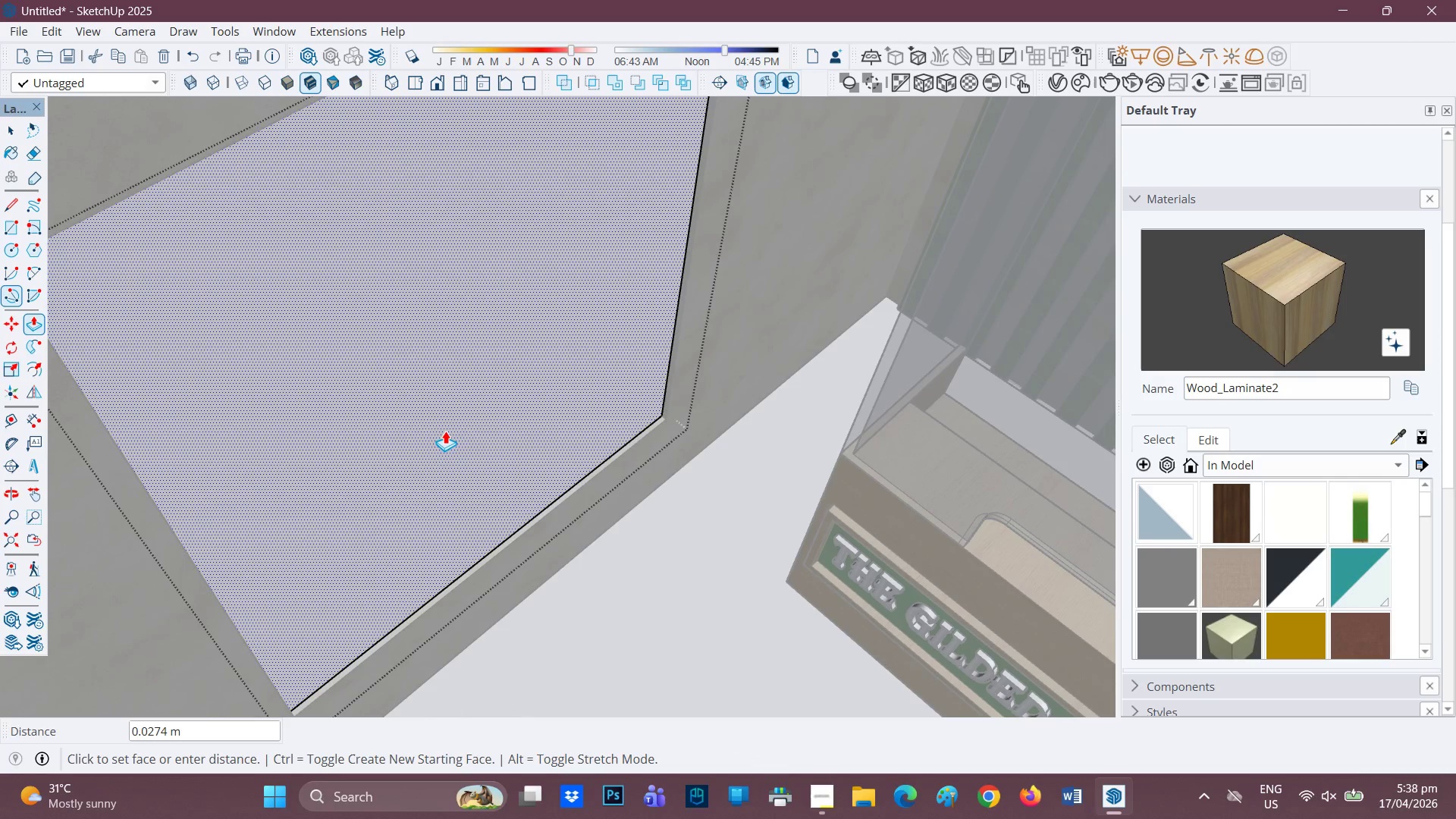 
type(0.04)
 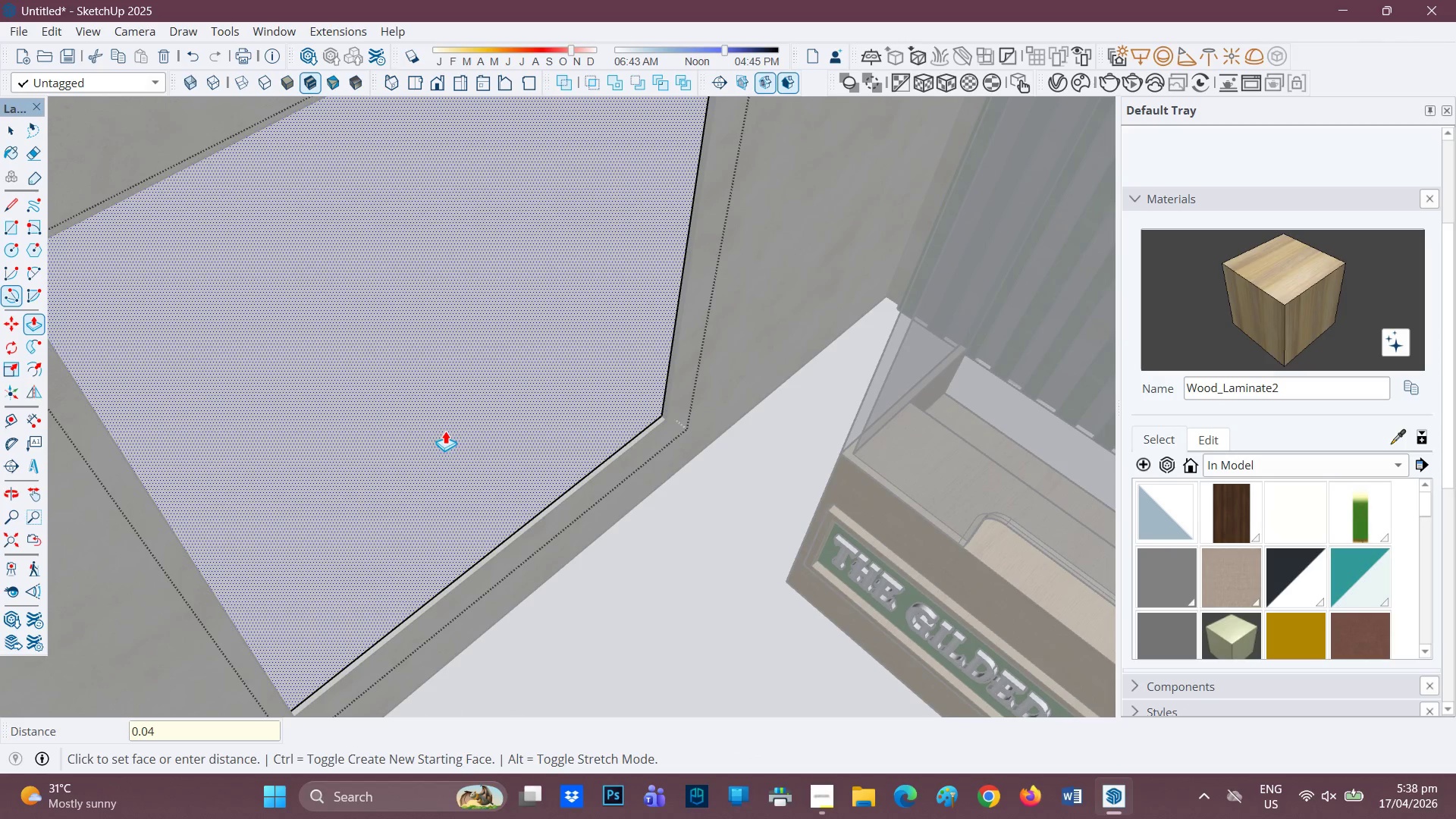 
key(Enter)
 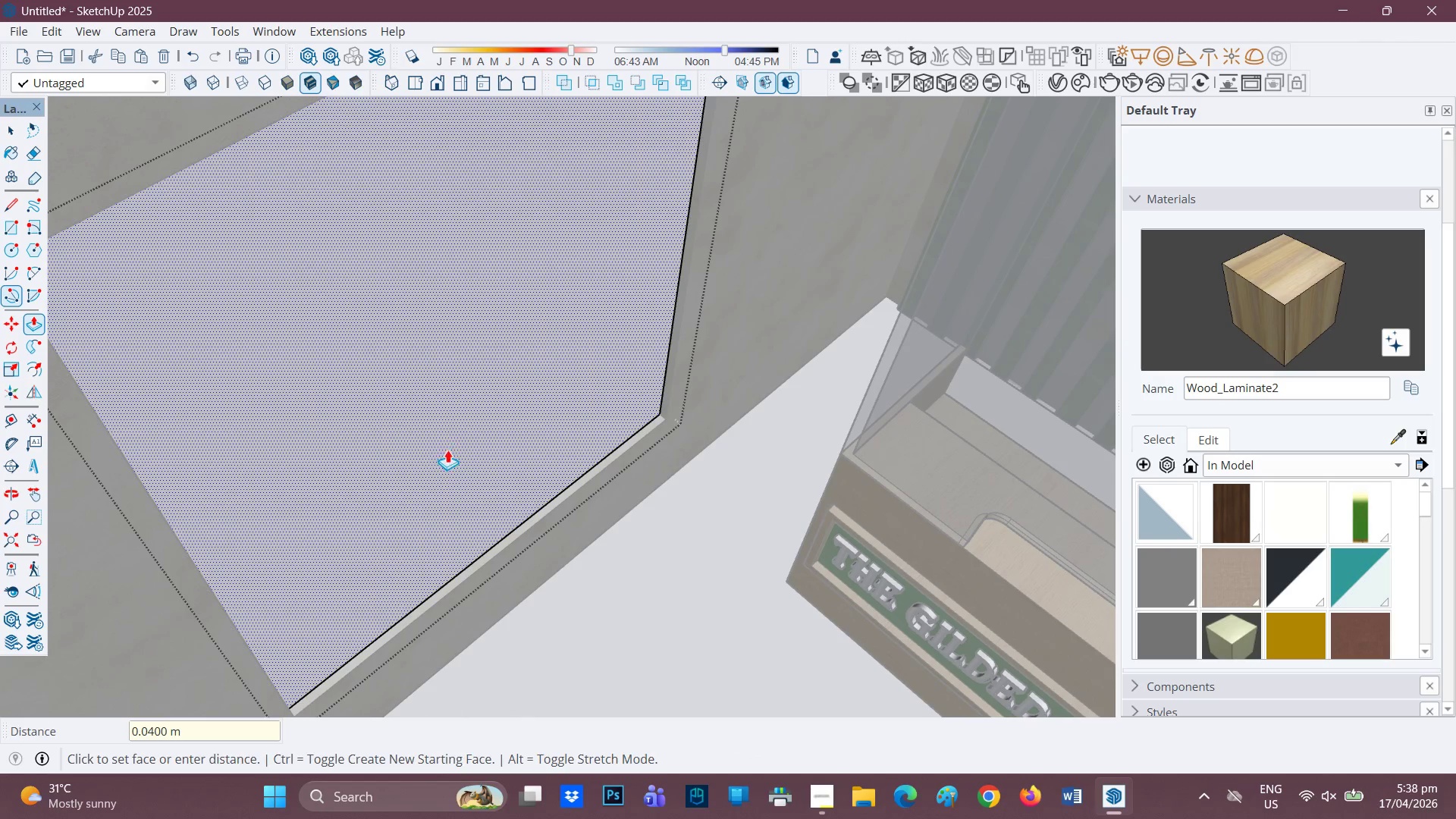 
scroll: coordinate [609, 545], scroll_direction: down, amount: 7.0
 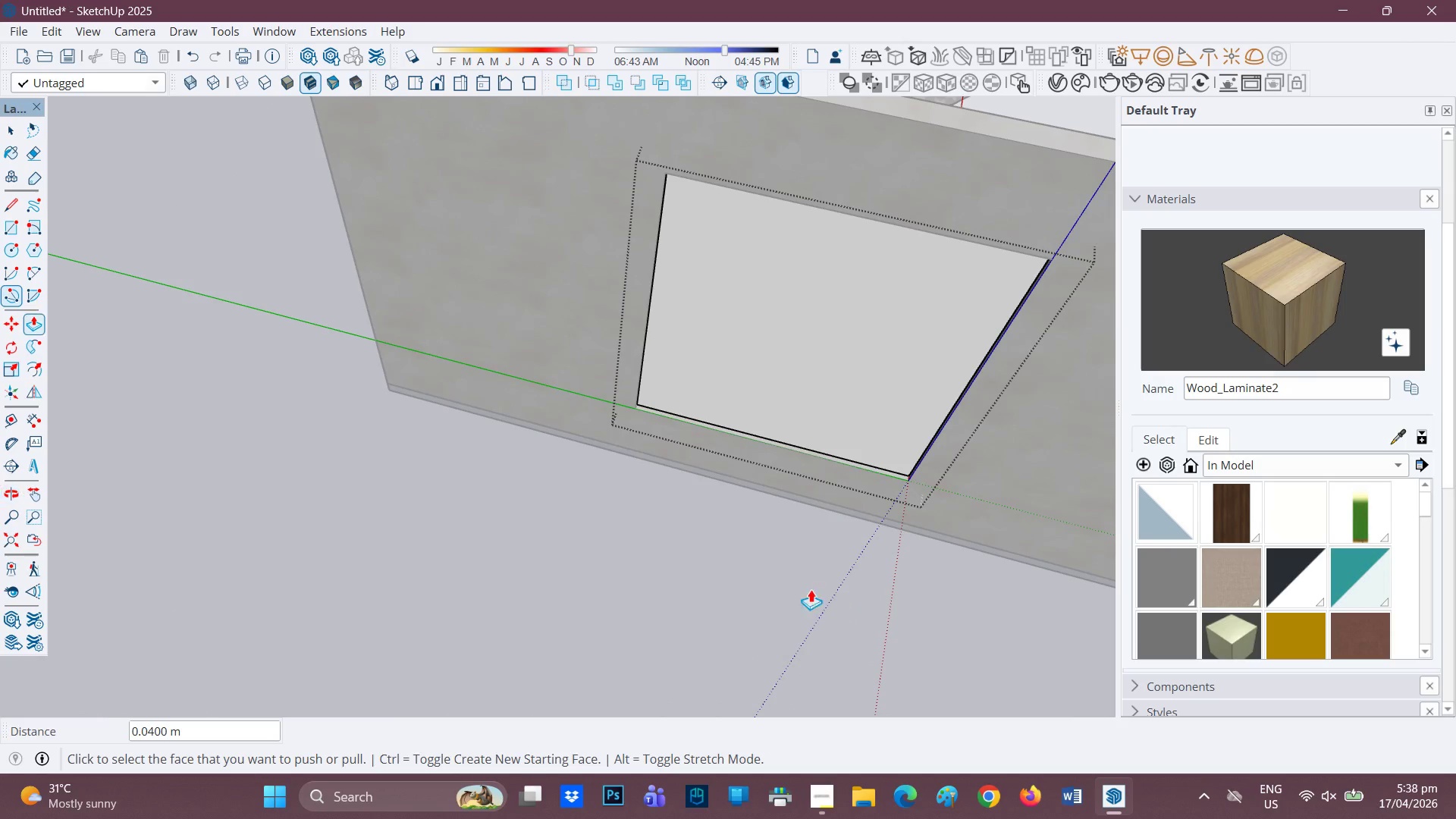 
key(H)
 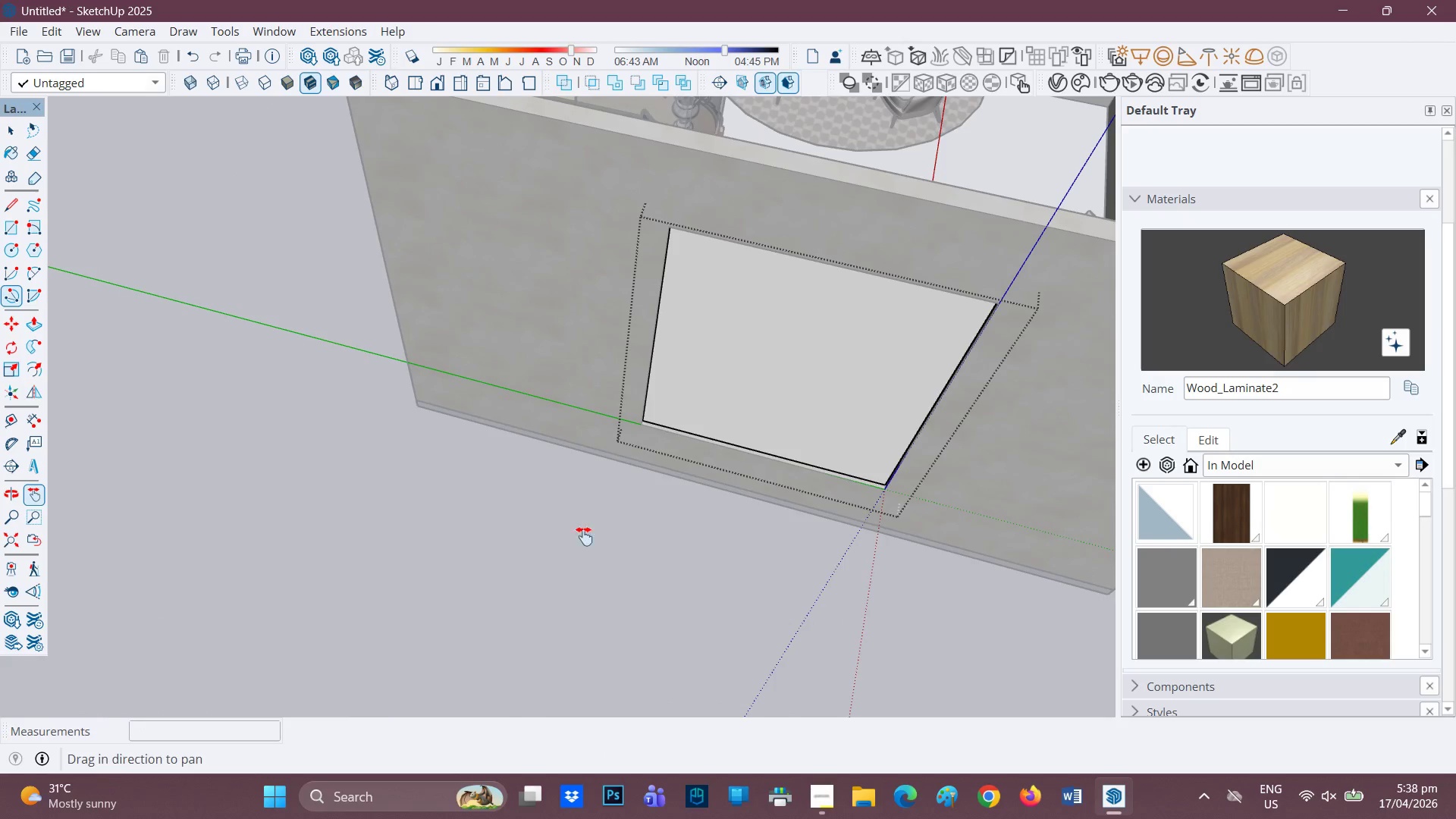 
left_click_drag(start_coordinate=[597, 529], to_coordinate=[463, 618])
 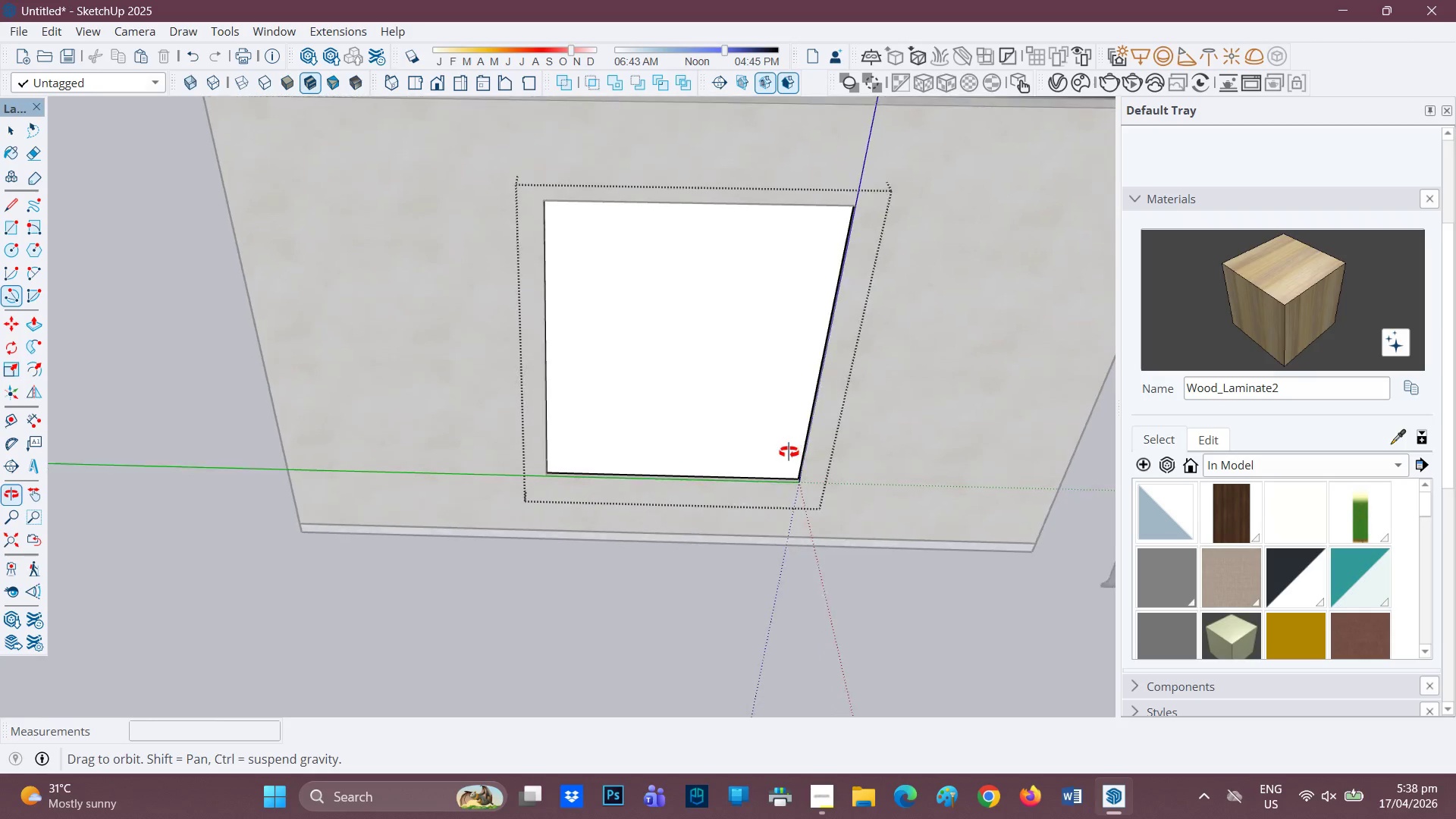 
scroll: coordinate [677, 557], scroll_direction: down, amount: 2.0
 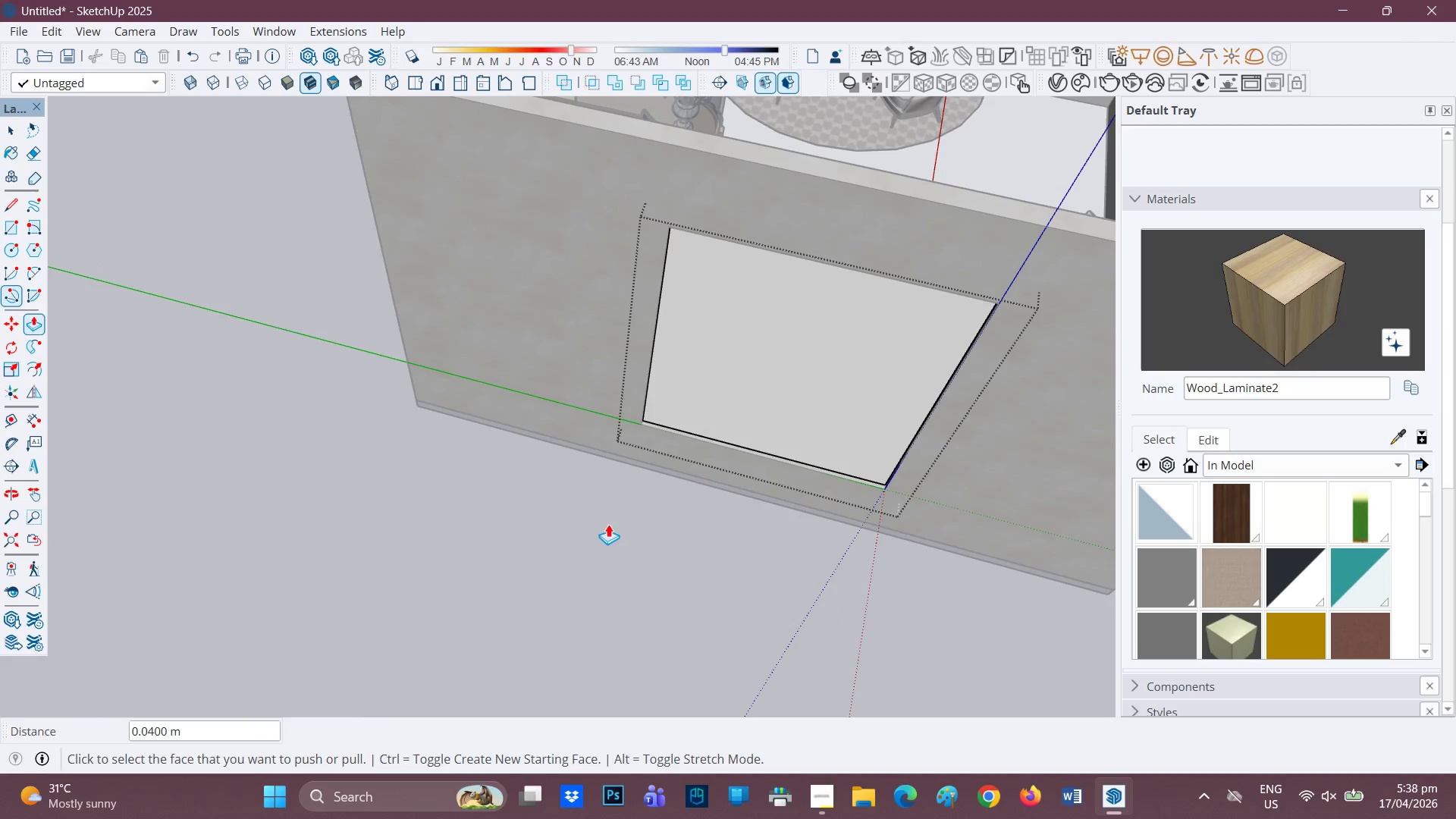 
key(F)
 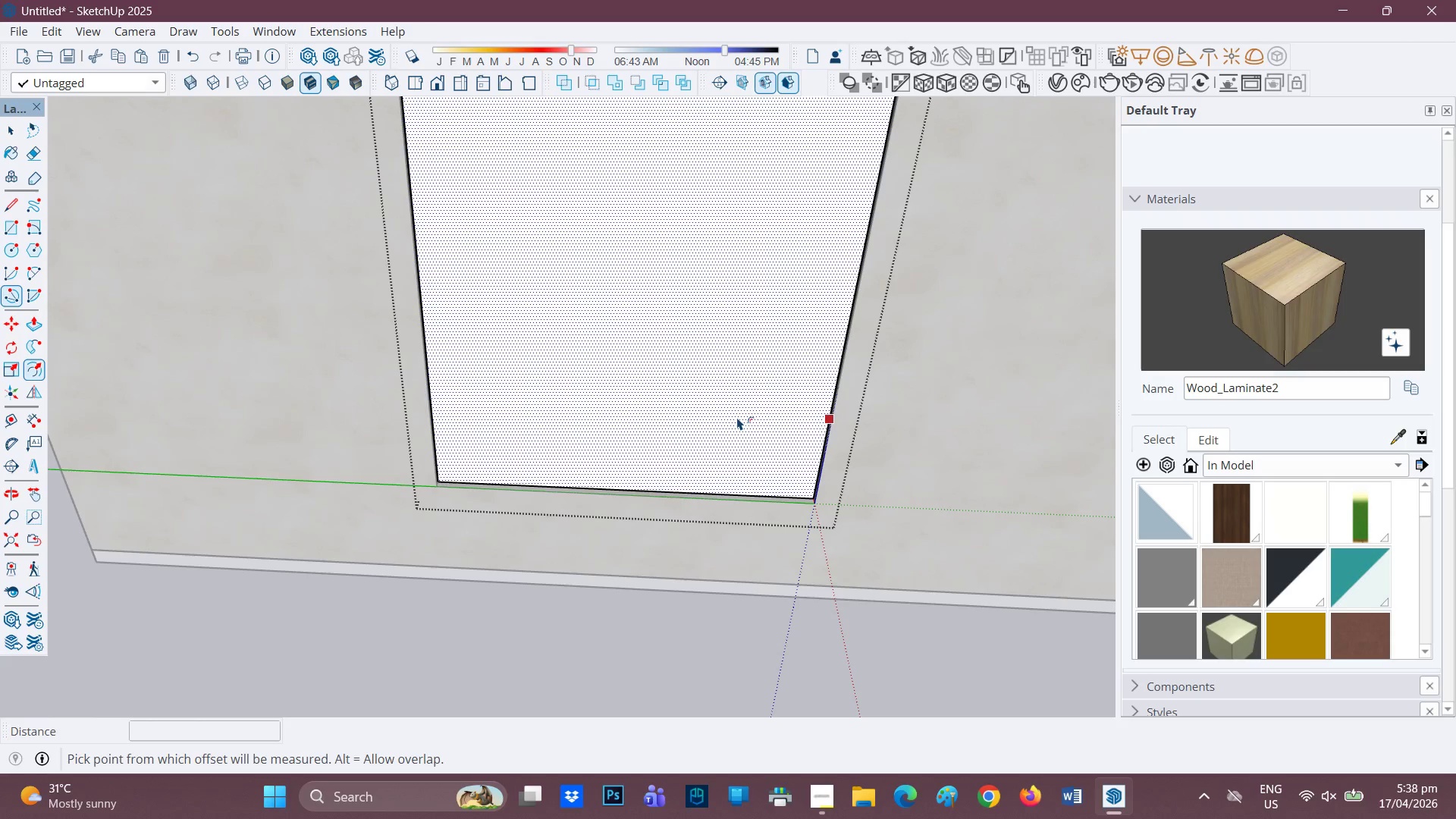 
scroll: coordinate [747, 432], scroll_direction: up, amount: 4.0
 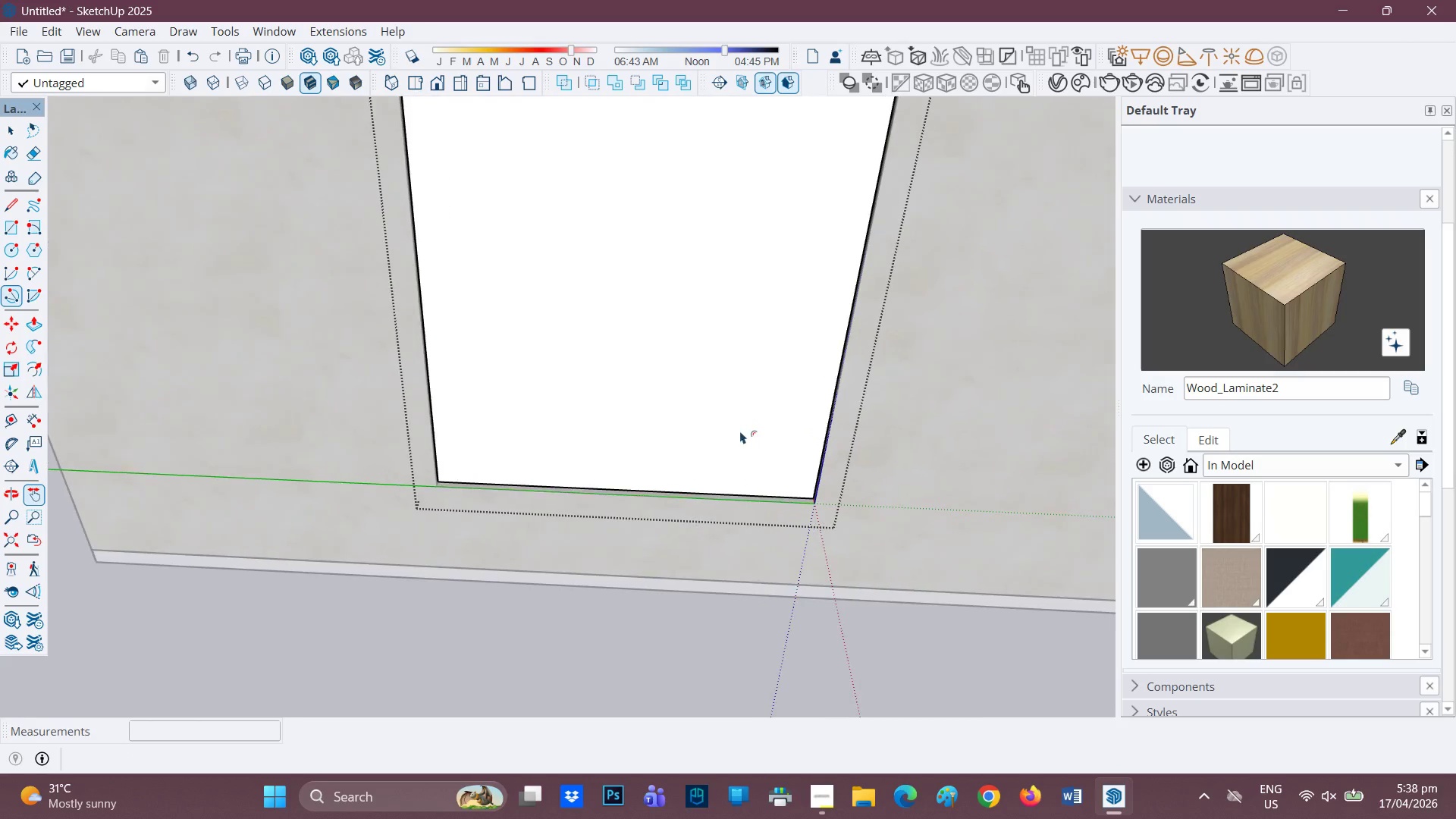 
left_click([737, 417])
 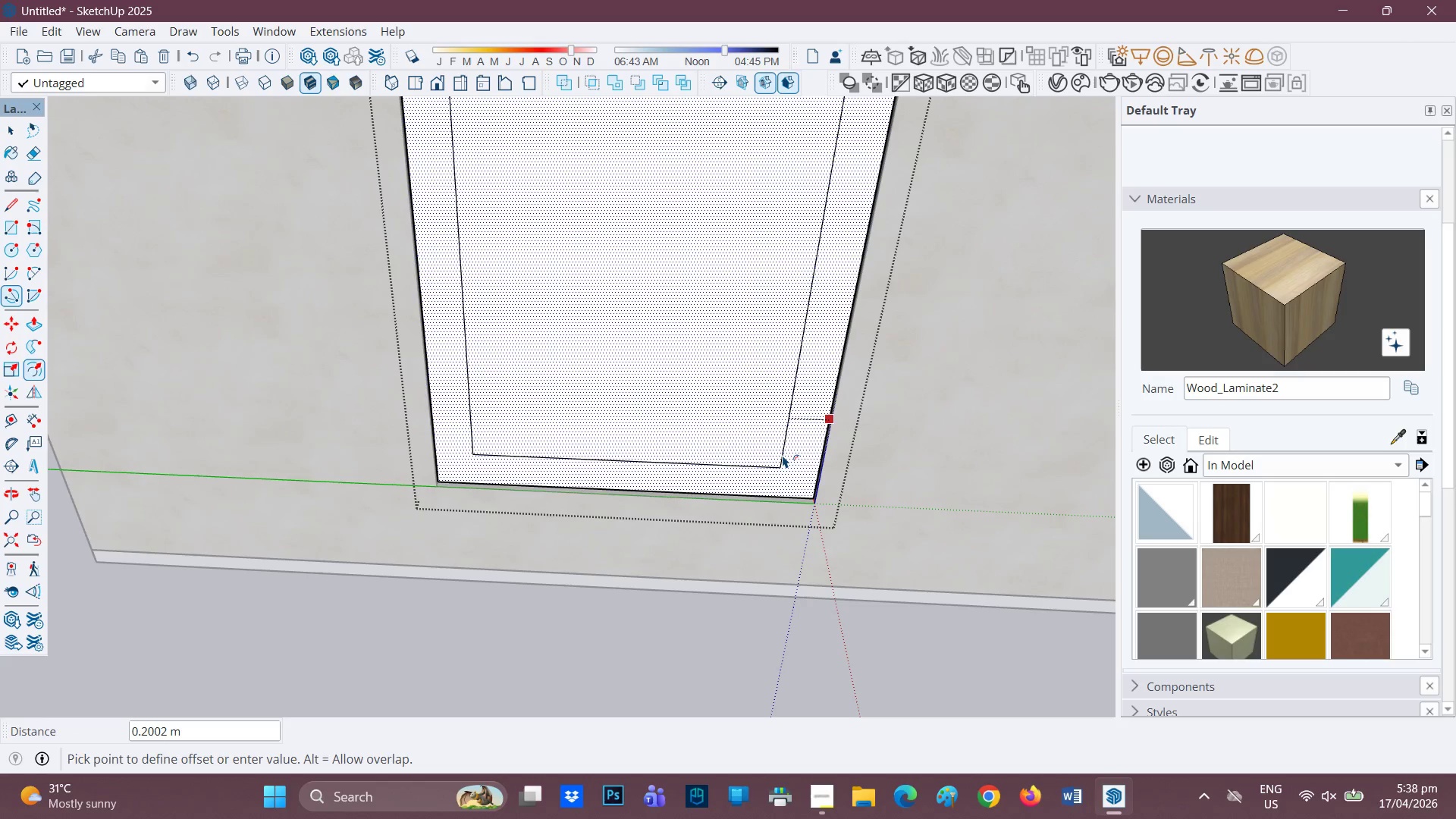 
type(0.02)
 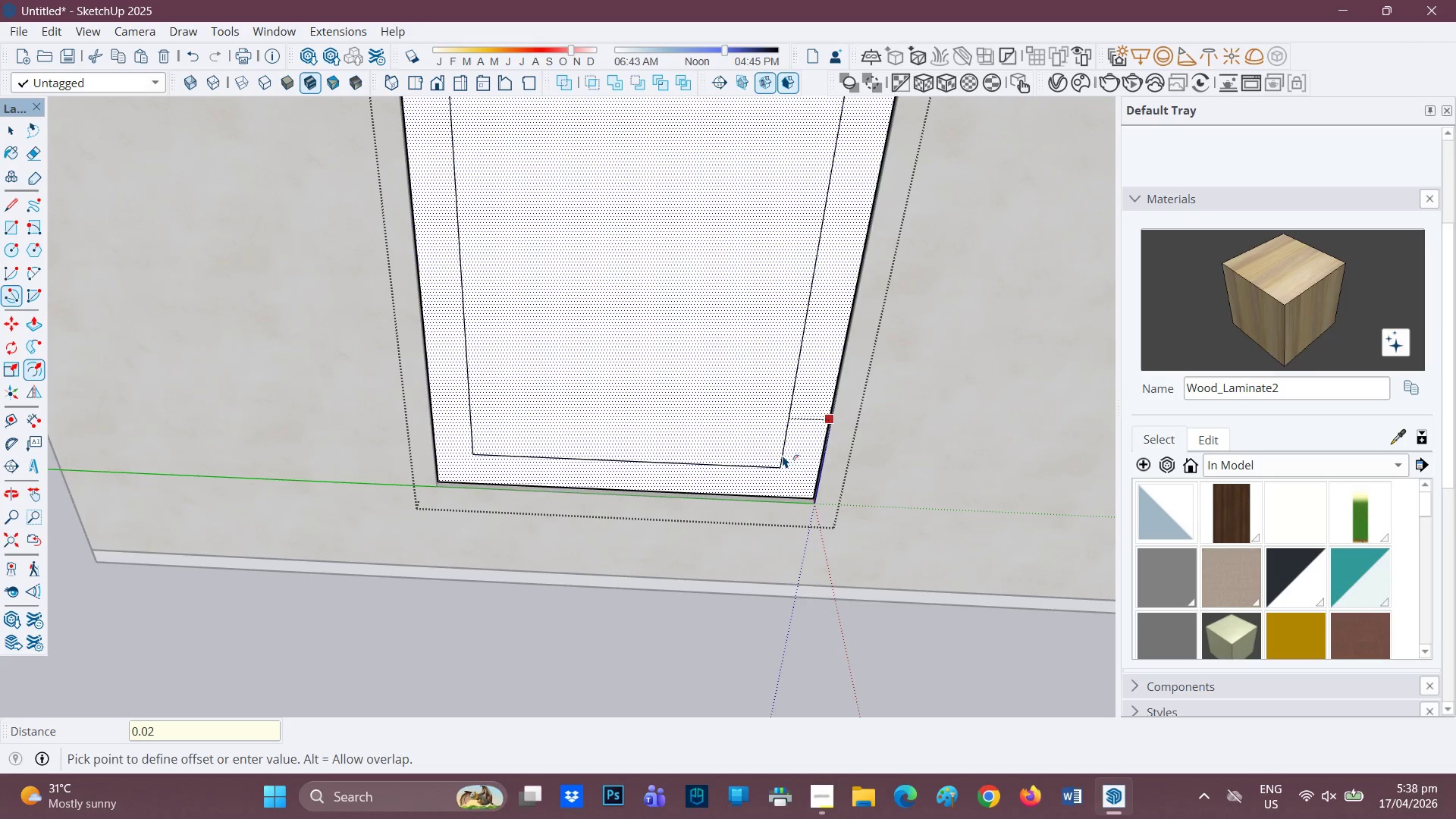 
key(Enter)
 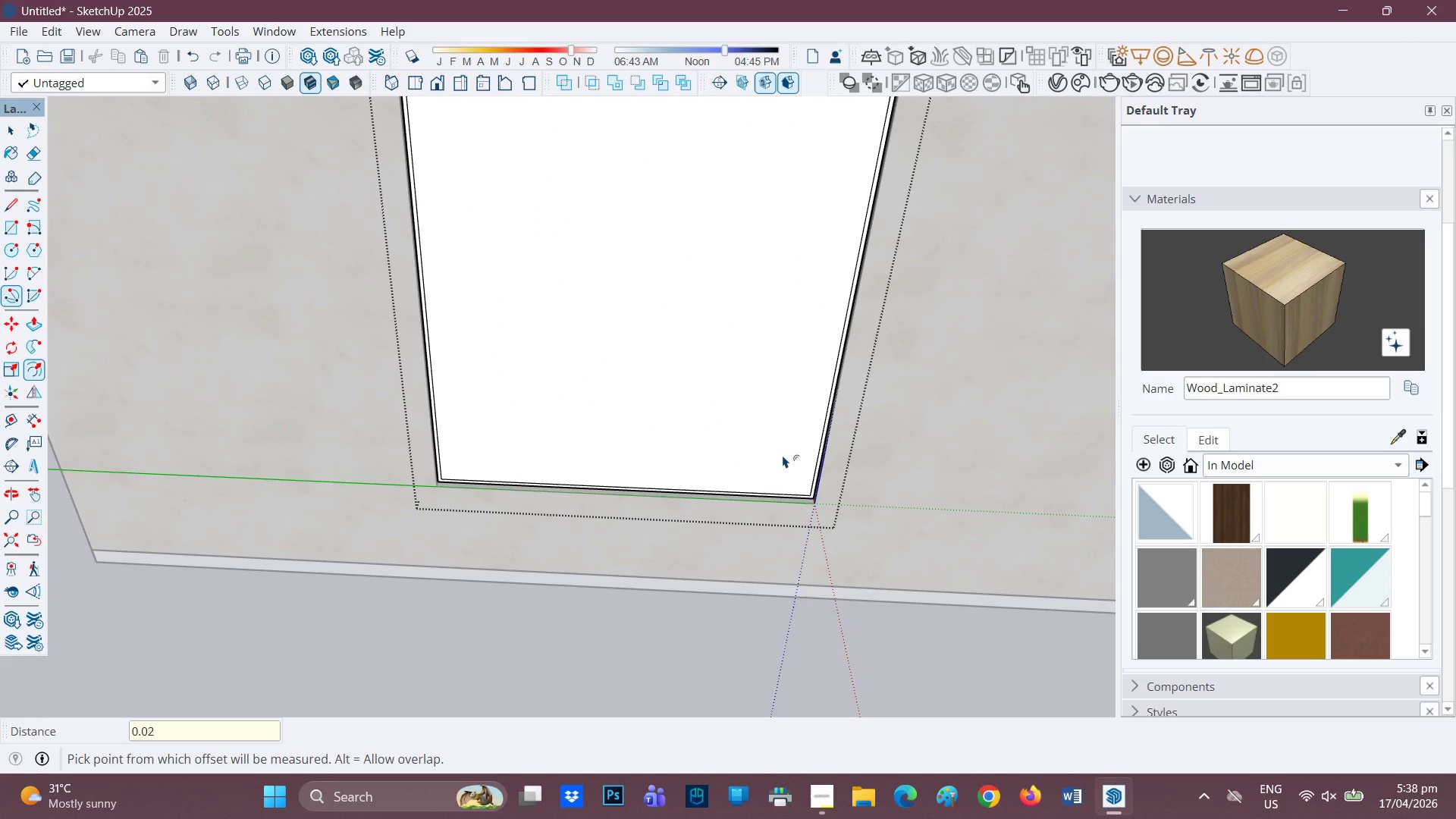 
key(Control+Z)
 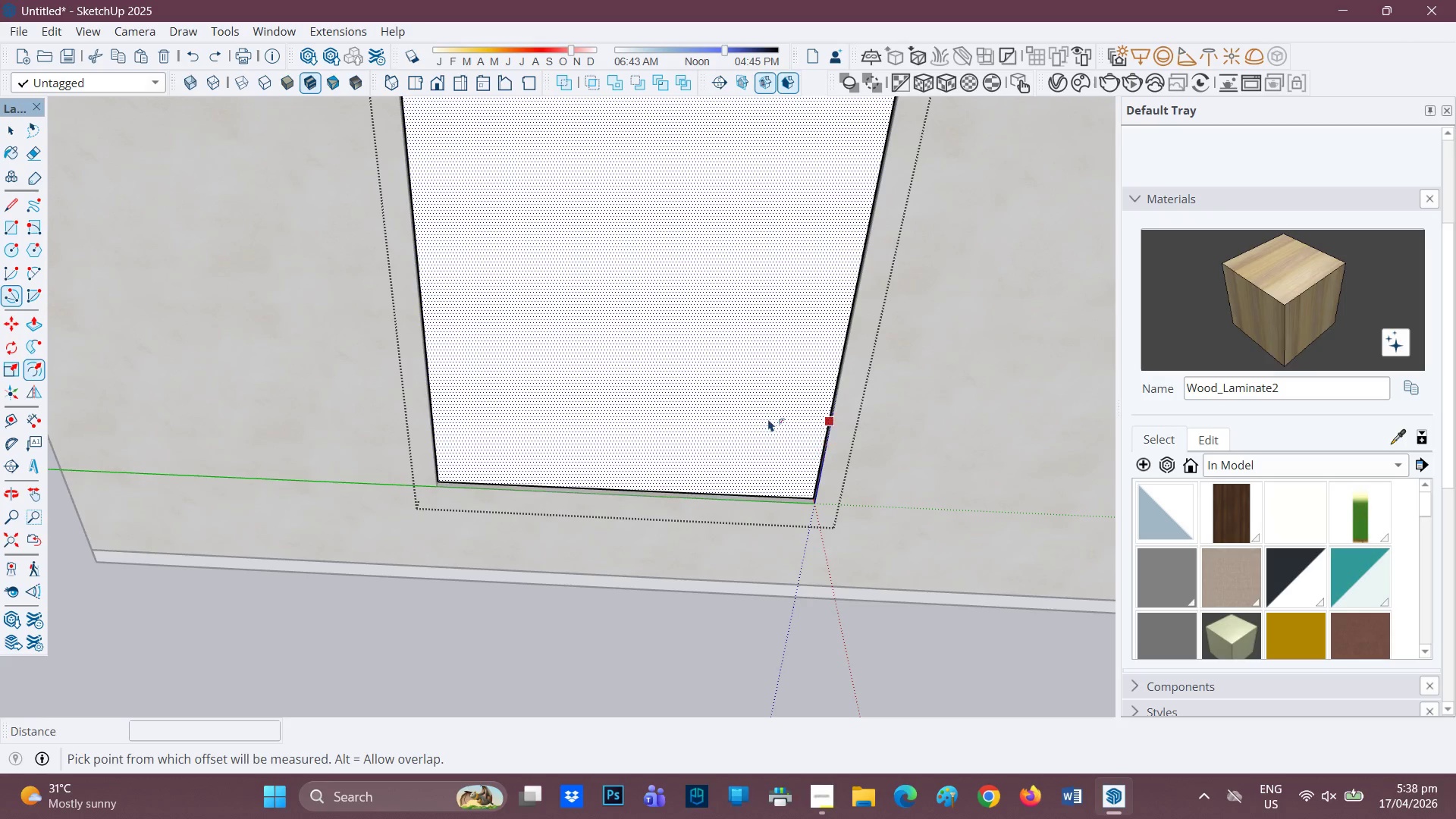 
left_click([768, 419])
 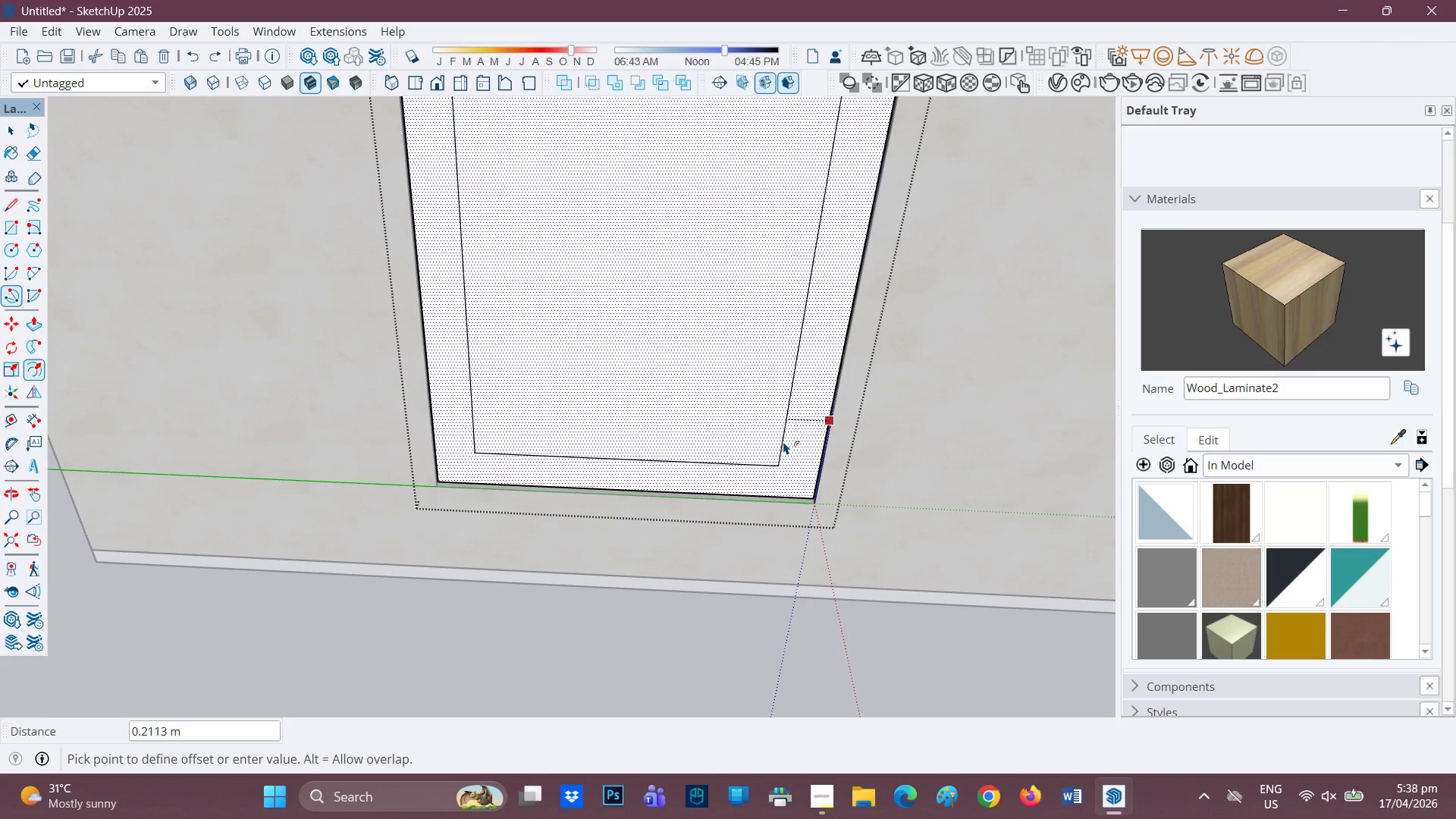 
type(0.04)
 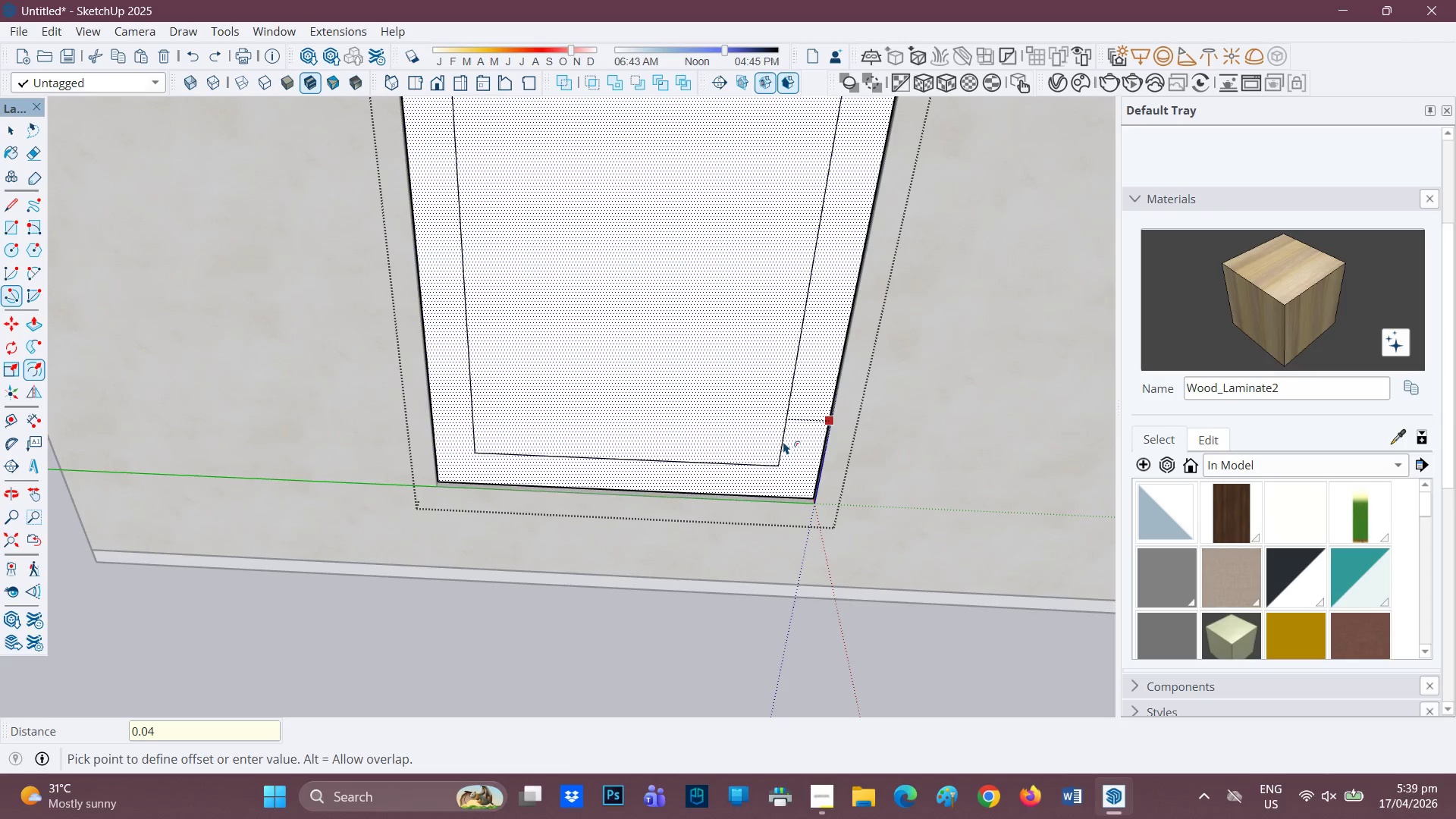 
key(Enter)
 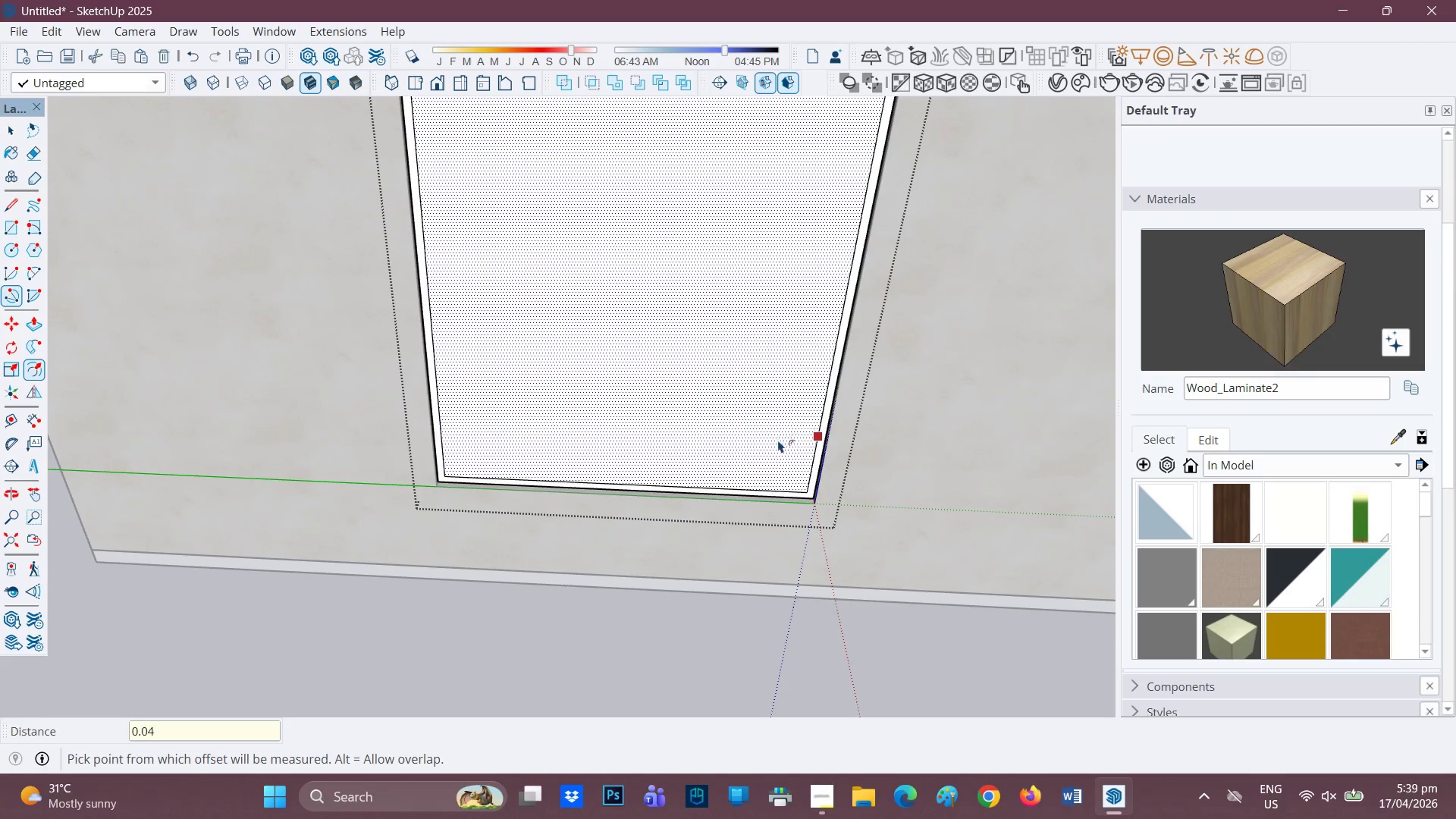 
scroll: coordinate [778, 440], scroll_direction: down, amount: 1.0
 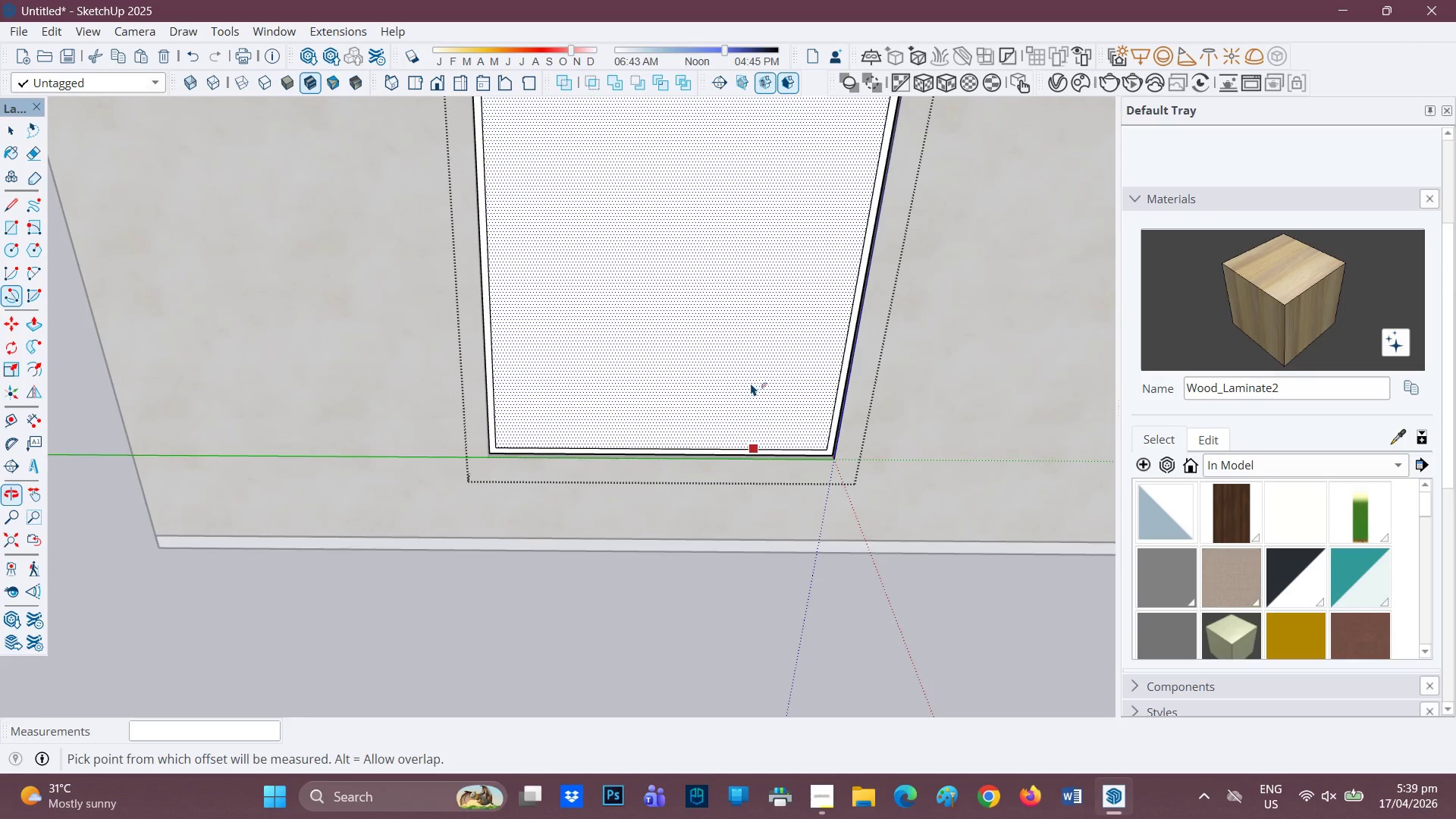 
key(H)
 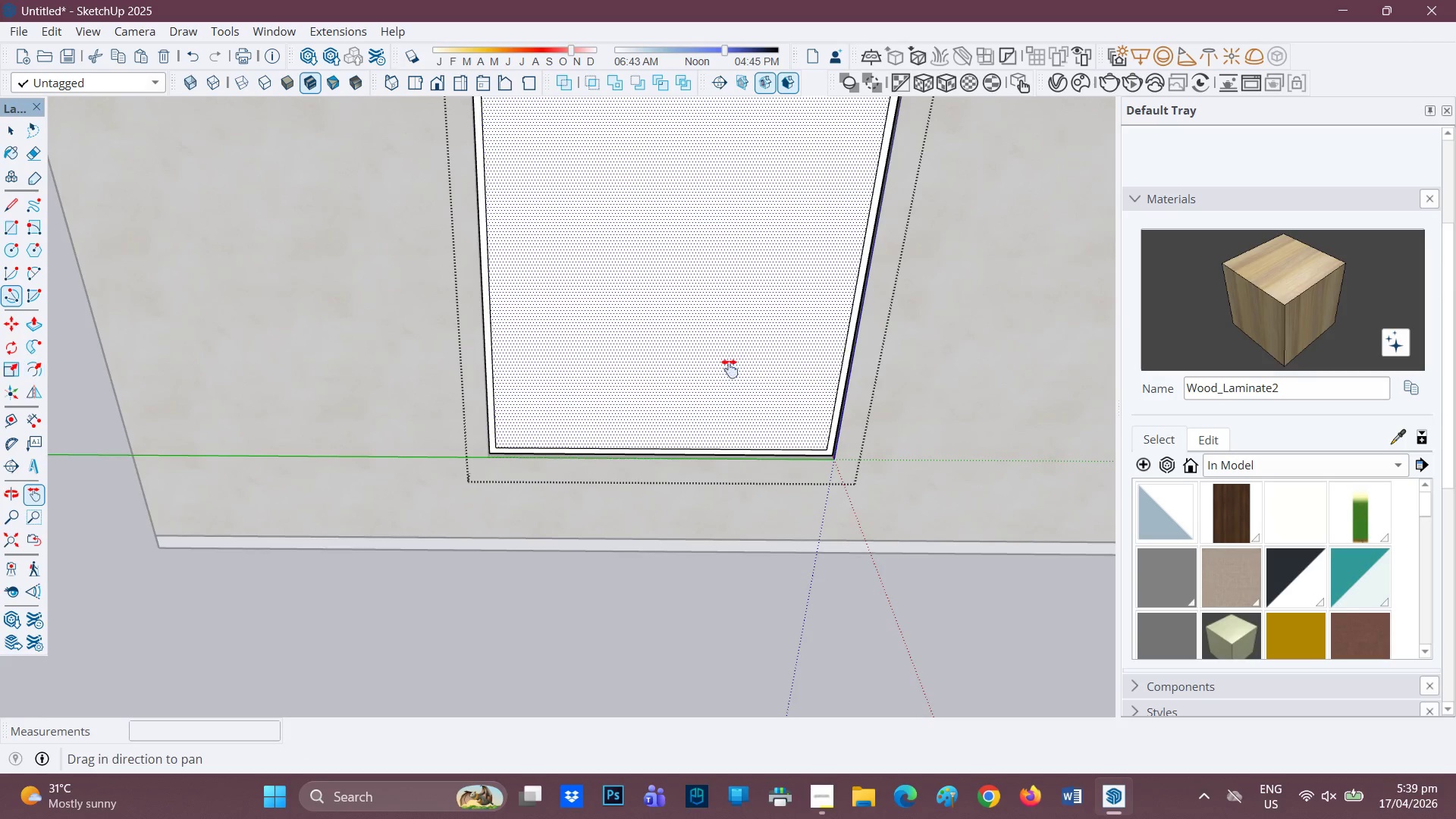 
left_click_drag(start_coordinate=[731, 356], to_coordinate=[707, 541])
 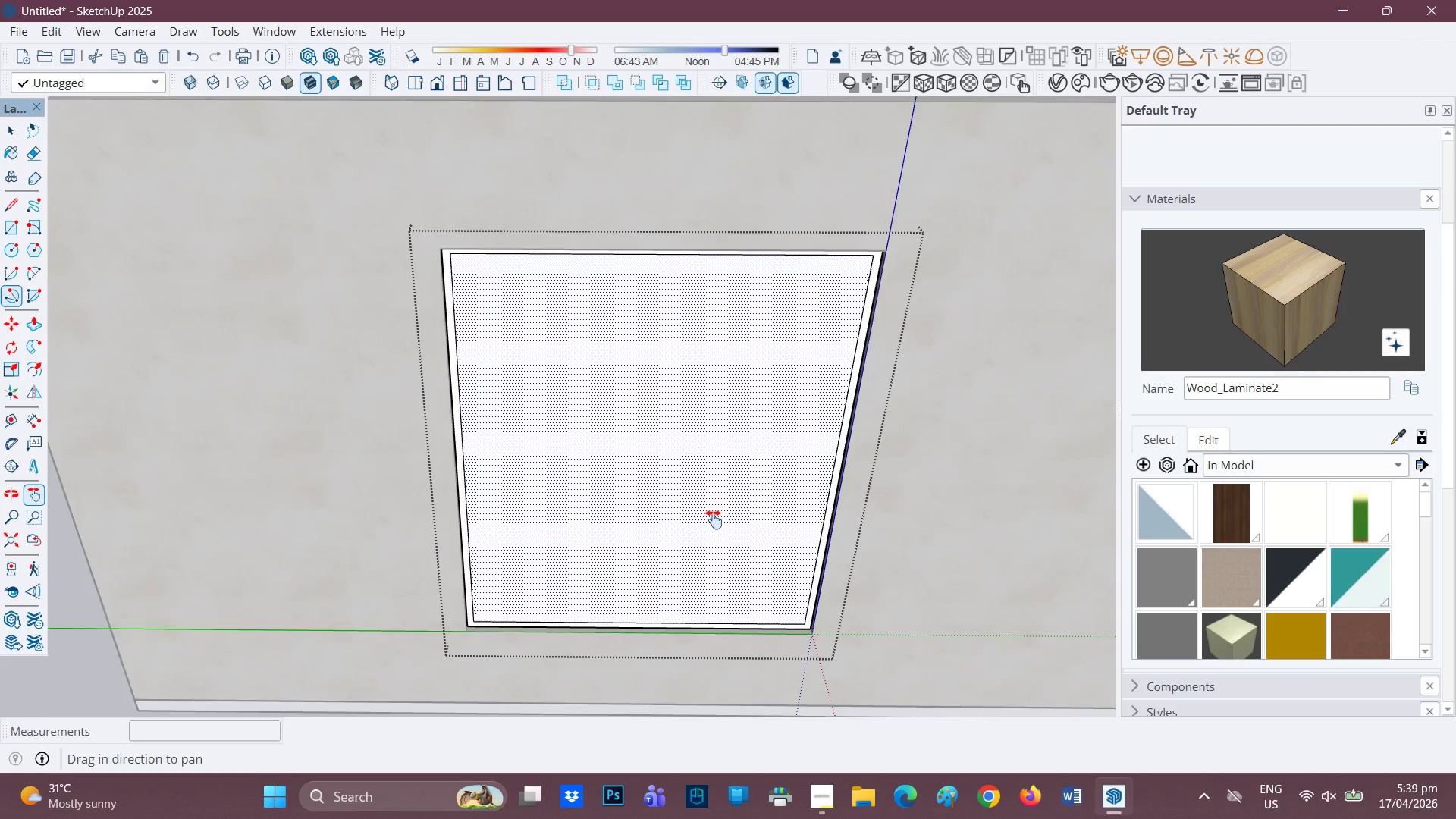 
scroll: coordinate [714, 518], scroll_direction: down, amount: 1.0
 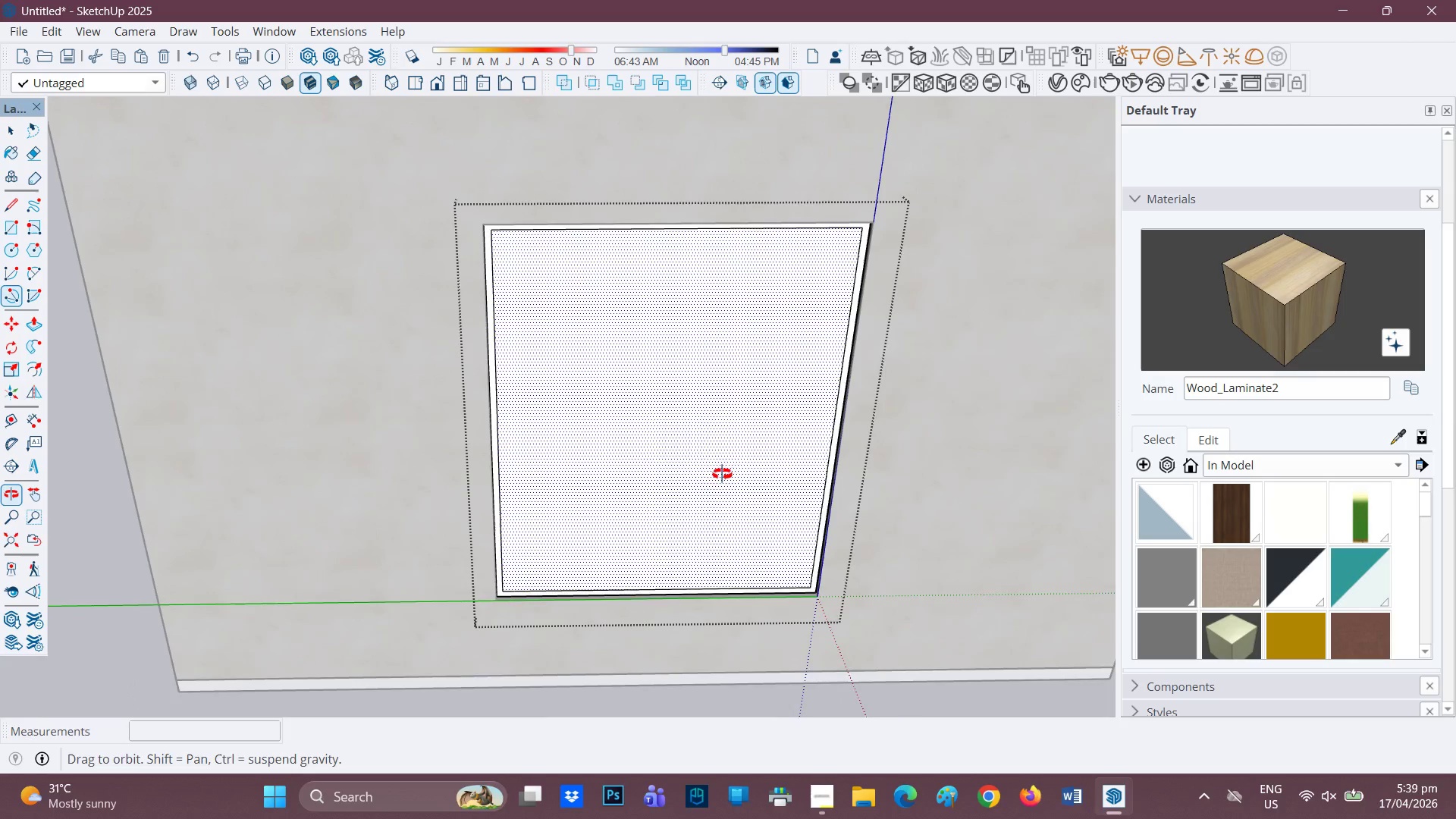 
key(P)
 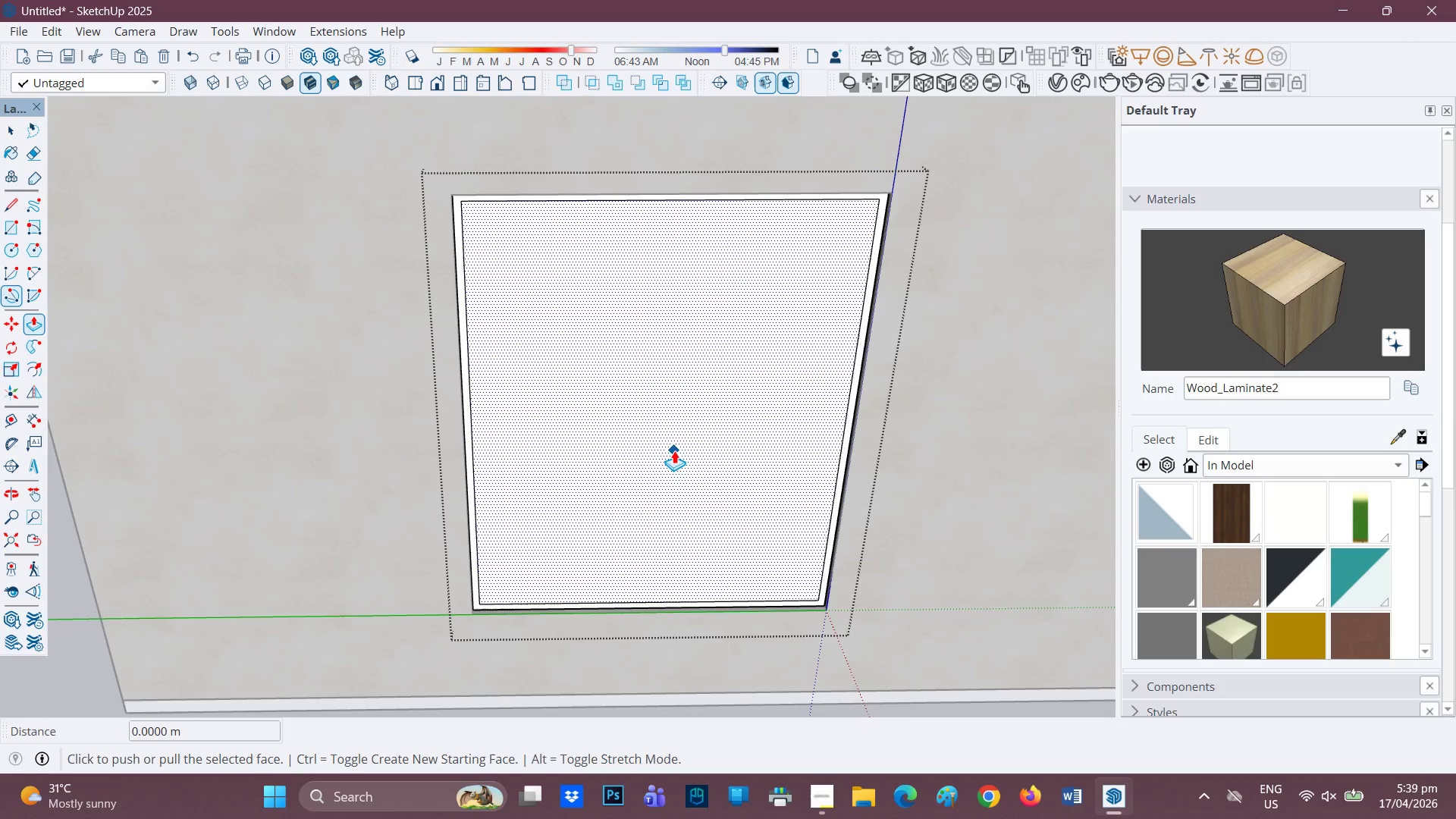 
scroll: coordinate [722, 475], scroll_direction: up, amount: 1.0
 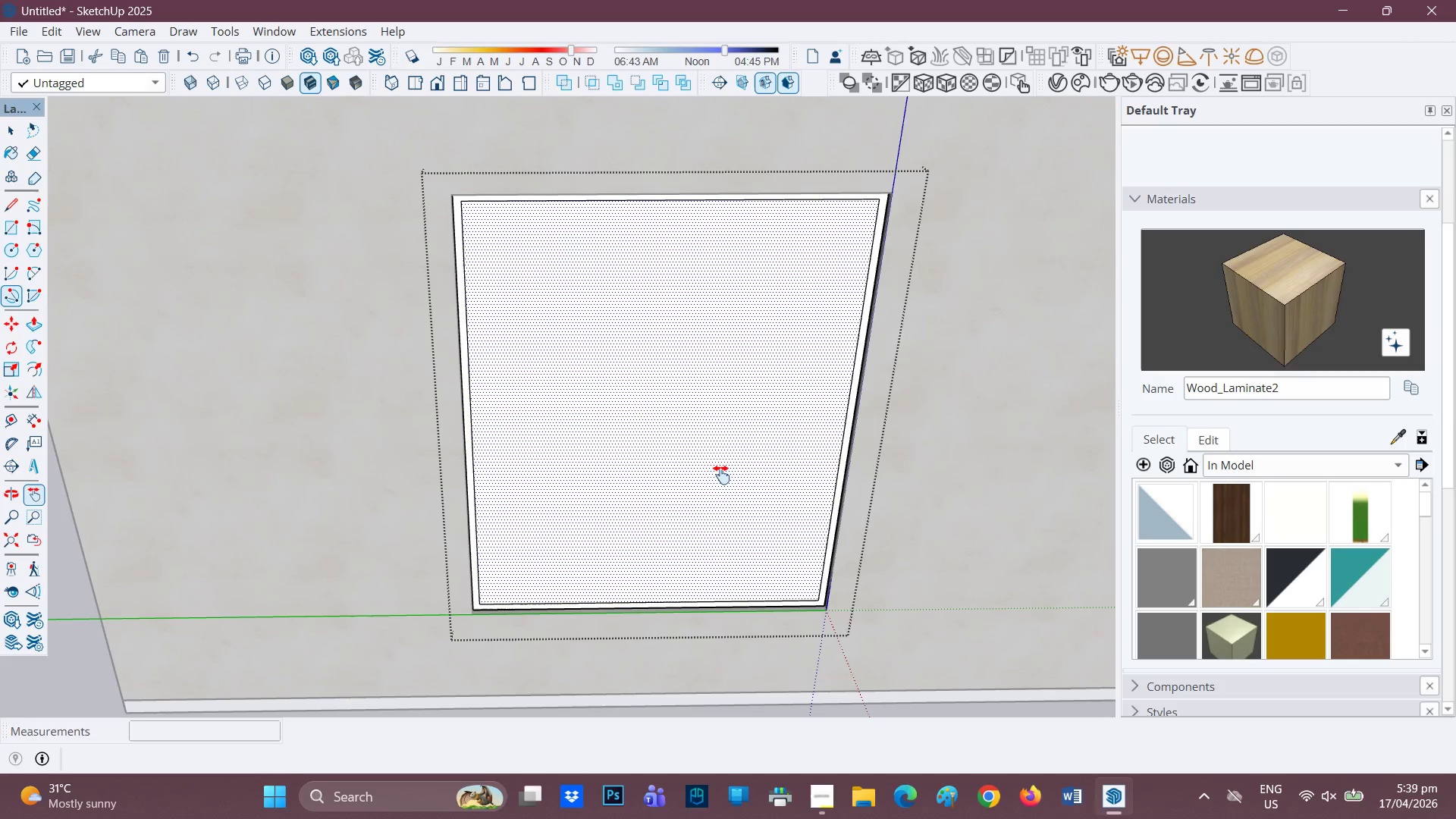 
left_click([674, 450])
 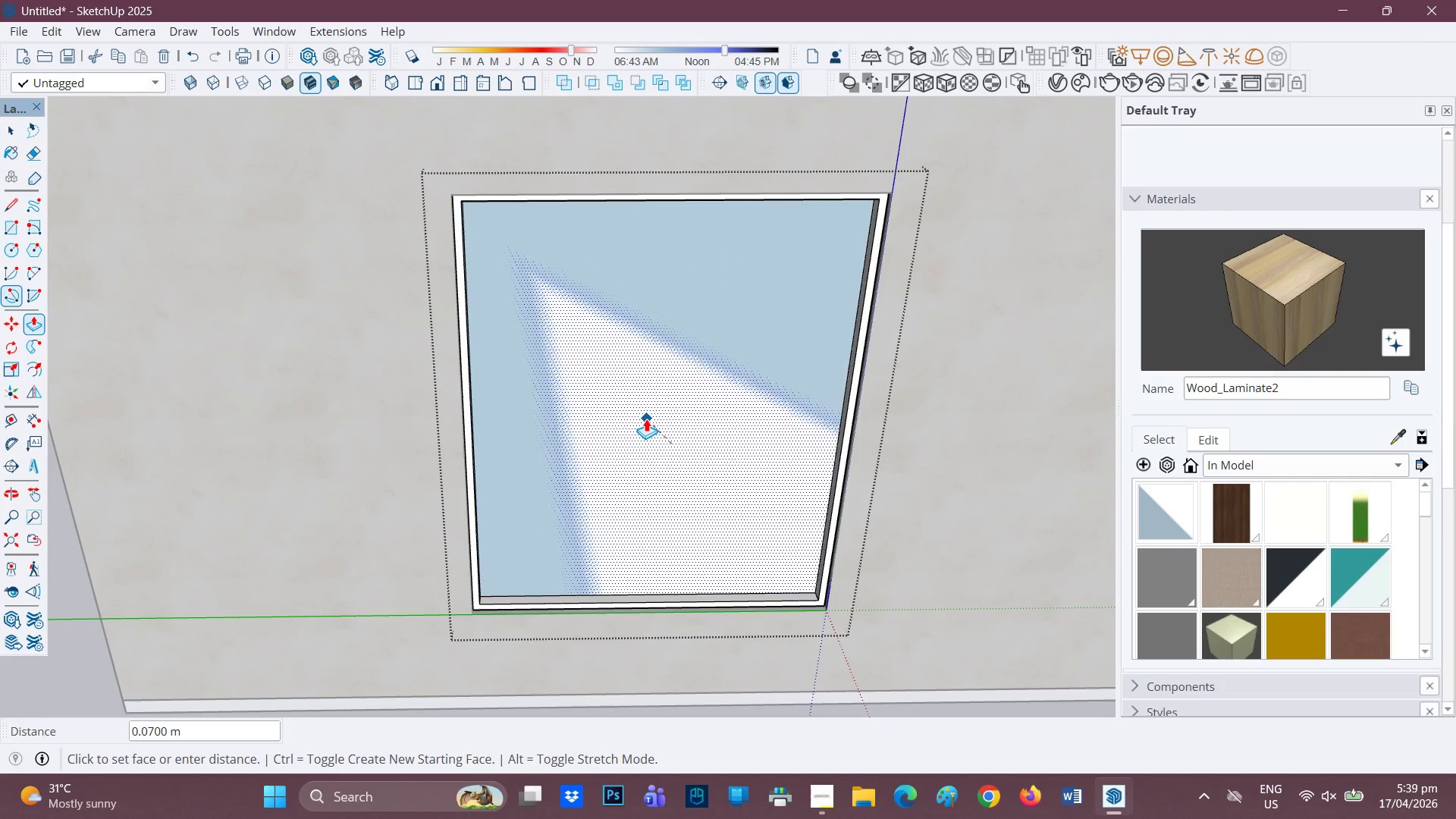 
left_click([645, 419])
 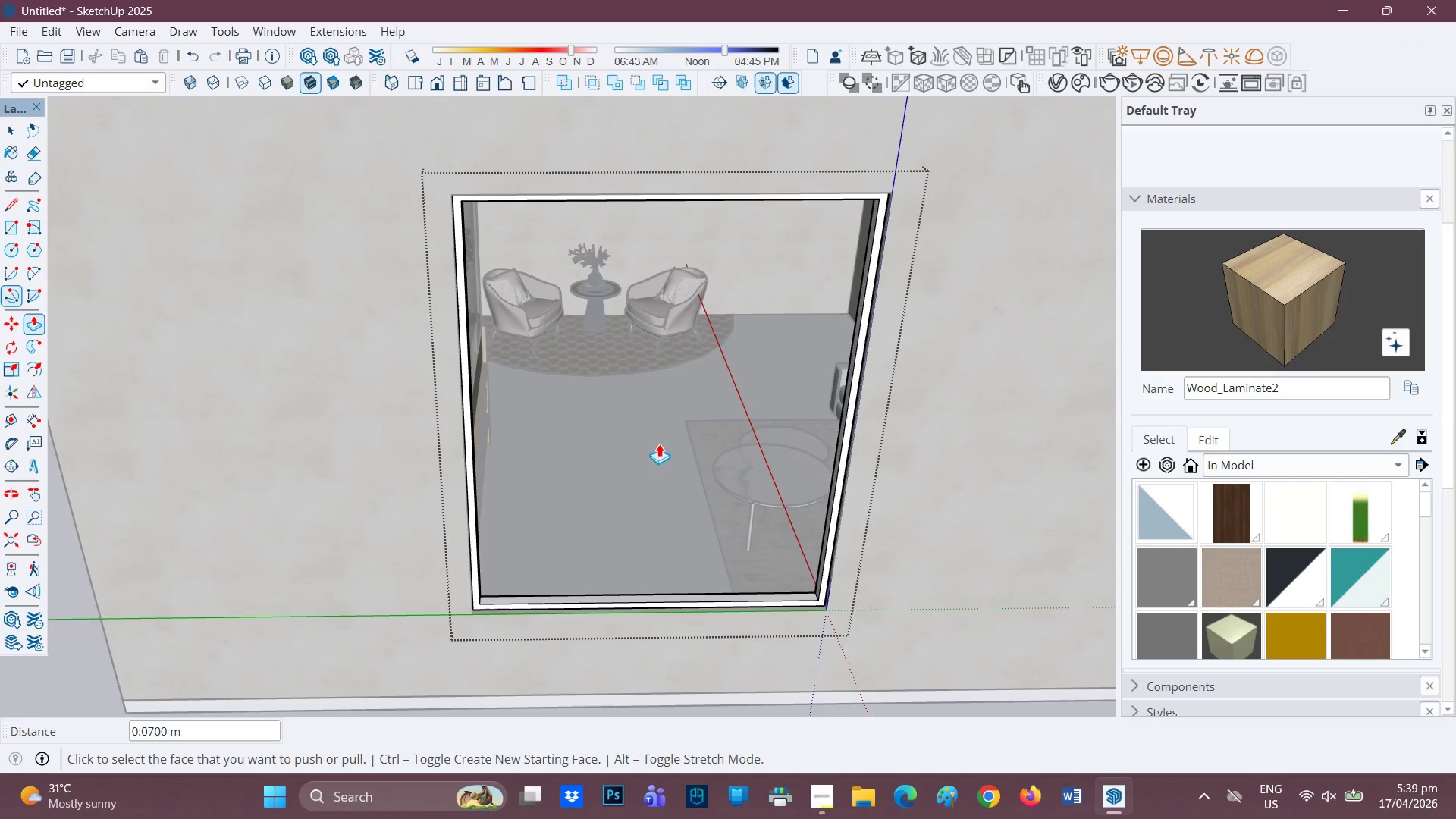 
scroll: coordinate [665, 515], scroll_direction: down, amount: 6.0
 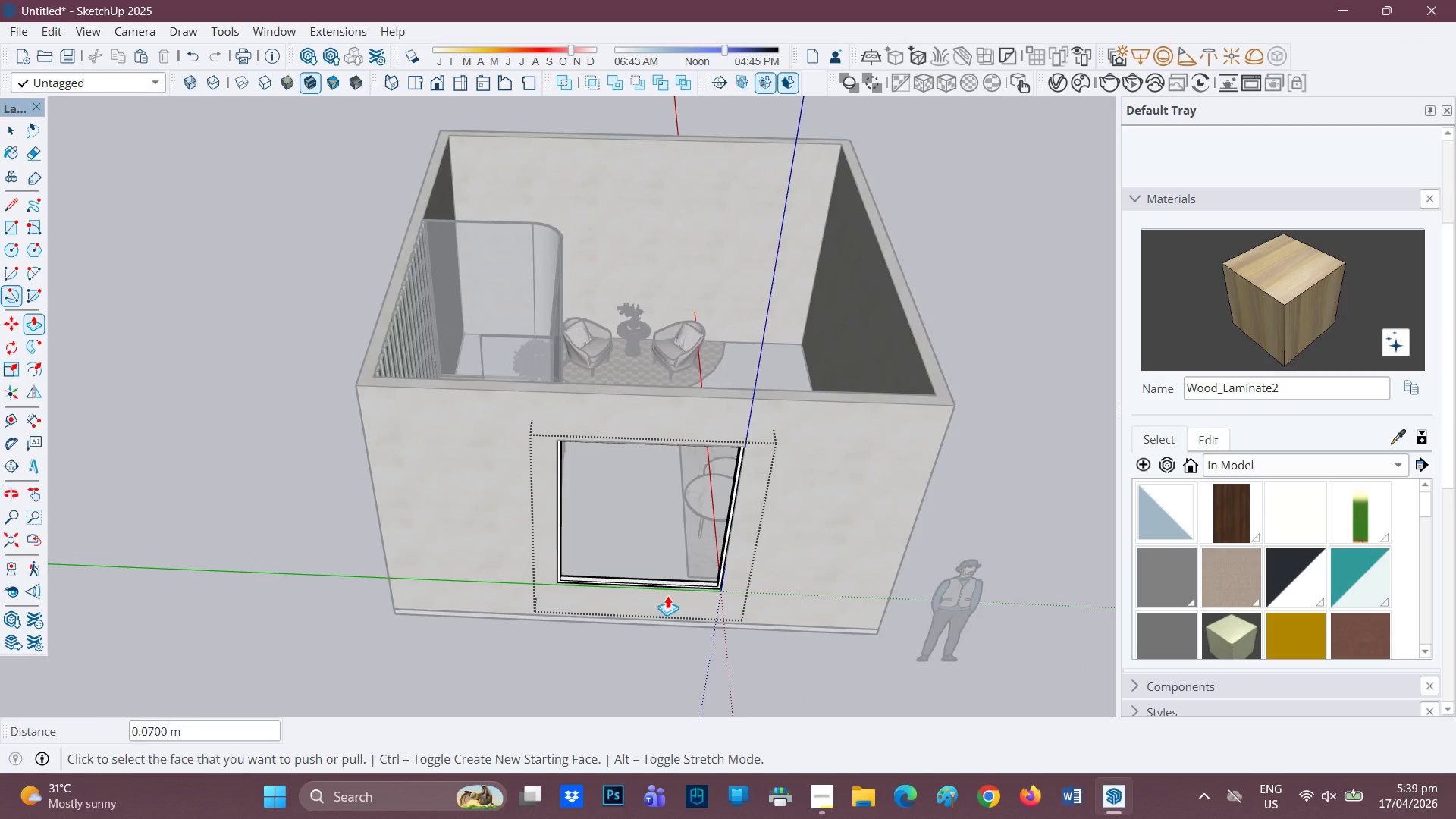 
scroll: coordinate [439, 578], scroll_direction: up, amount: 13.0
 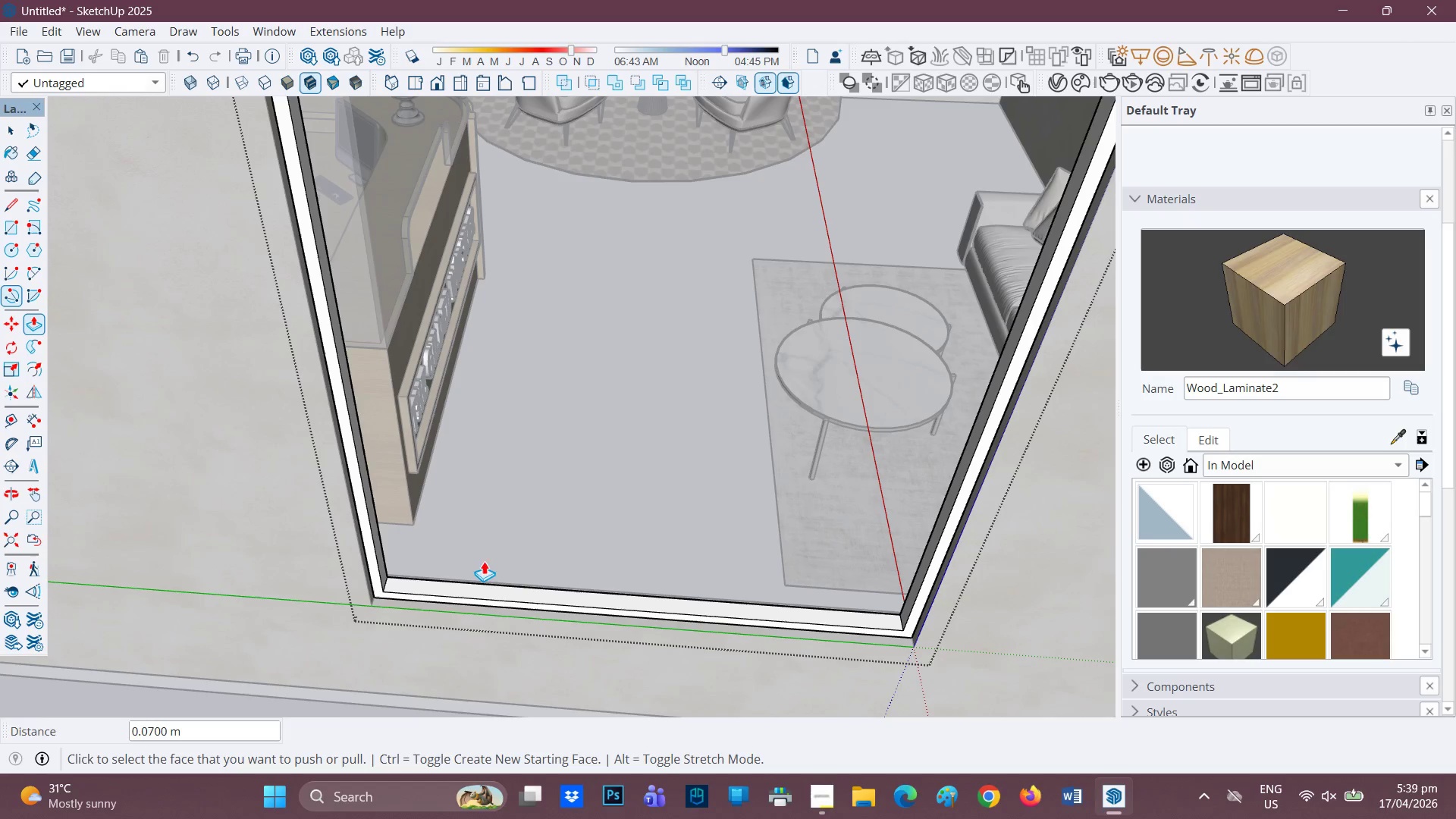 
scroll: coordinate [572, 557], scroll_direction: down, amount: 5.0
 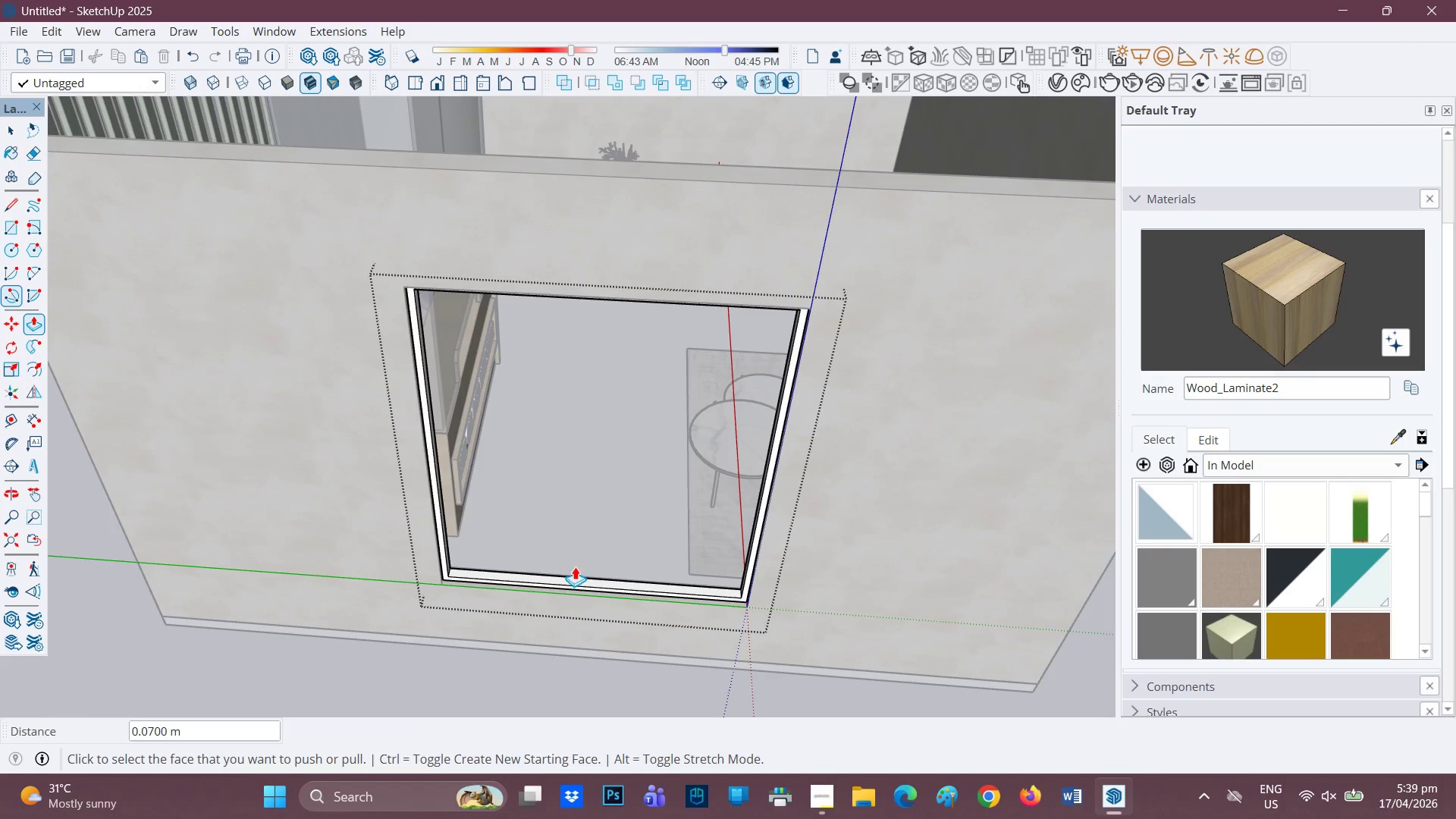 
scroll: coordinate [560, 580], scroll_direction: up, amount: 1.0
 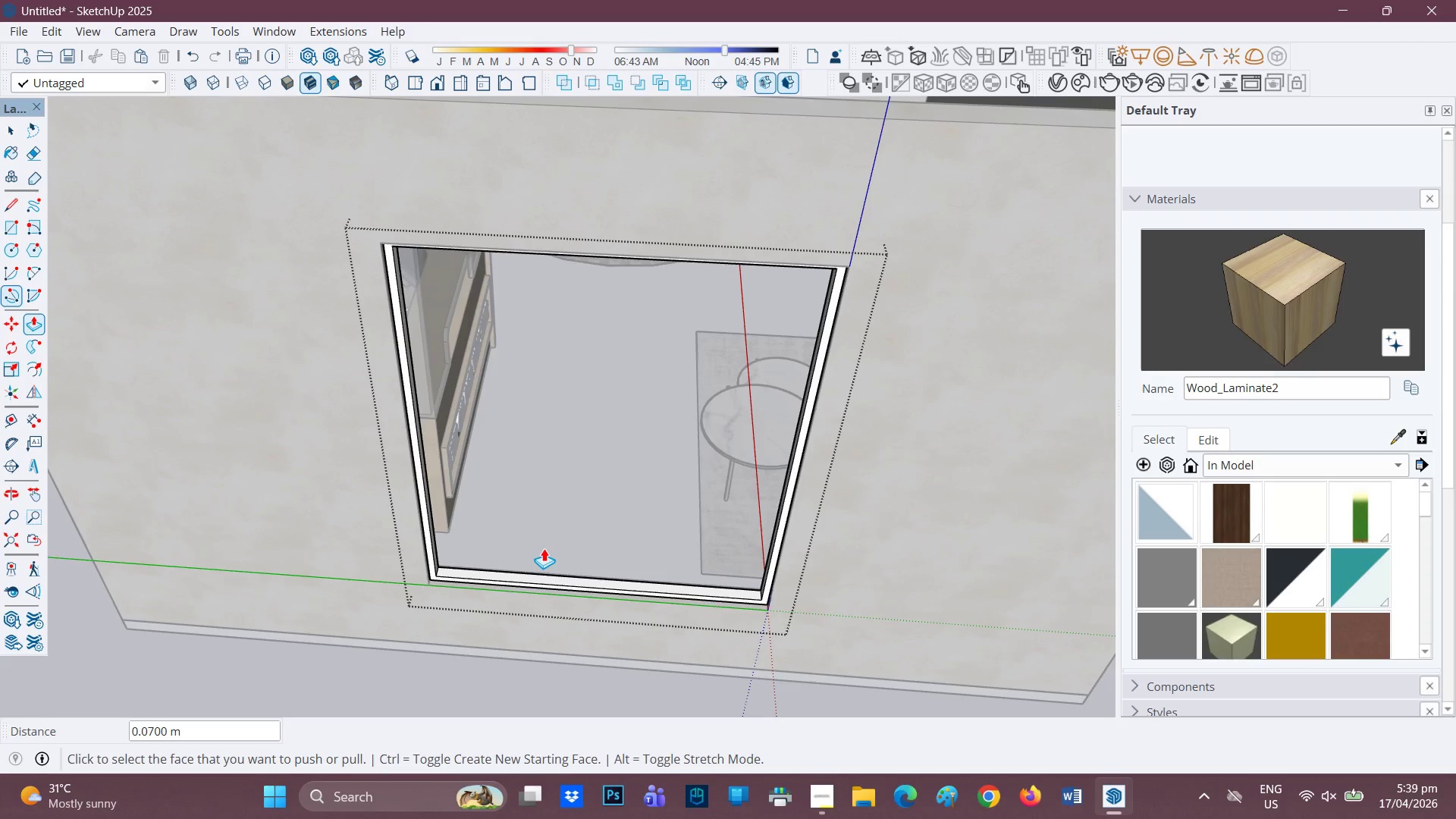 
wait(24.66)
 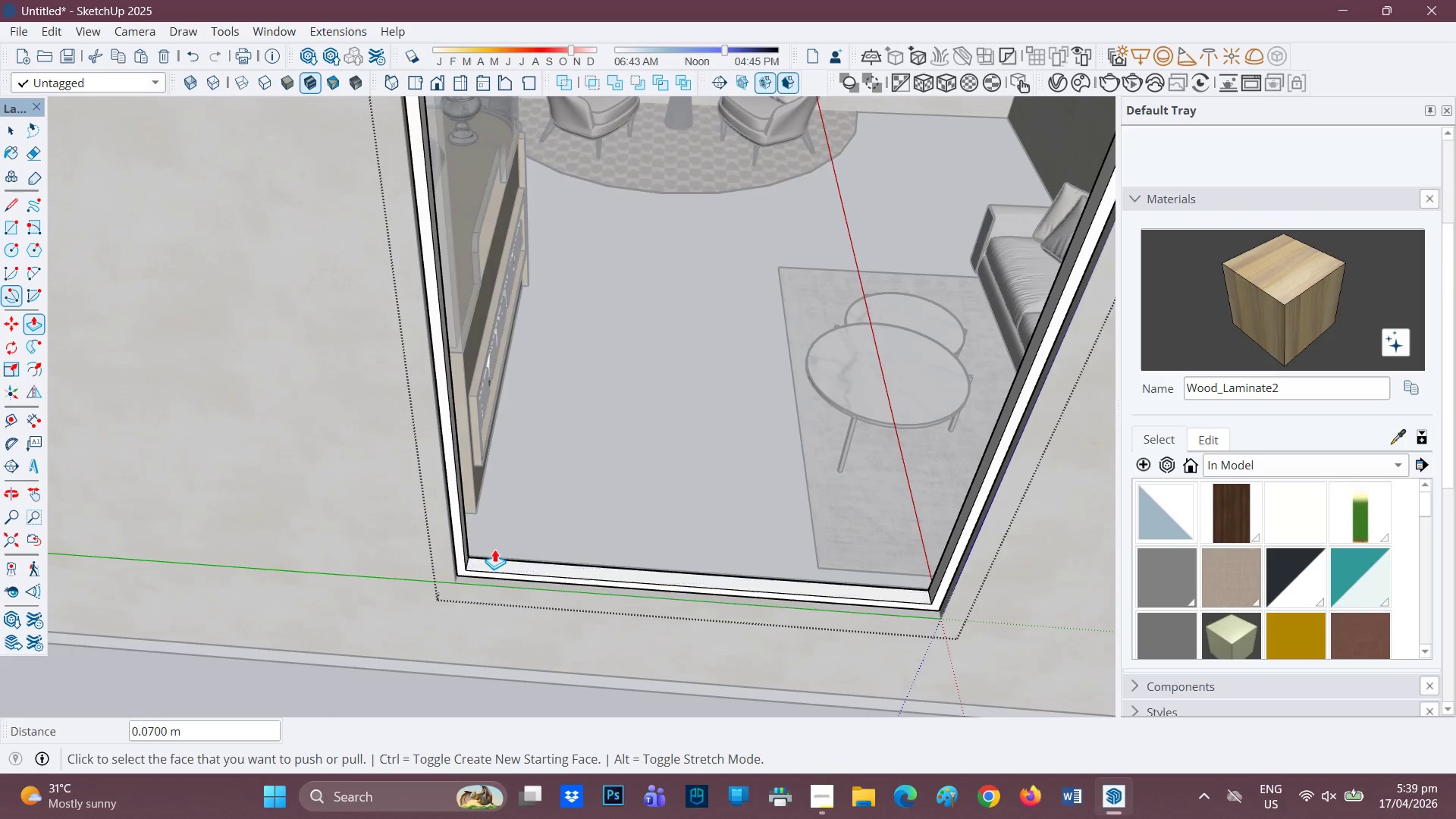 
key(R)
 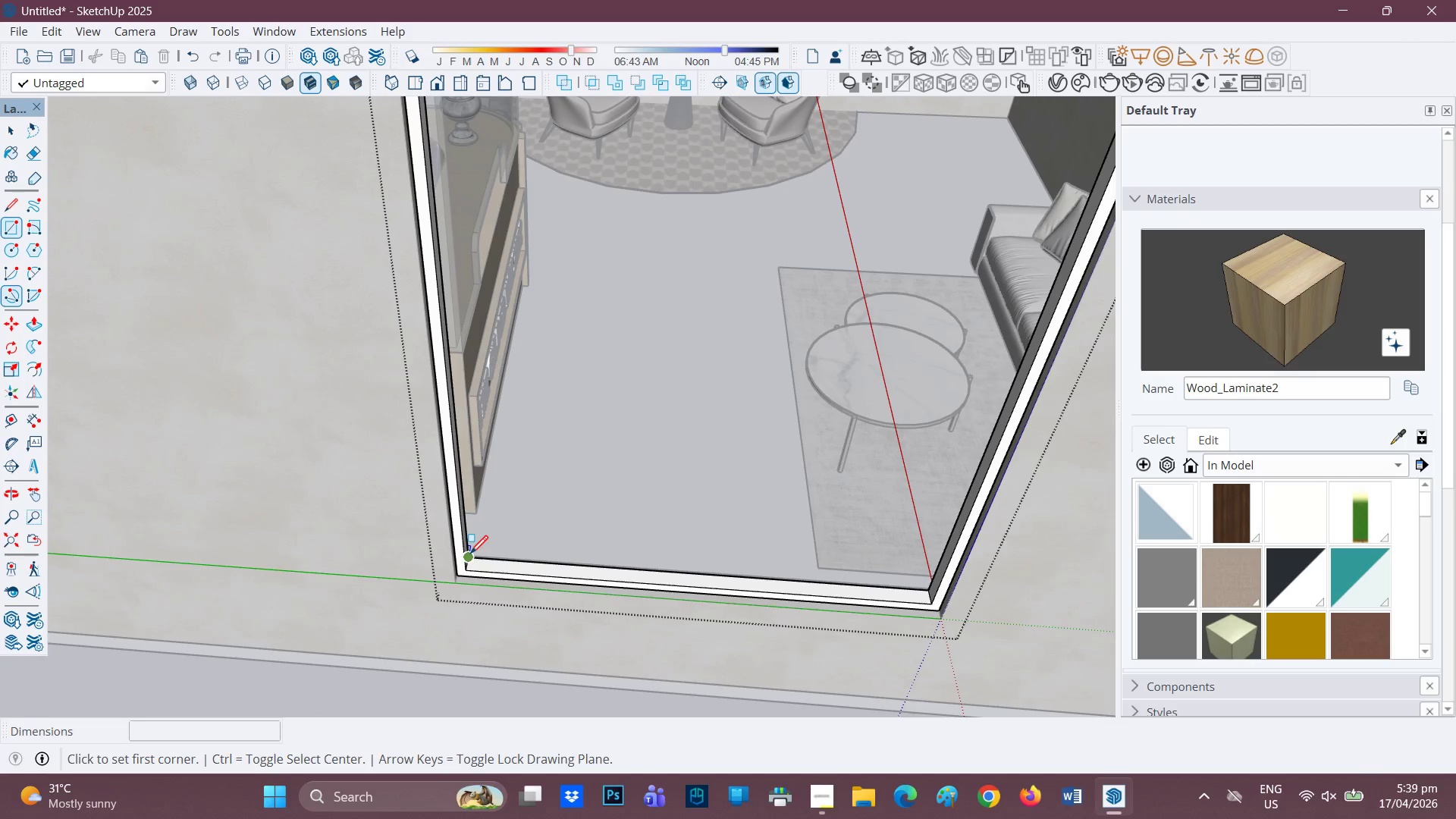 
scroll: coordinate [516, 567], scroll_direction: up, amount: 3.0
 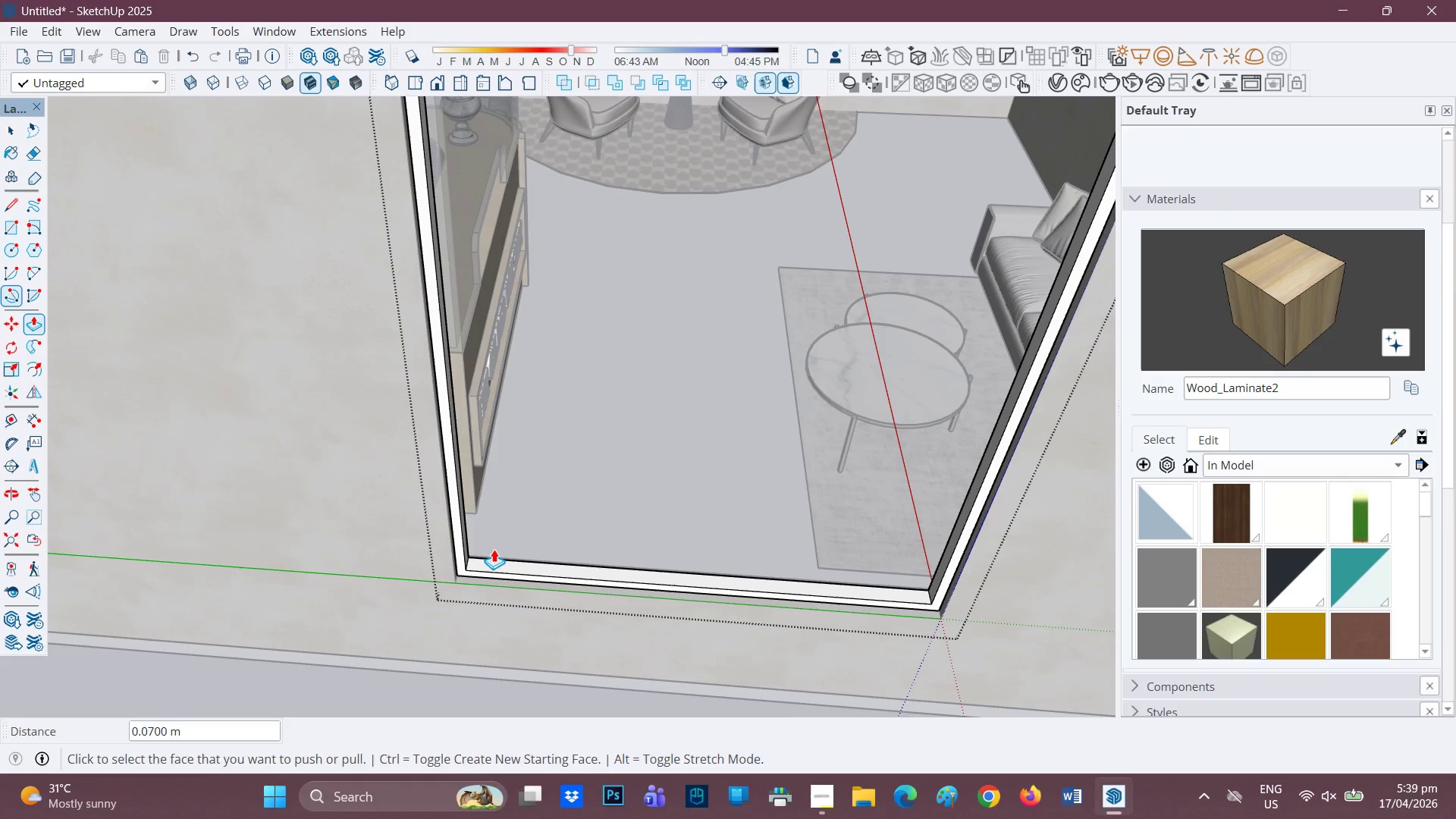 
left_click([470, 554])
 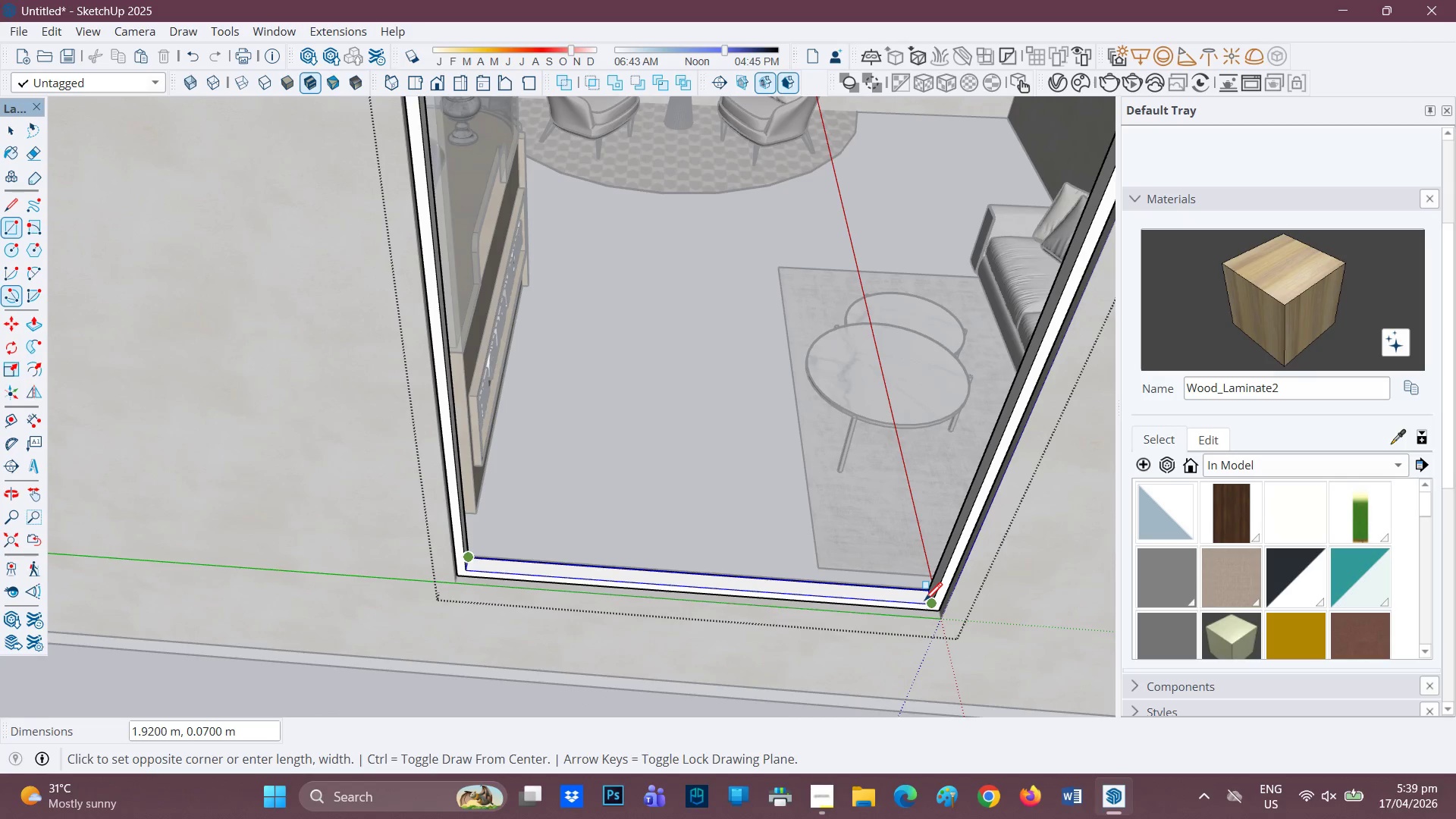 
left_click([925, 602])
 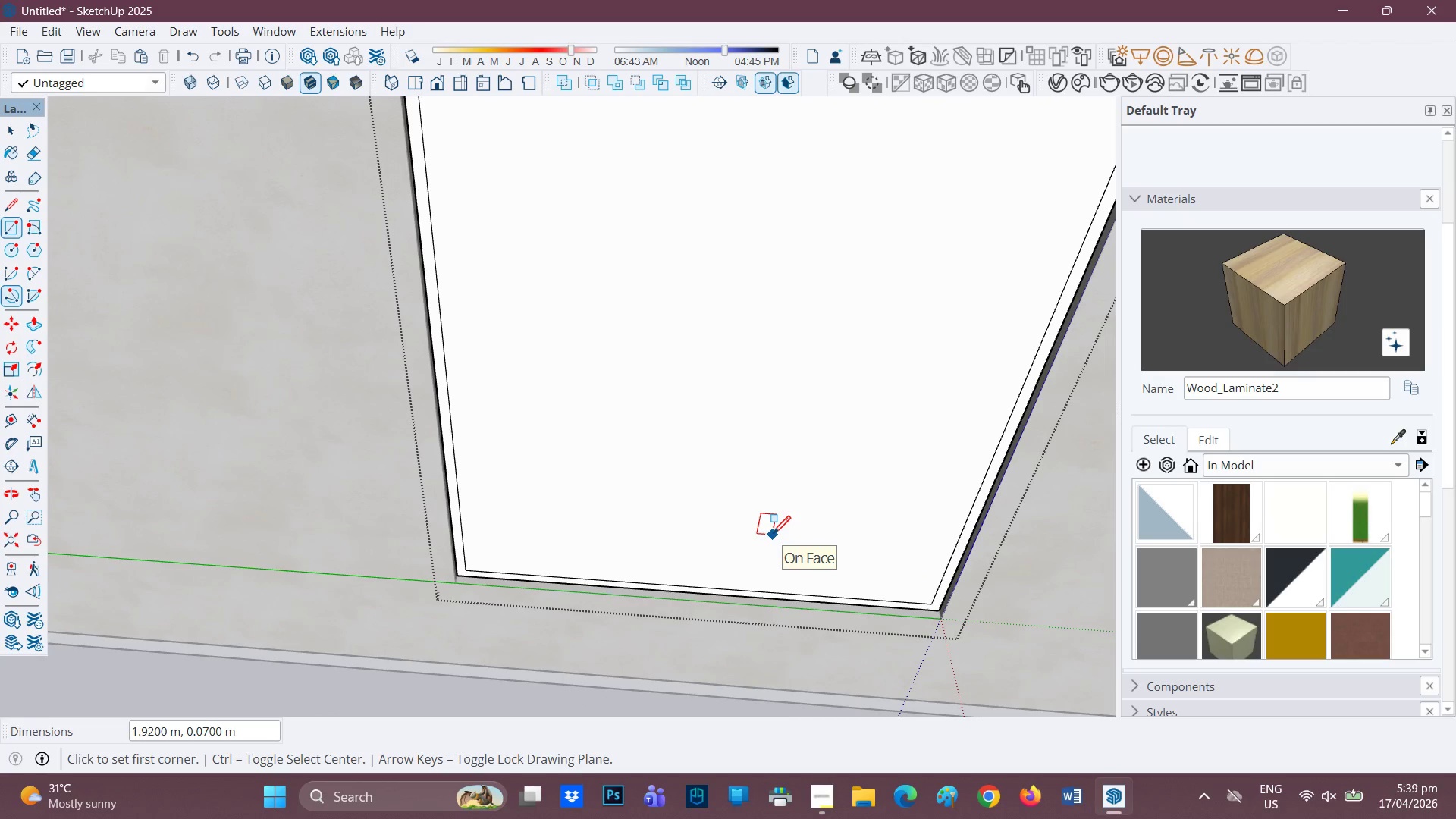 
key(Control+ControlLeft)
 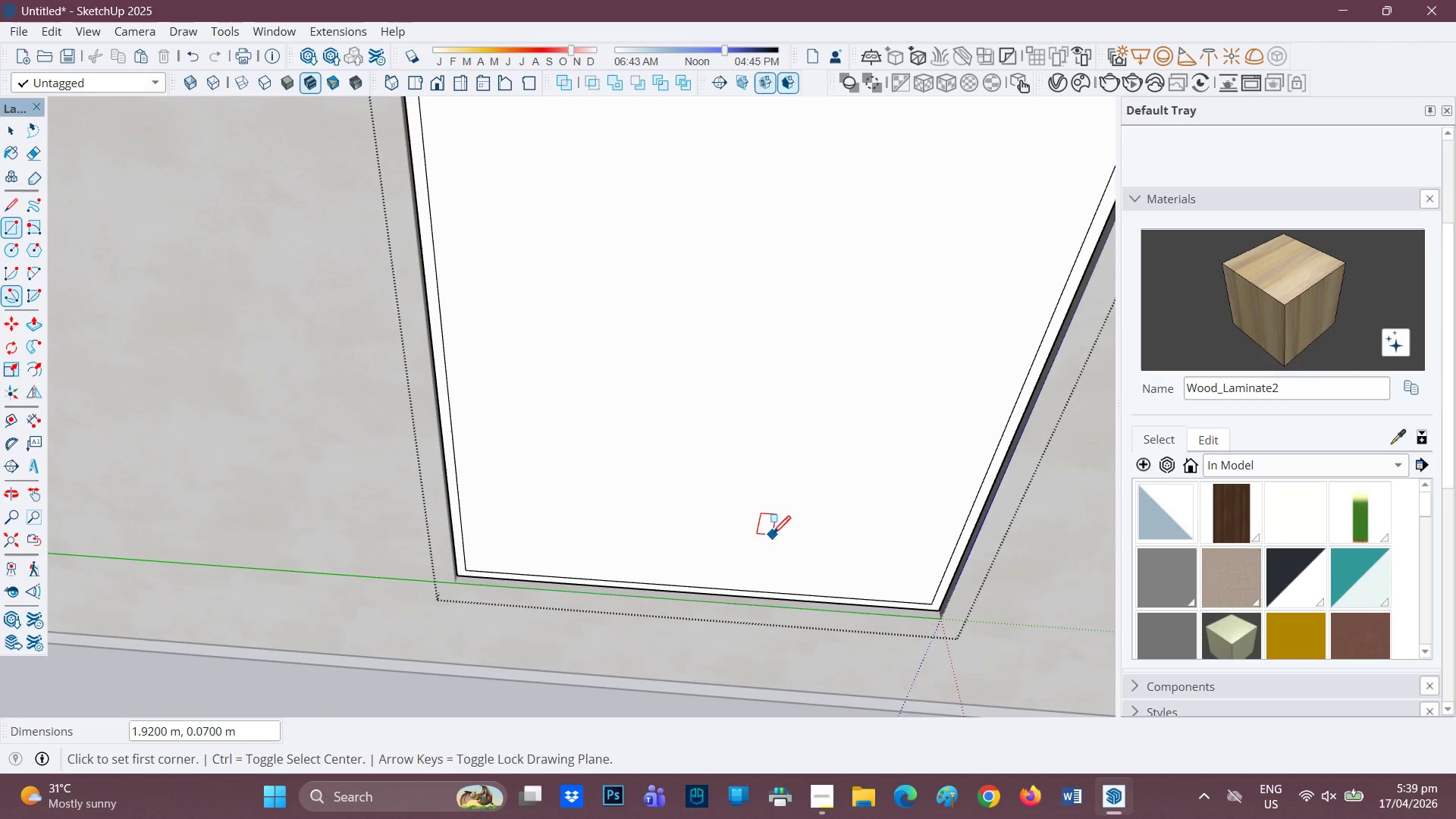 
key(Control+Z)
 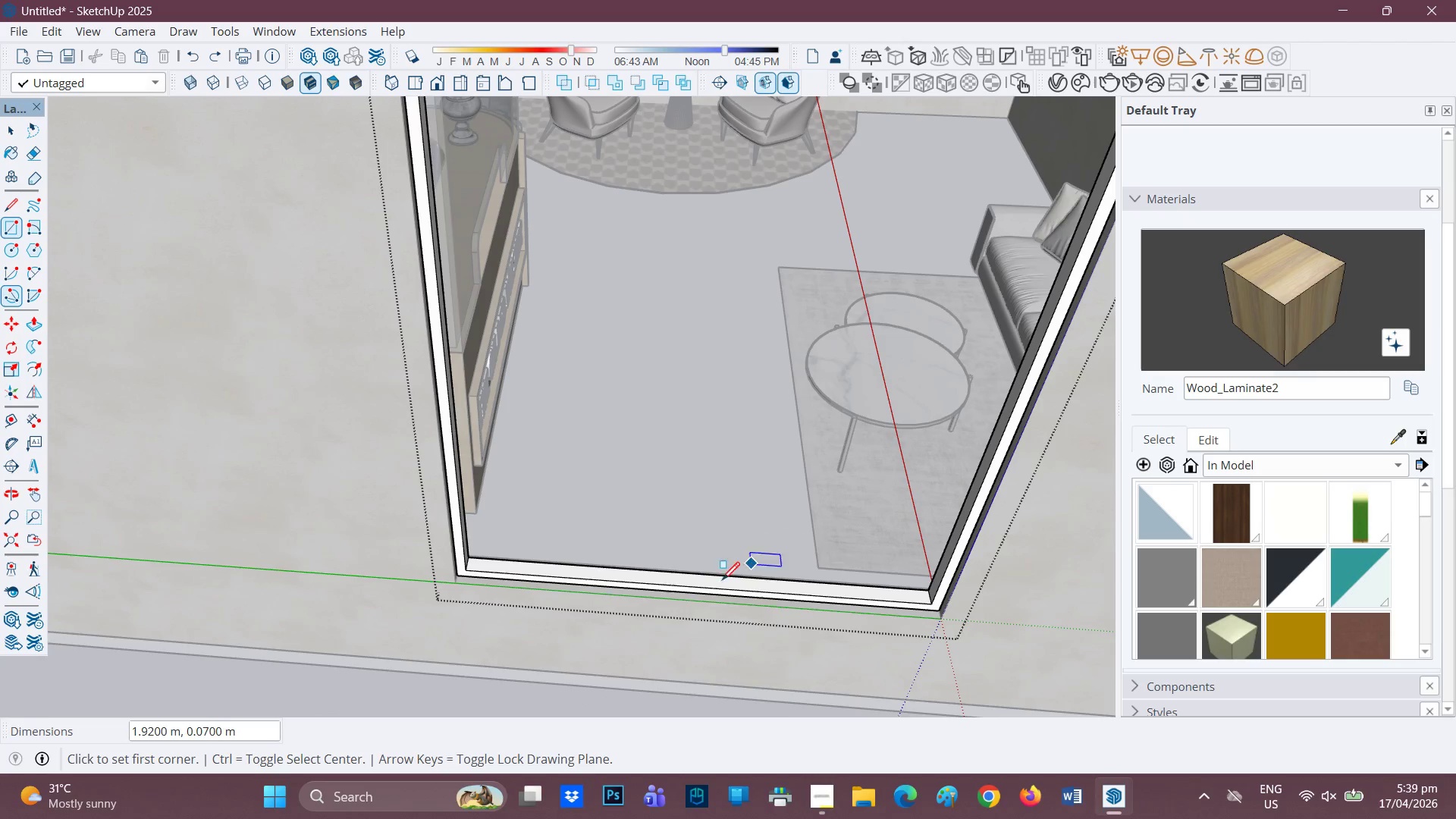 
scroll: coordinate [656, 596], scroll_direction: up, amount: 1.0
 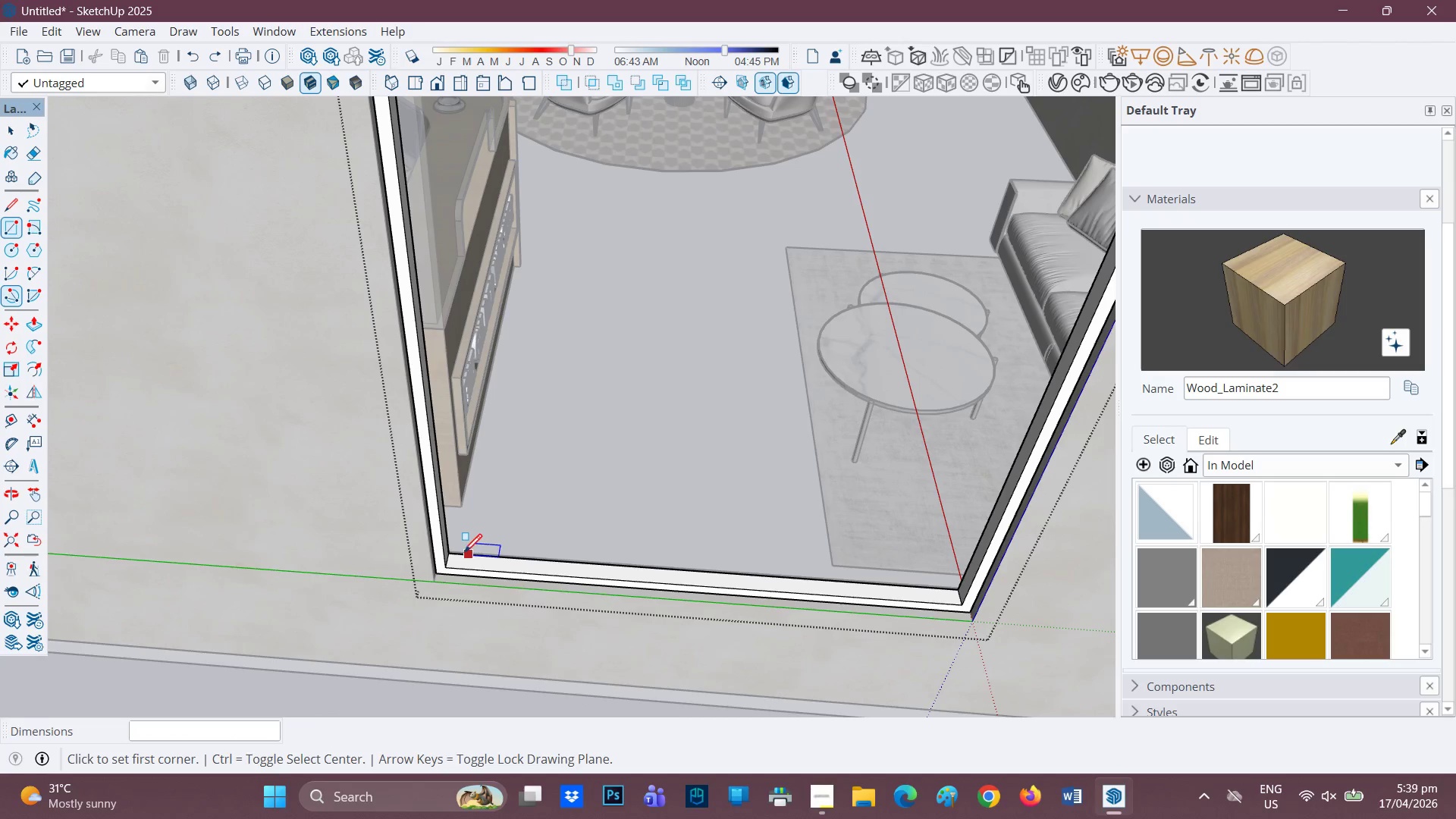 
left_click([455, 554])
 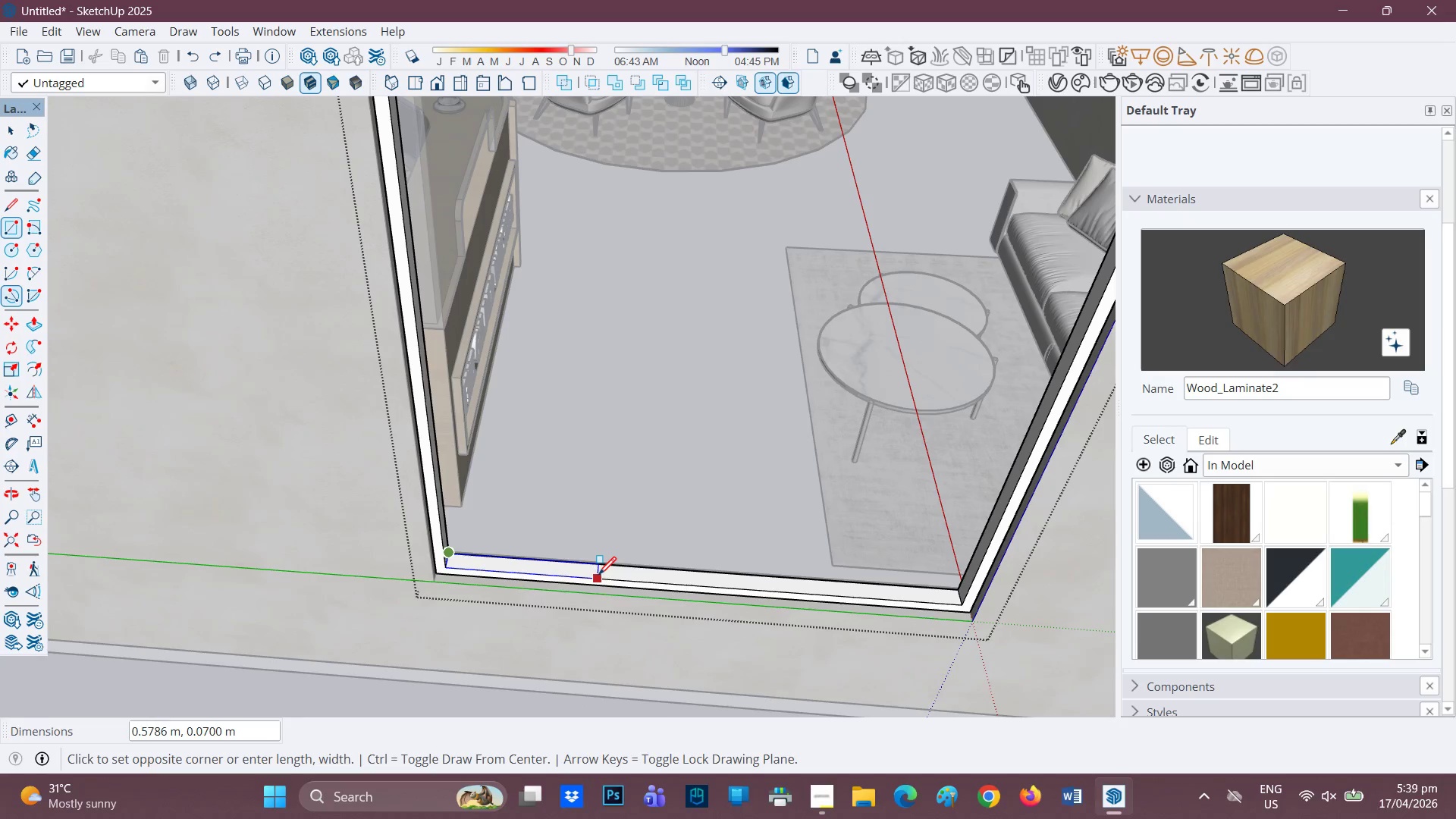 
left_click([598, 576])
 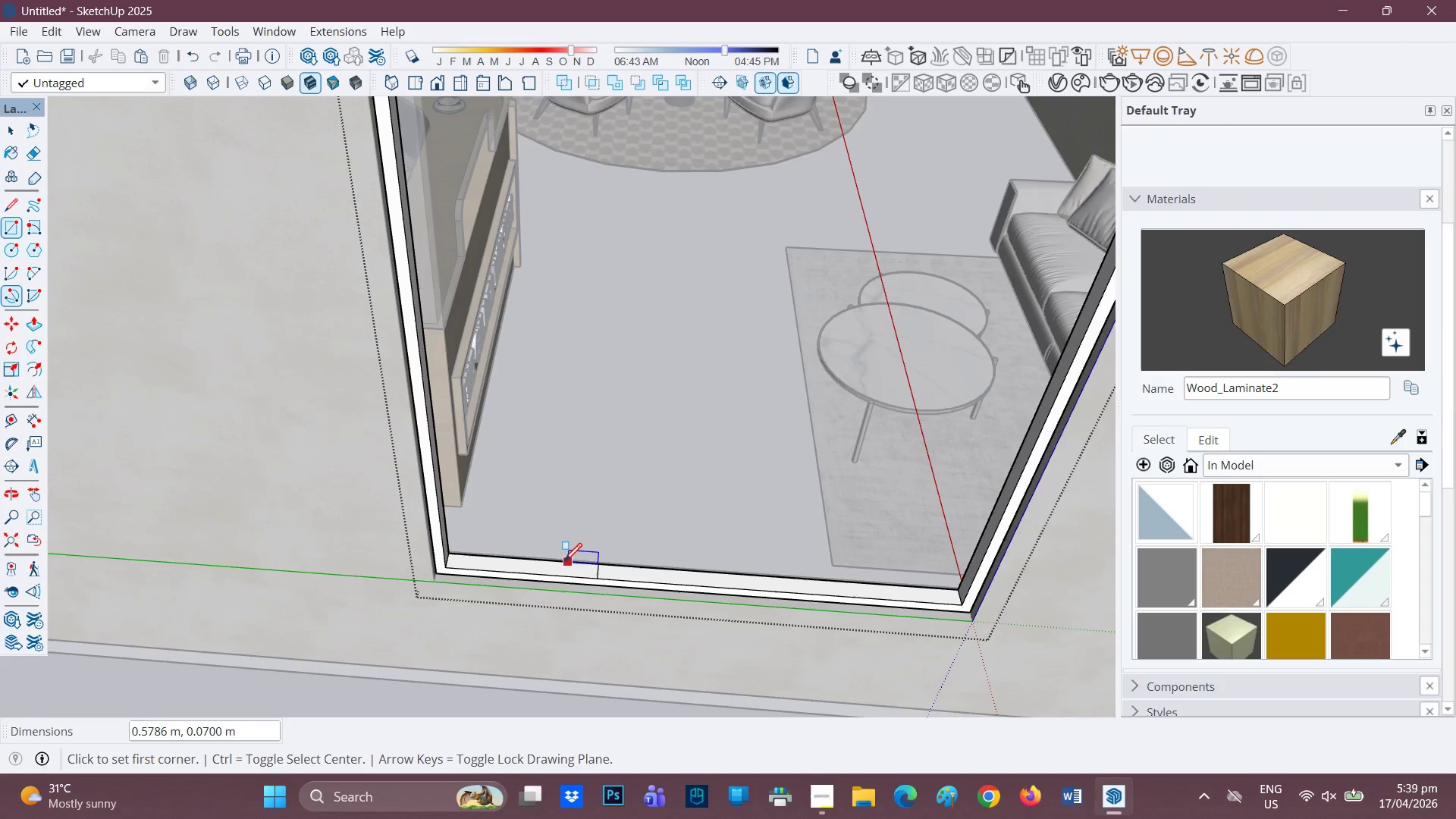 
key(Space)
 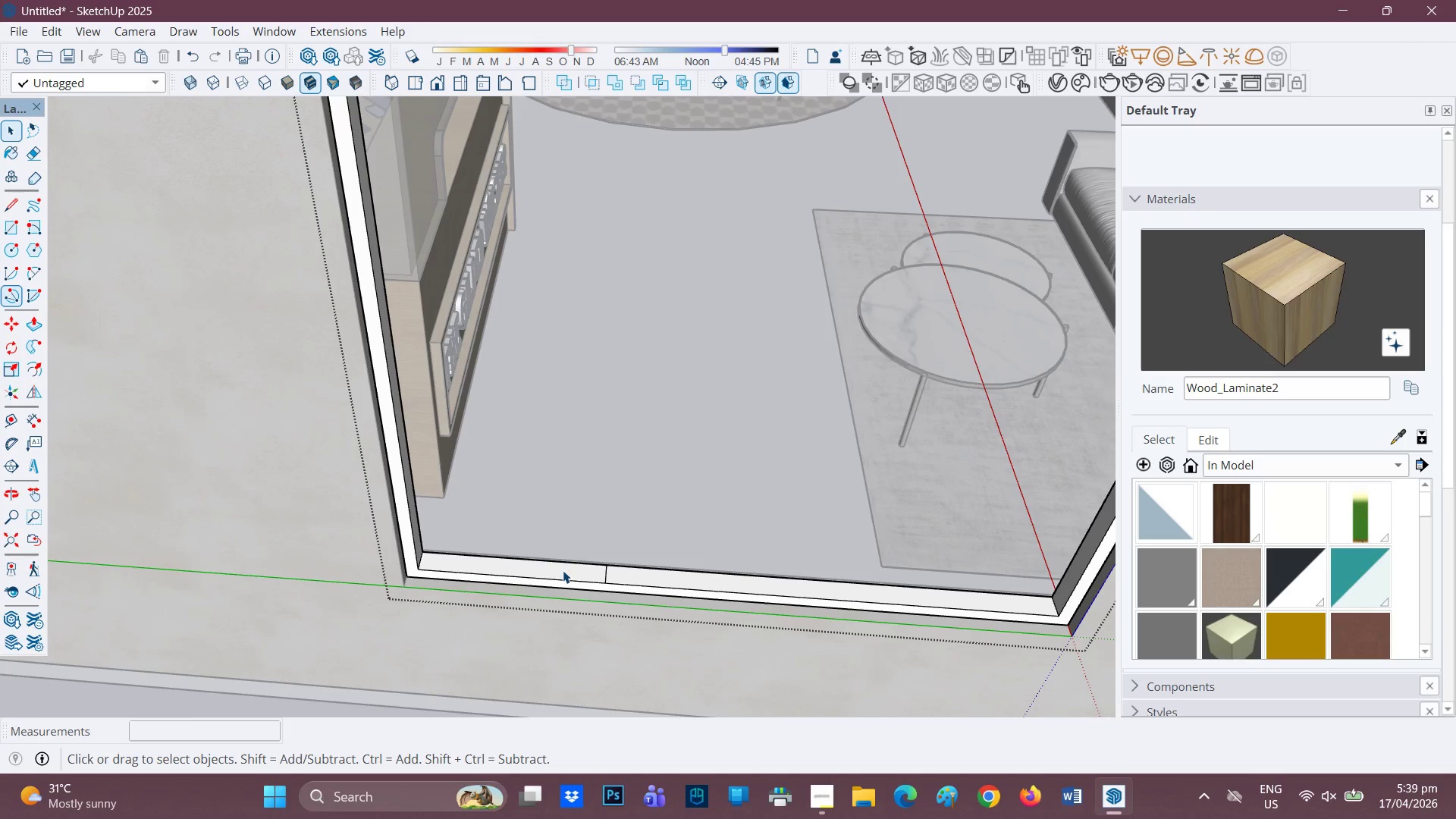 
scroll: coordinate [563, 560], scroll_direction: up, amount: 2.0
 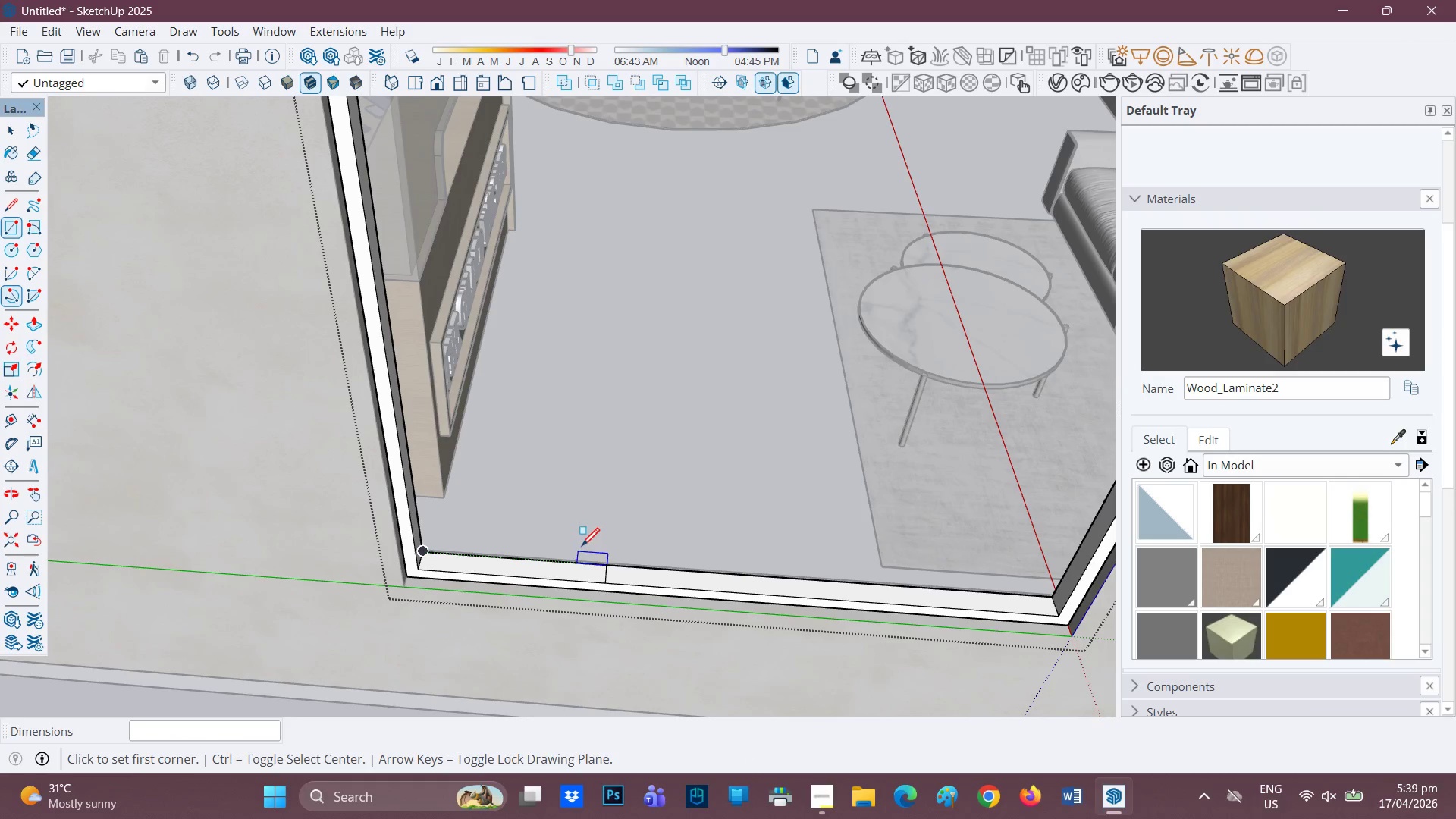 
double_click([563, 570])
 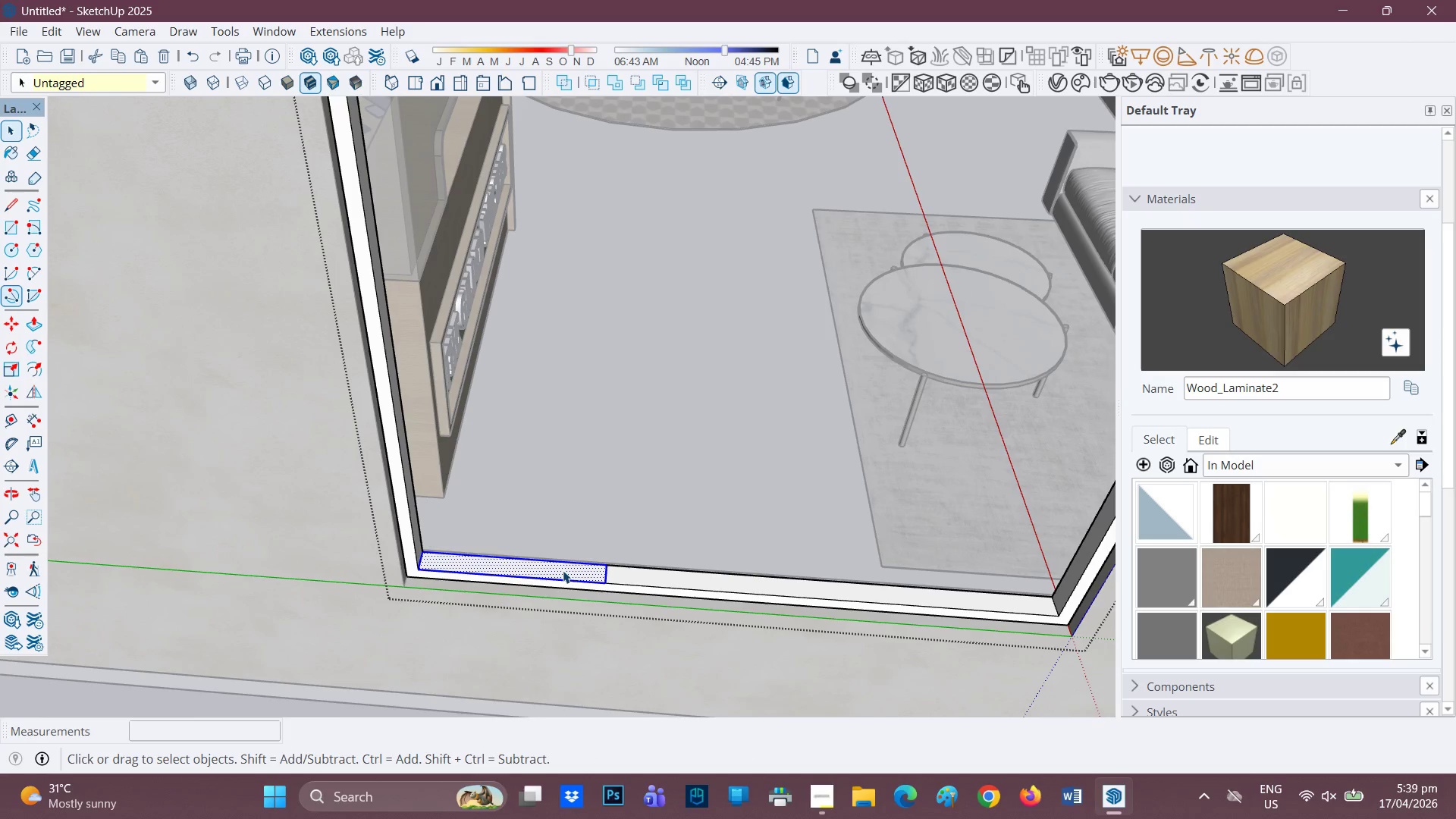 
triple_click([563, 570])
 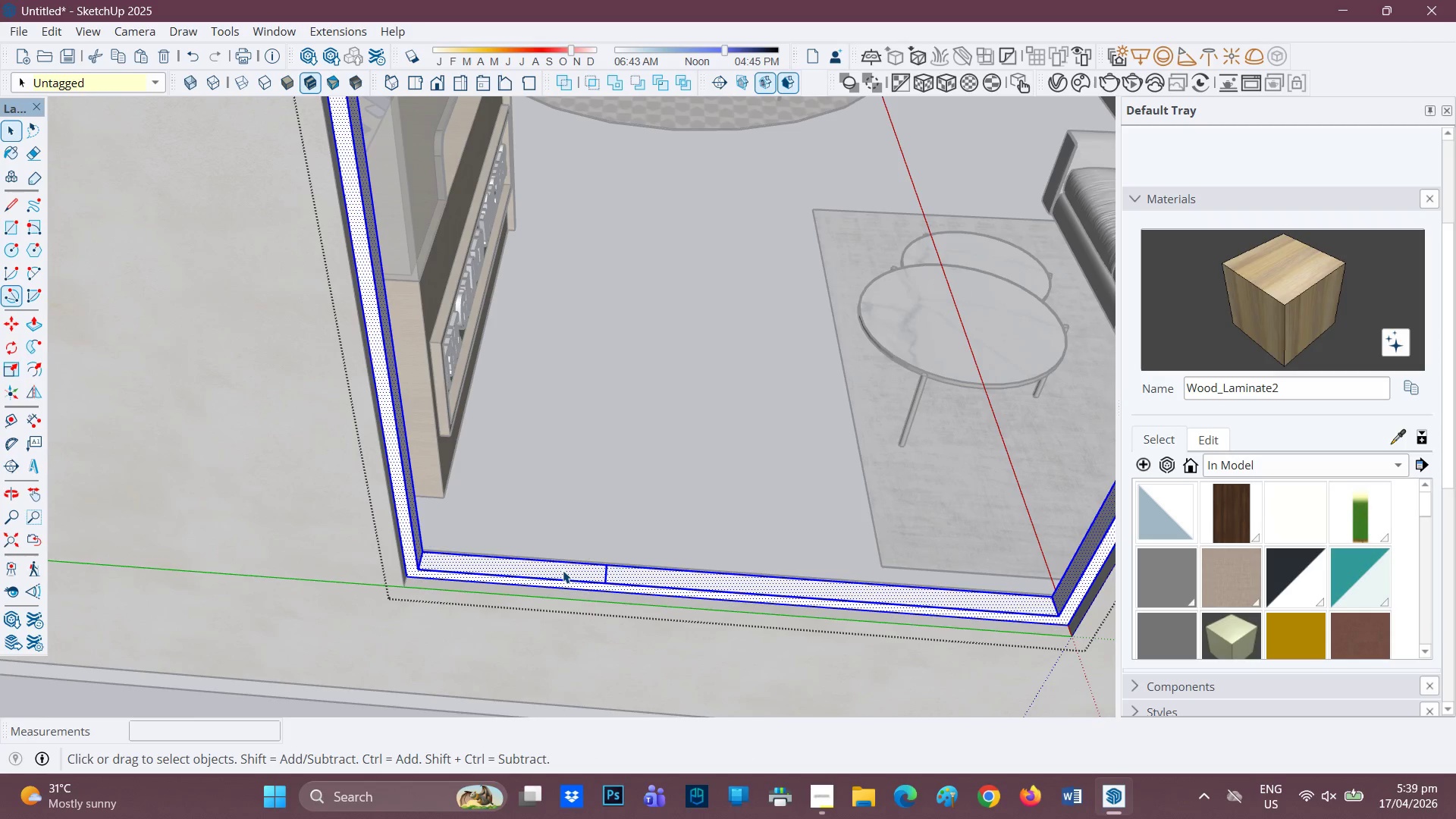 
left_click([563, 570])
 